 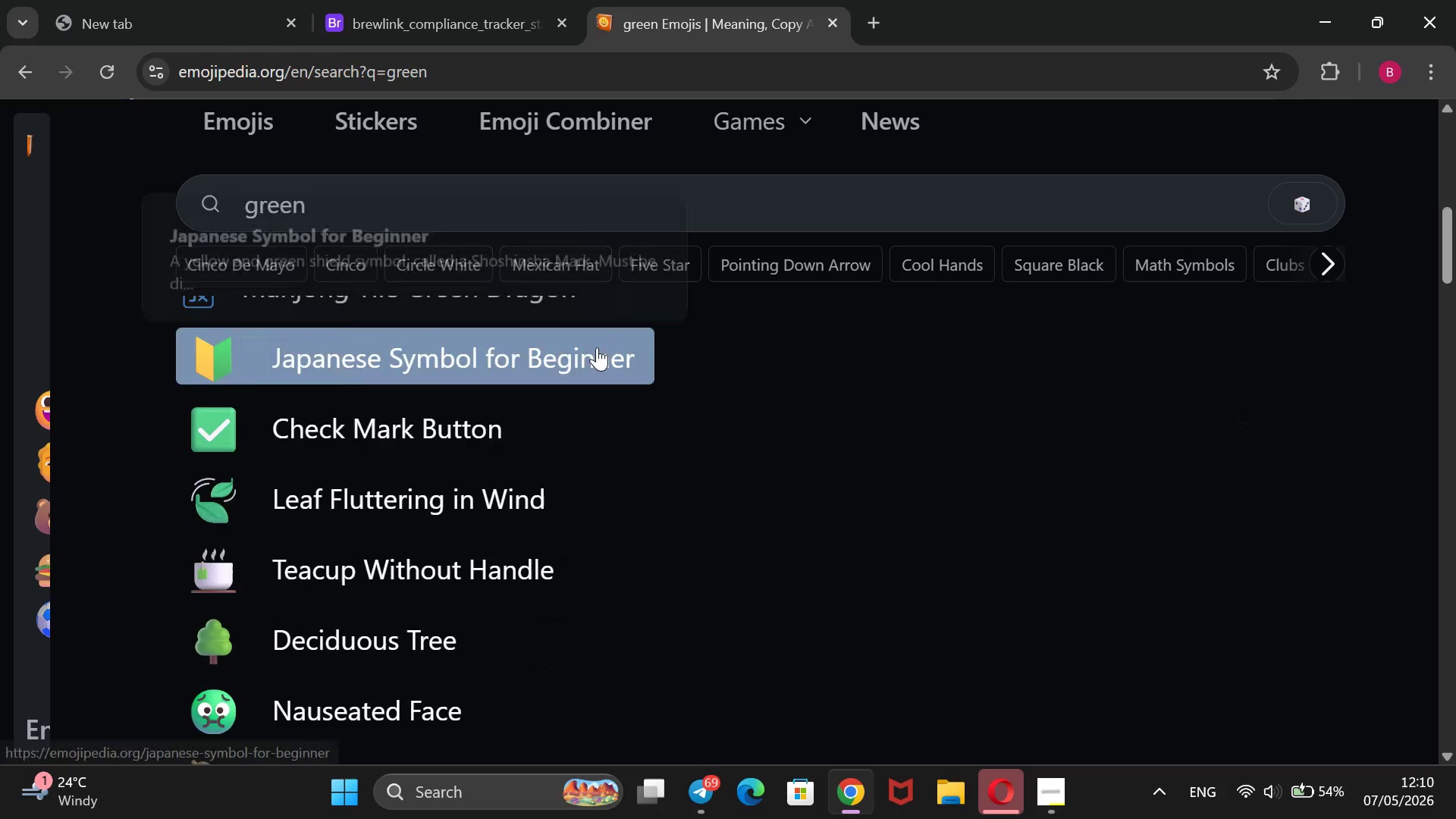 
left_click([429, 450])
 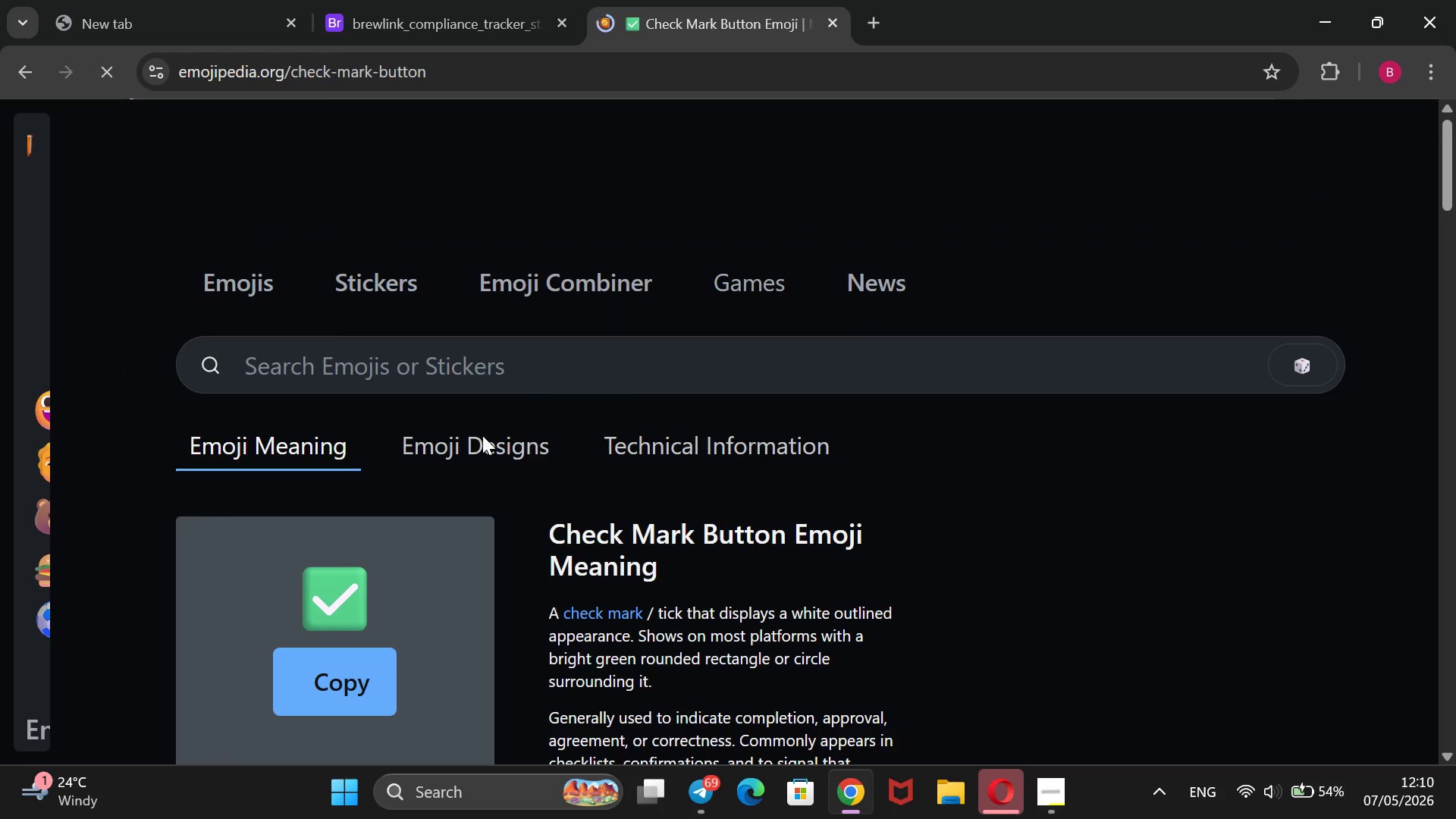 
scroll: coordinate [482, 435], scroll_direction: down, amount: 2.0
 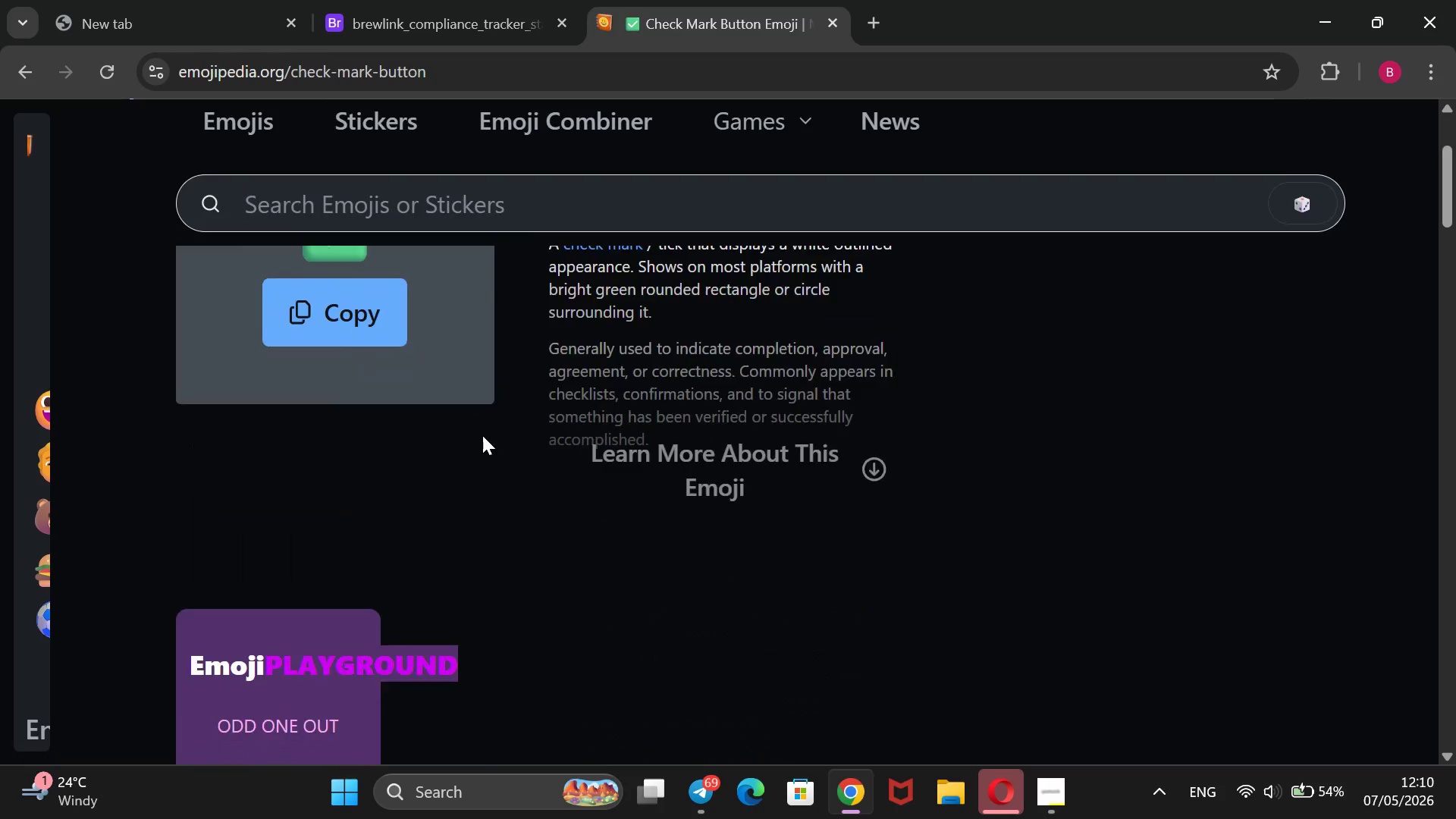 
scroll: coordinate [482, 435], scroll_direction: none, amount: 0.0
 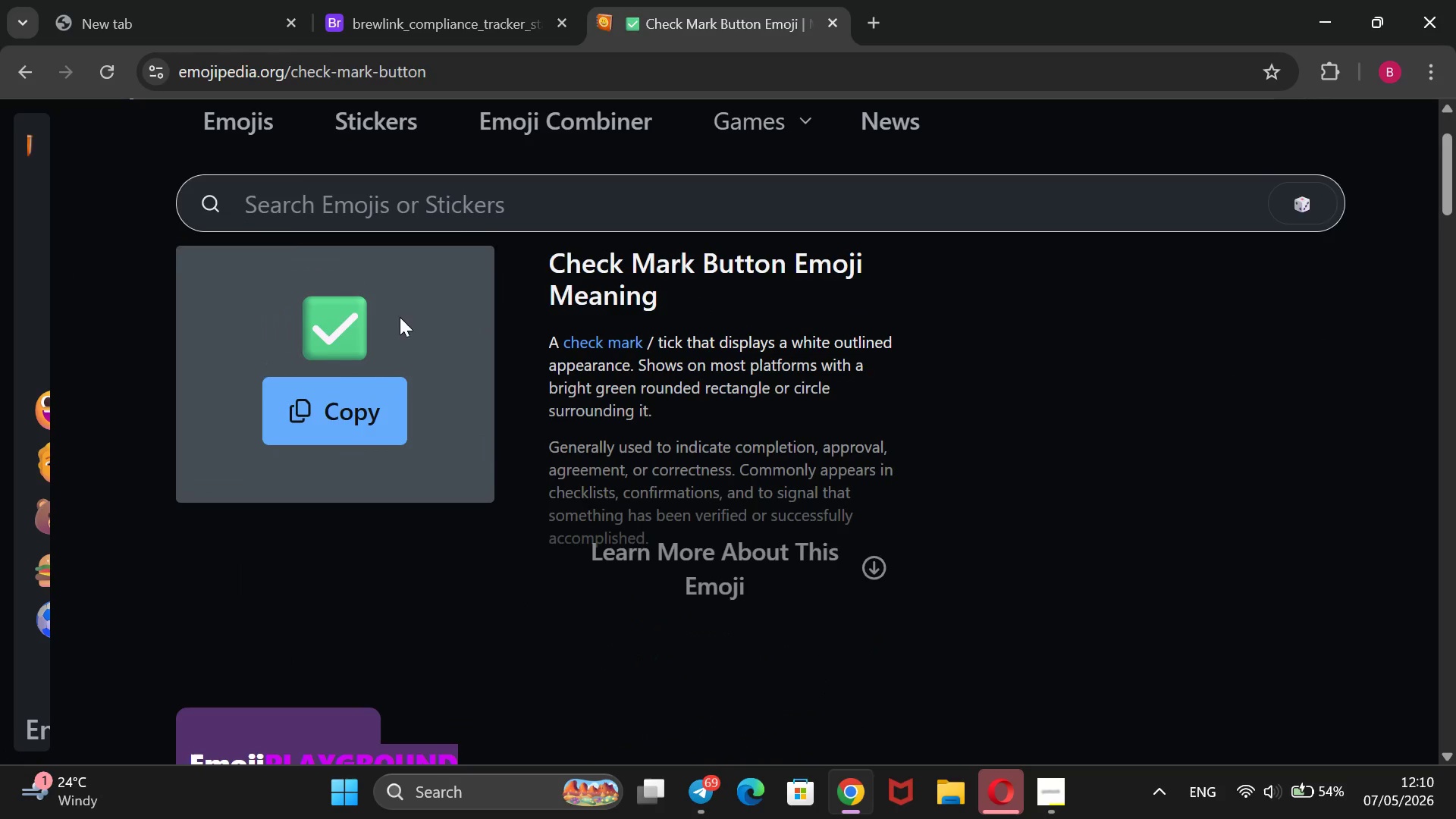 
left_click_drag(start_coordinate=[399, 317], to_coordinate=[284, 323])
 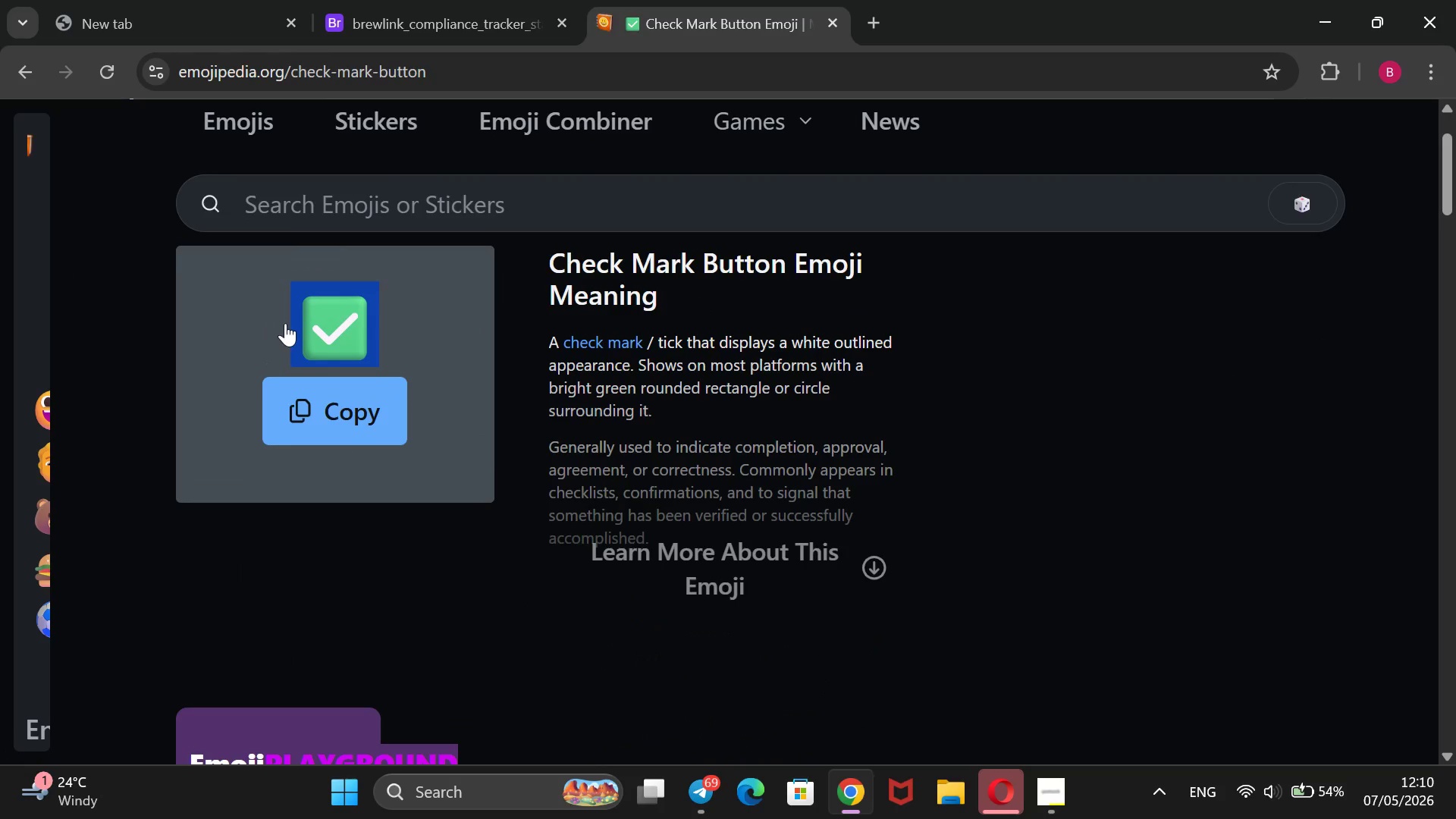 
key(Control+C)
 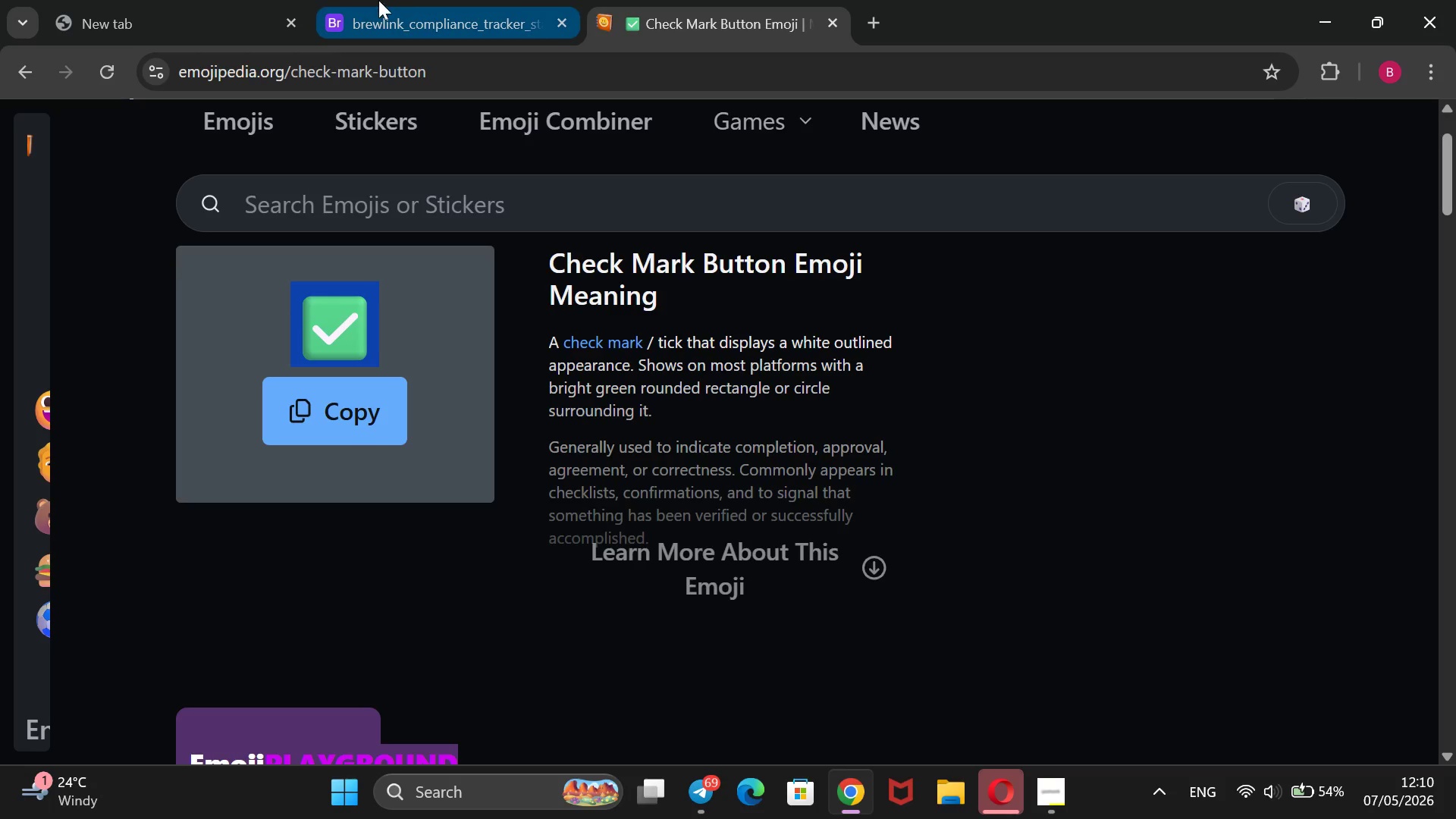 
left_click([378, 0])
 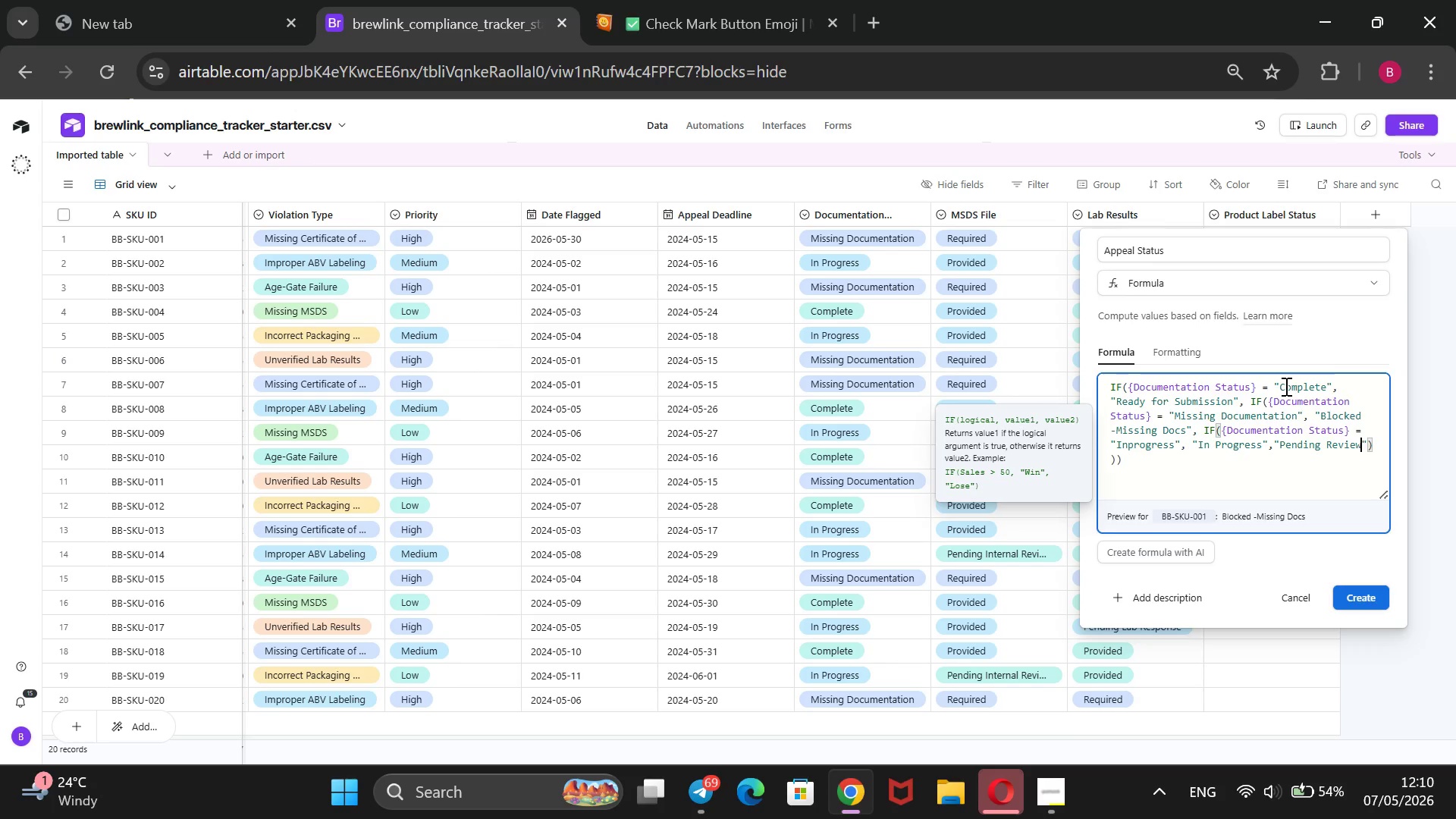 
left_click([1279, 386])
 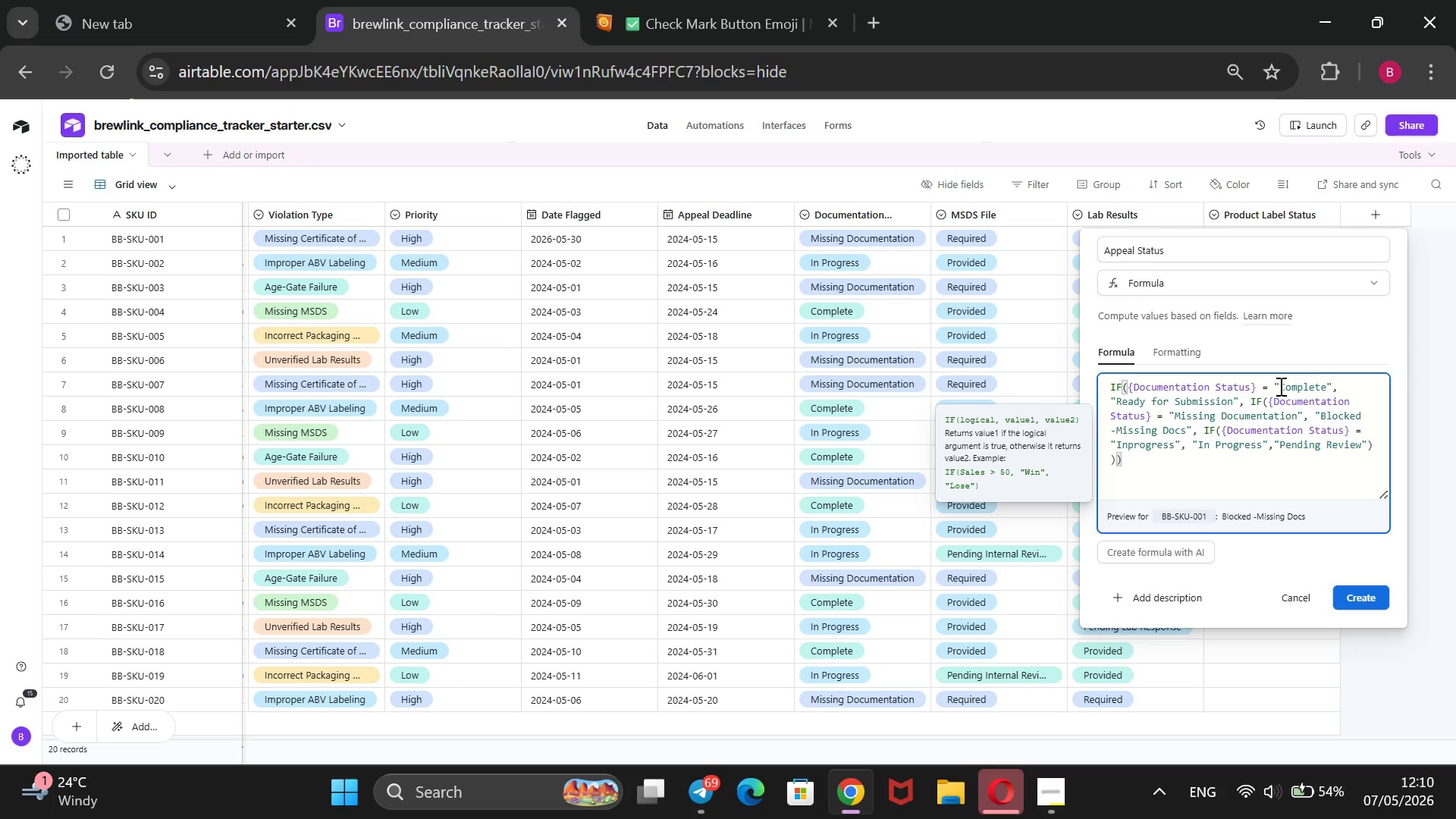 
key(Control+V)
 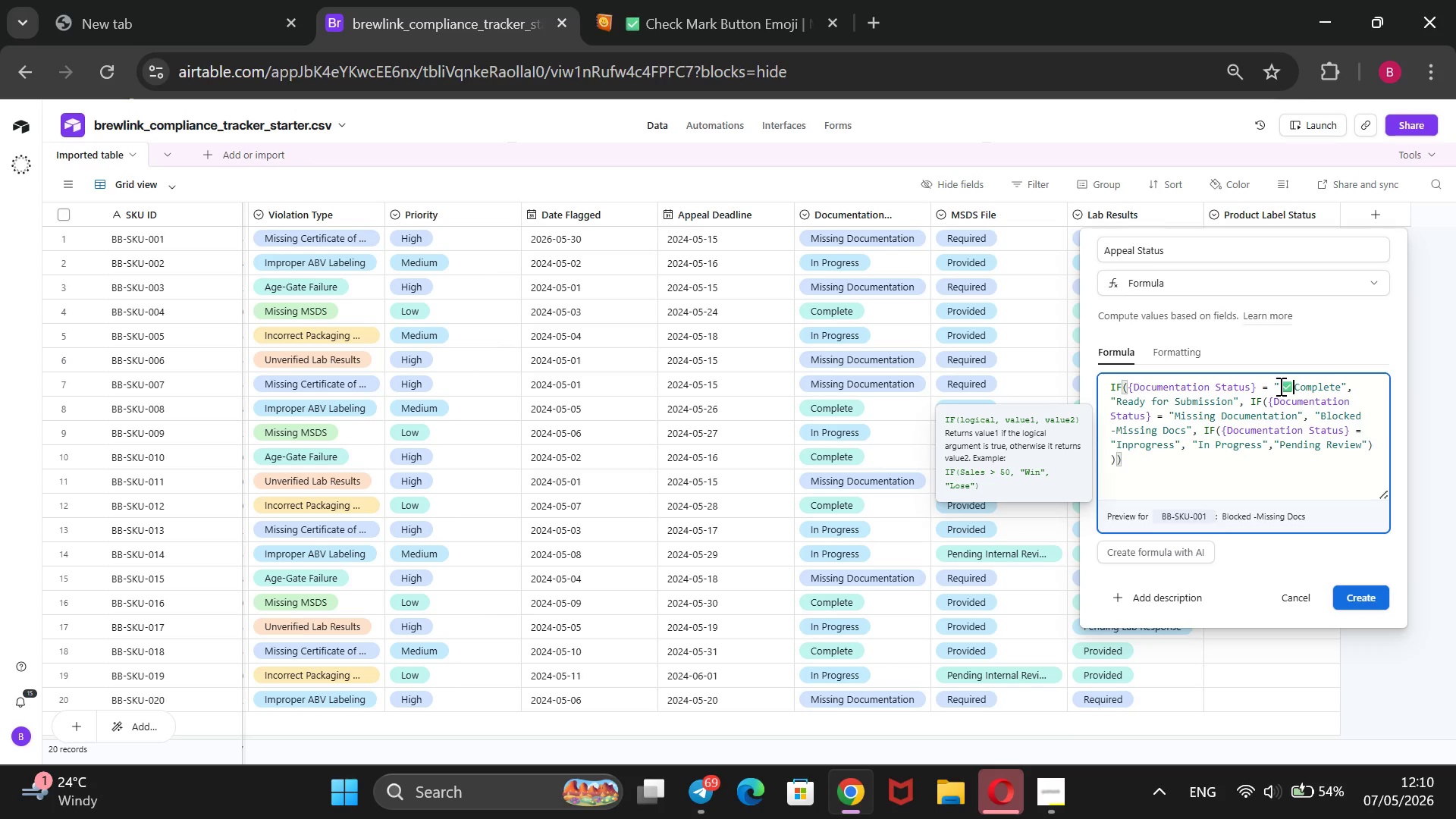 
key(Space)
 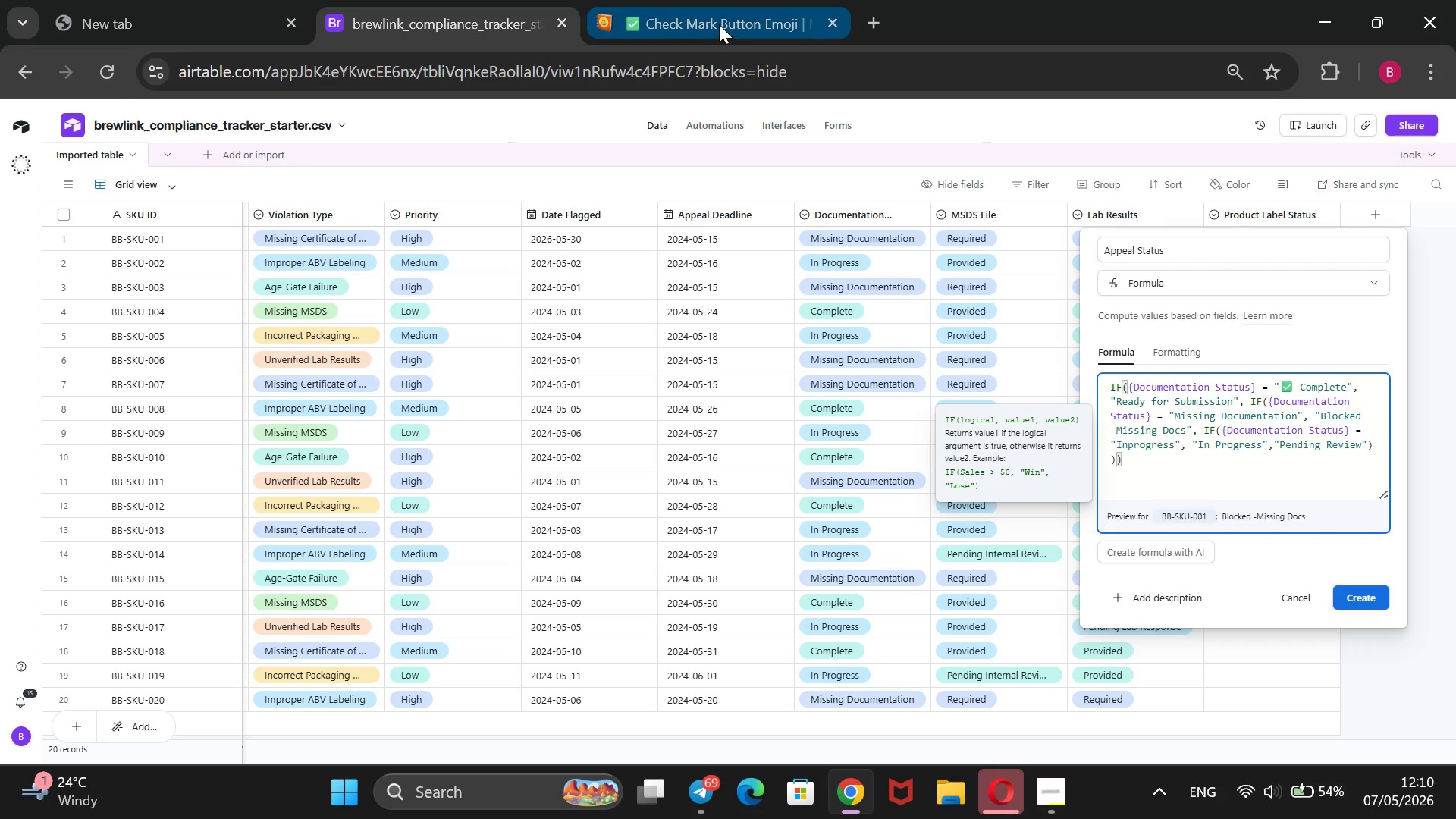 
left_click([719, 23])
 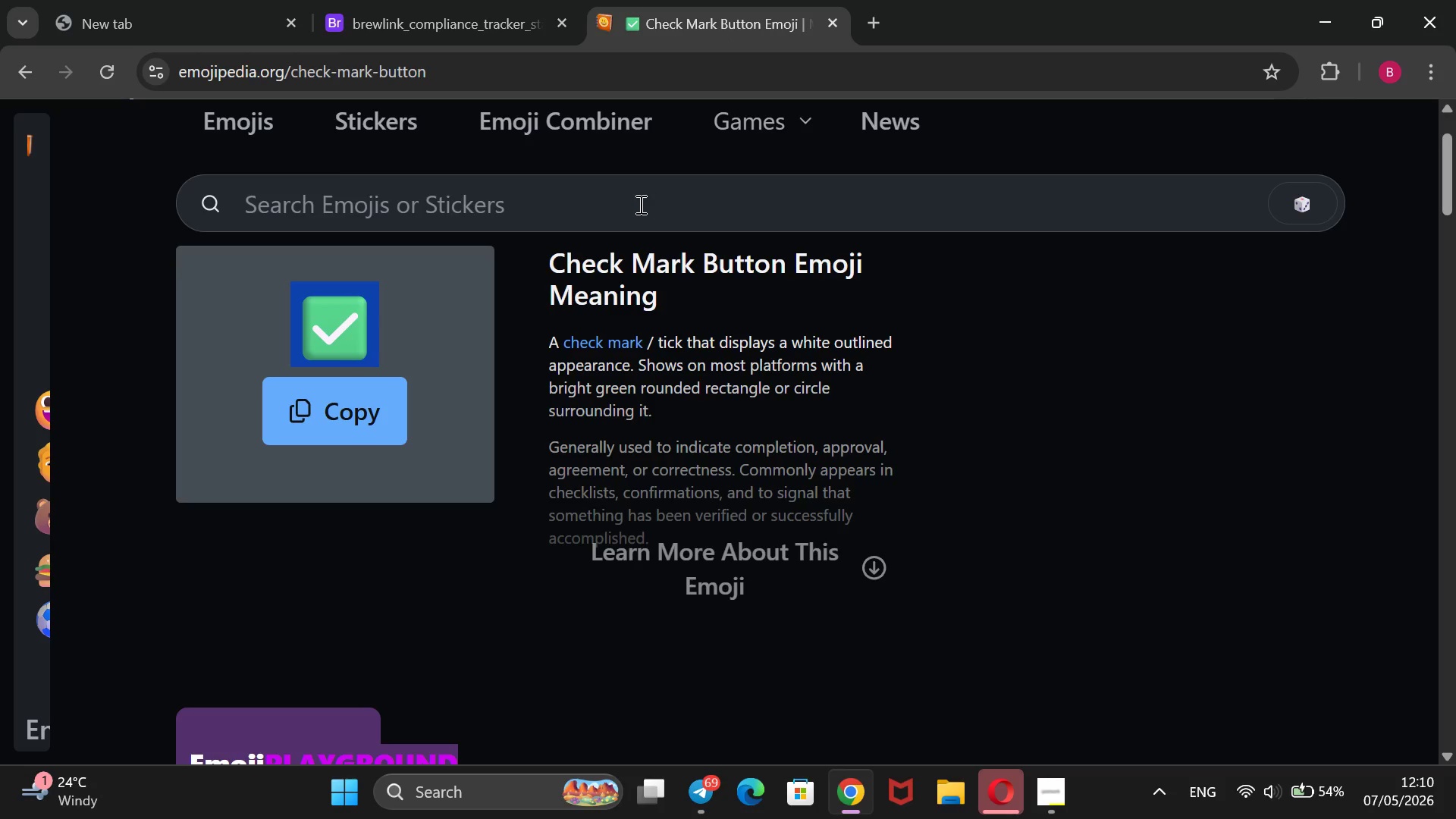 
left_click([639, 204])
 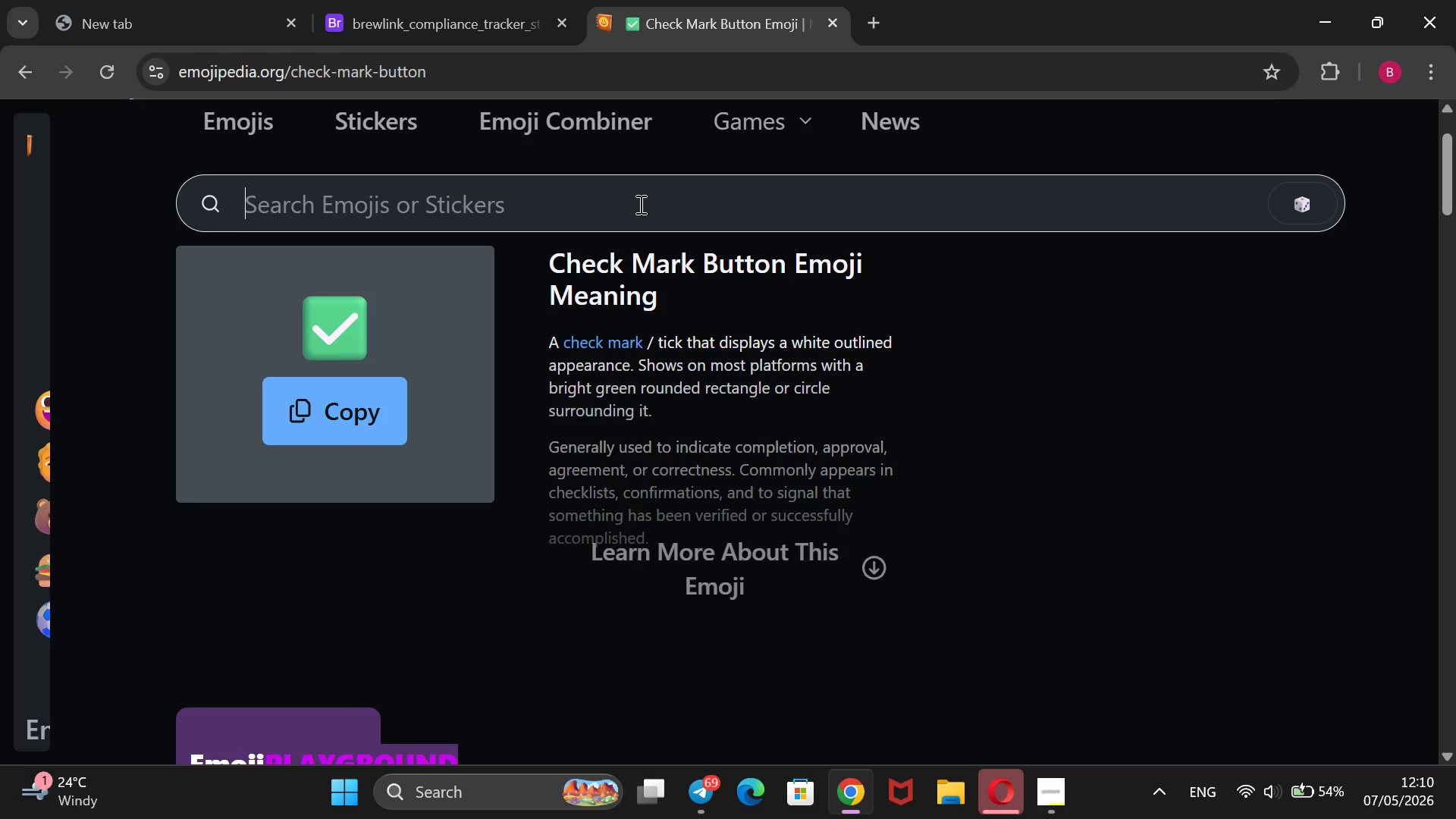 
type(blocked)
 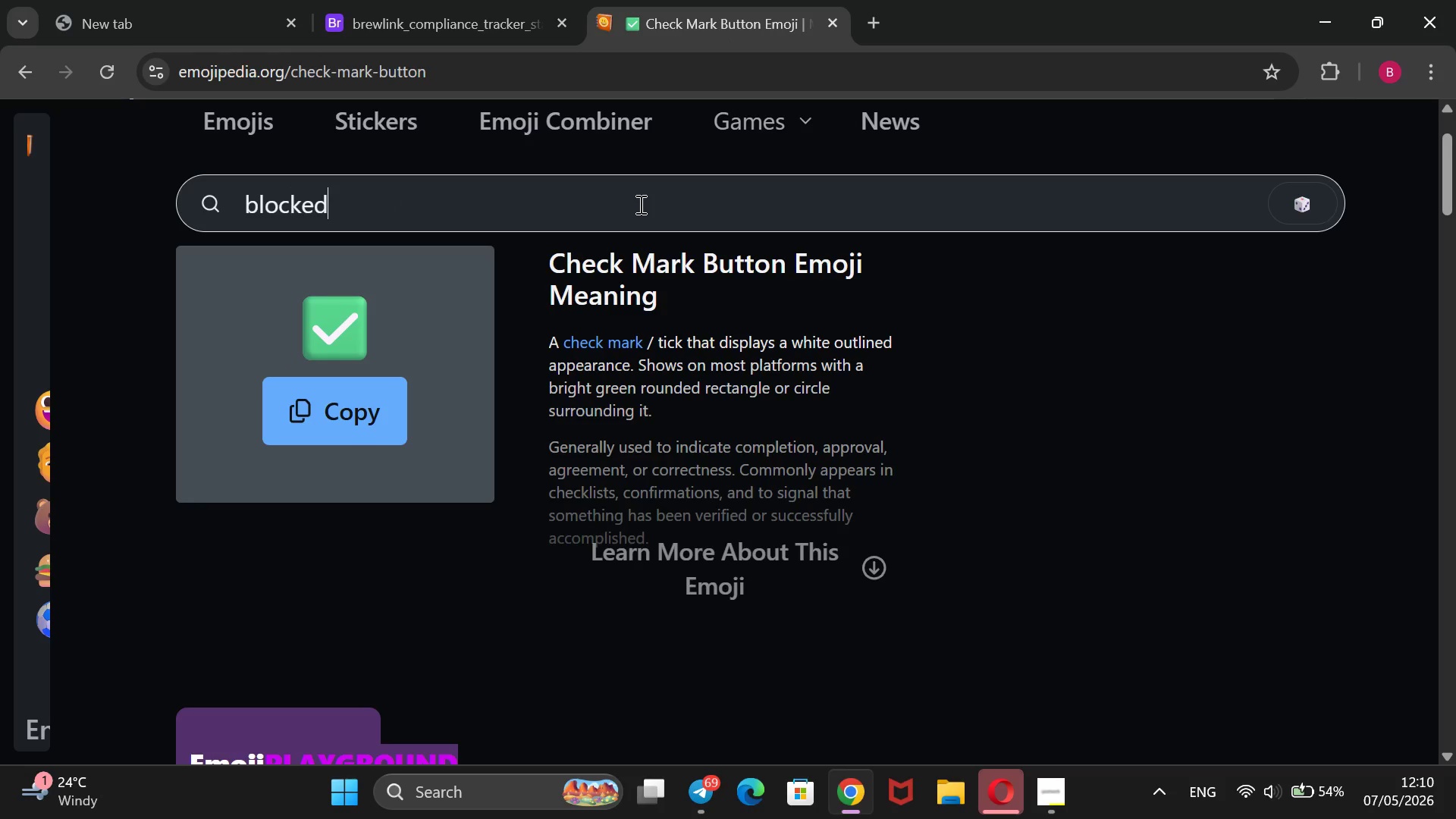 
key(Enter)
 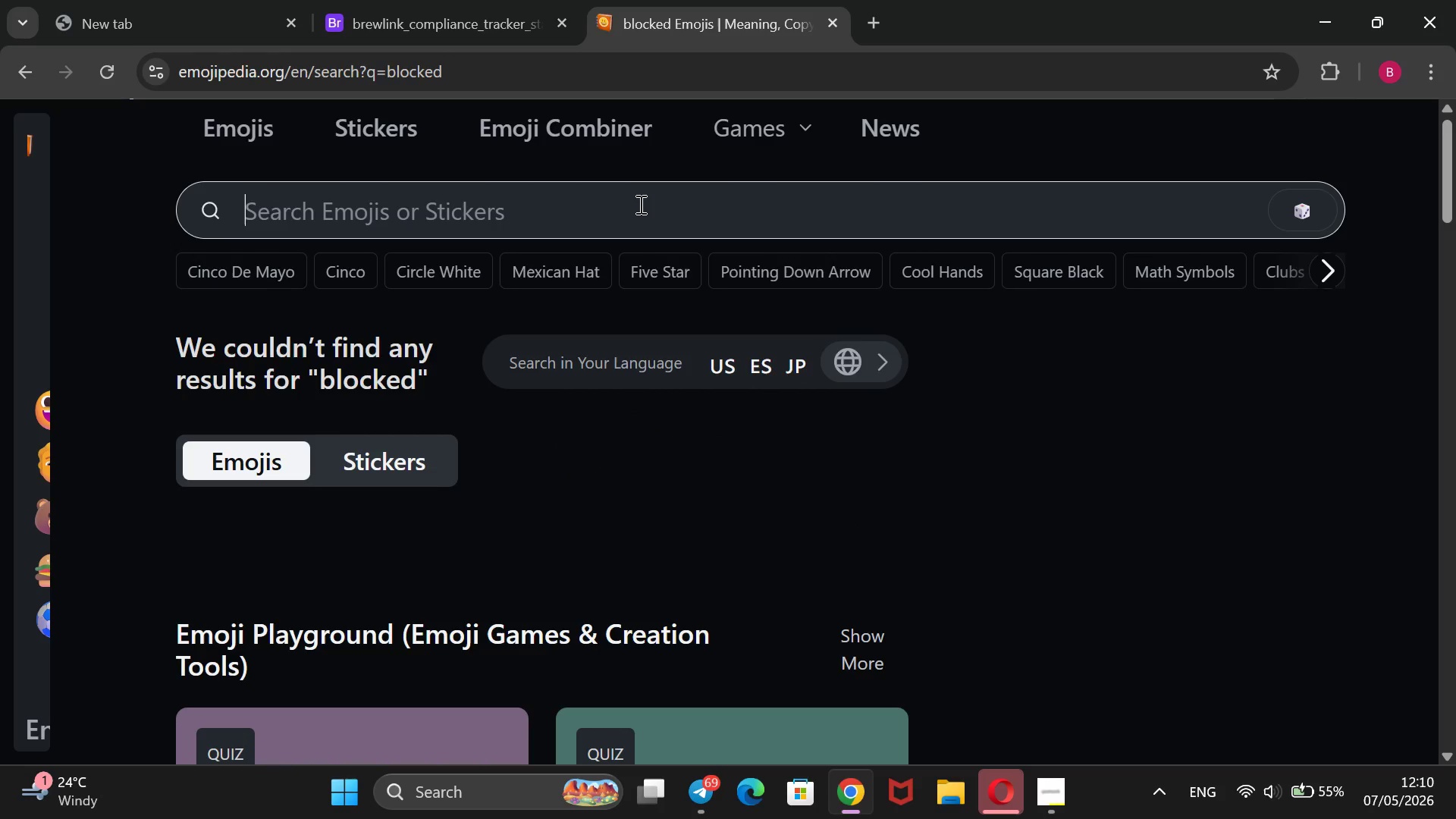 
type(block)
 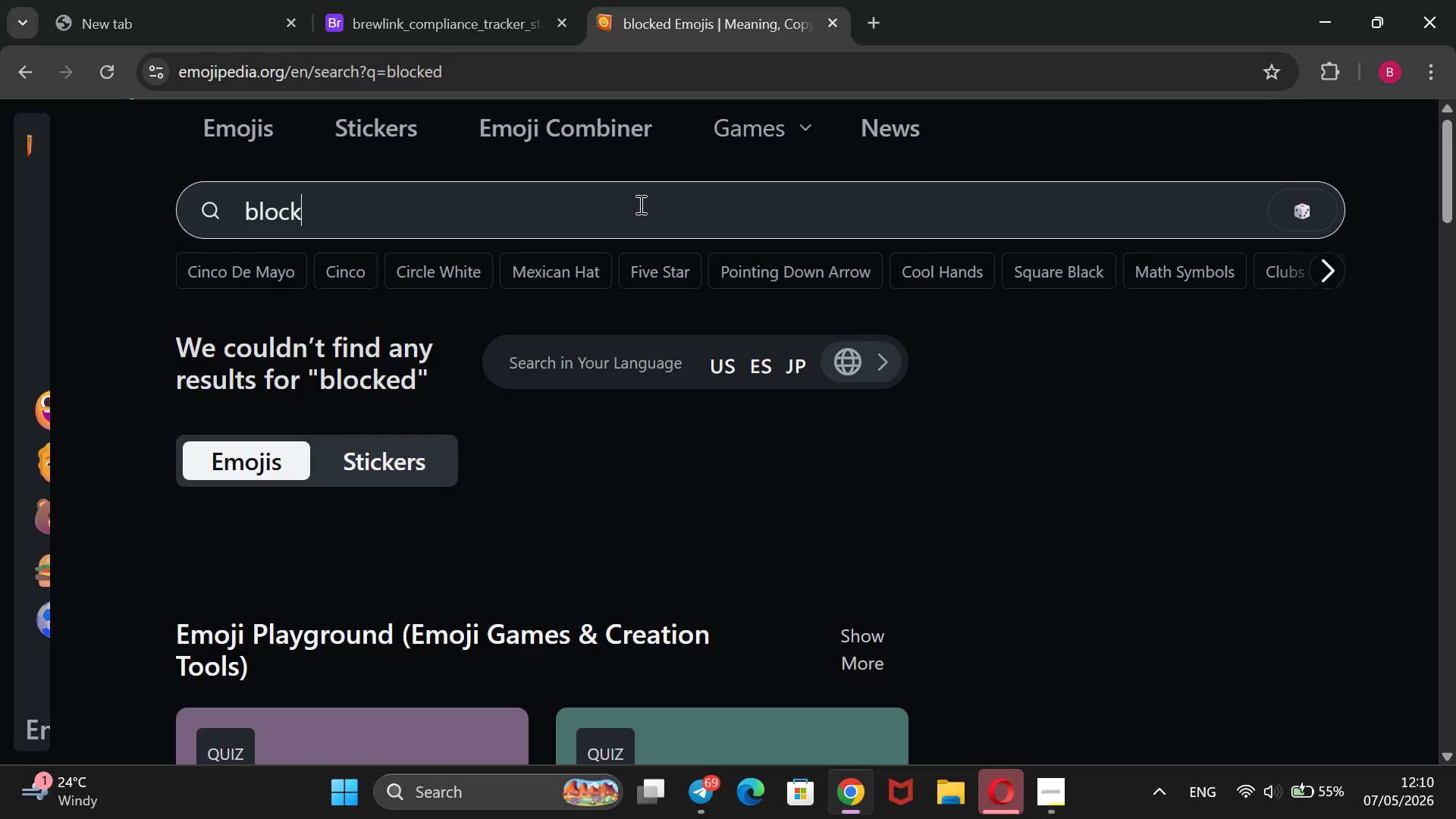 
key(Enter)
 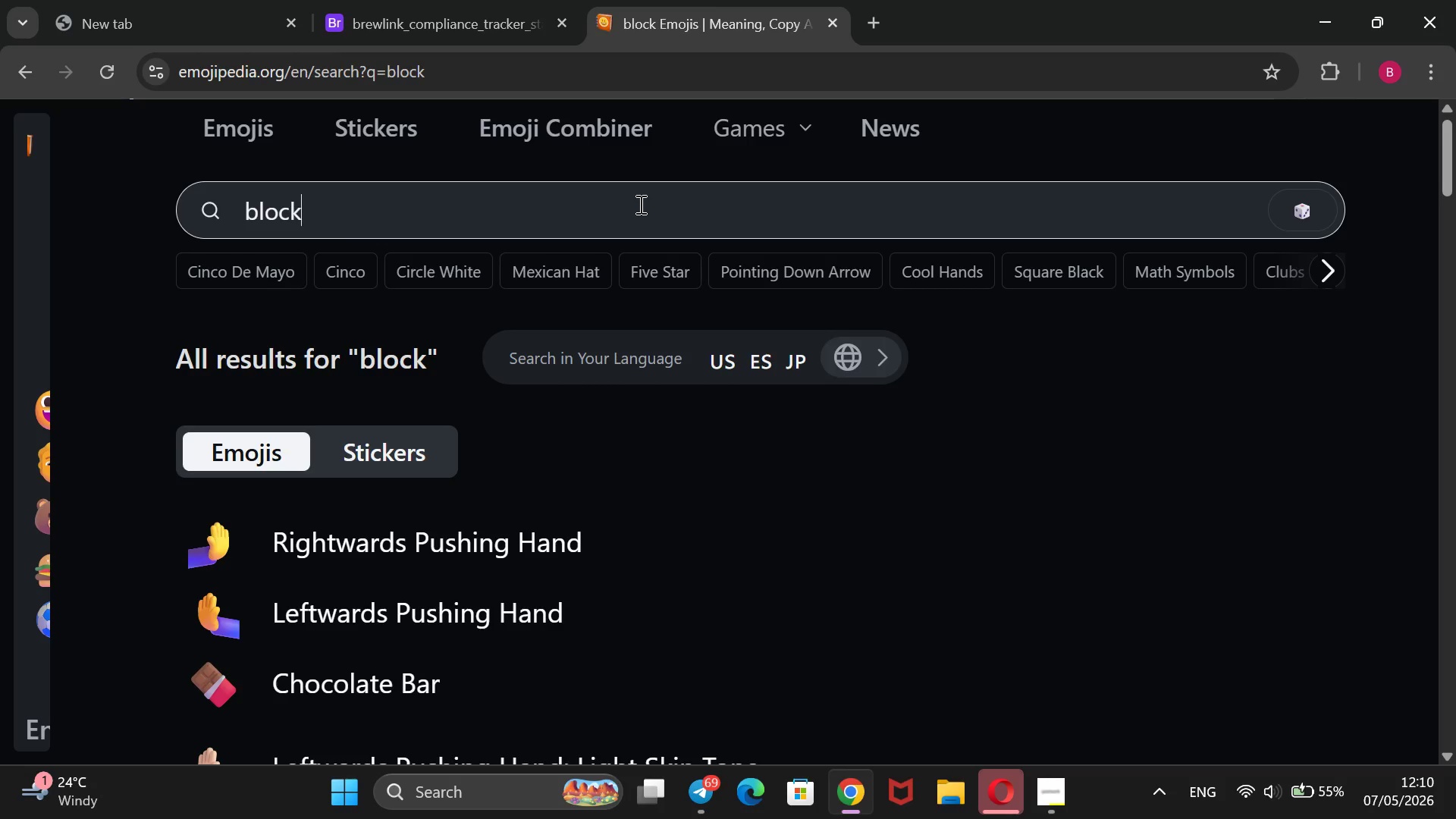 
scroll: coordinate [639, 204], scroll_direction: down, amount: 28.0
 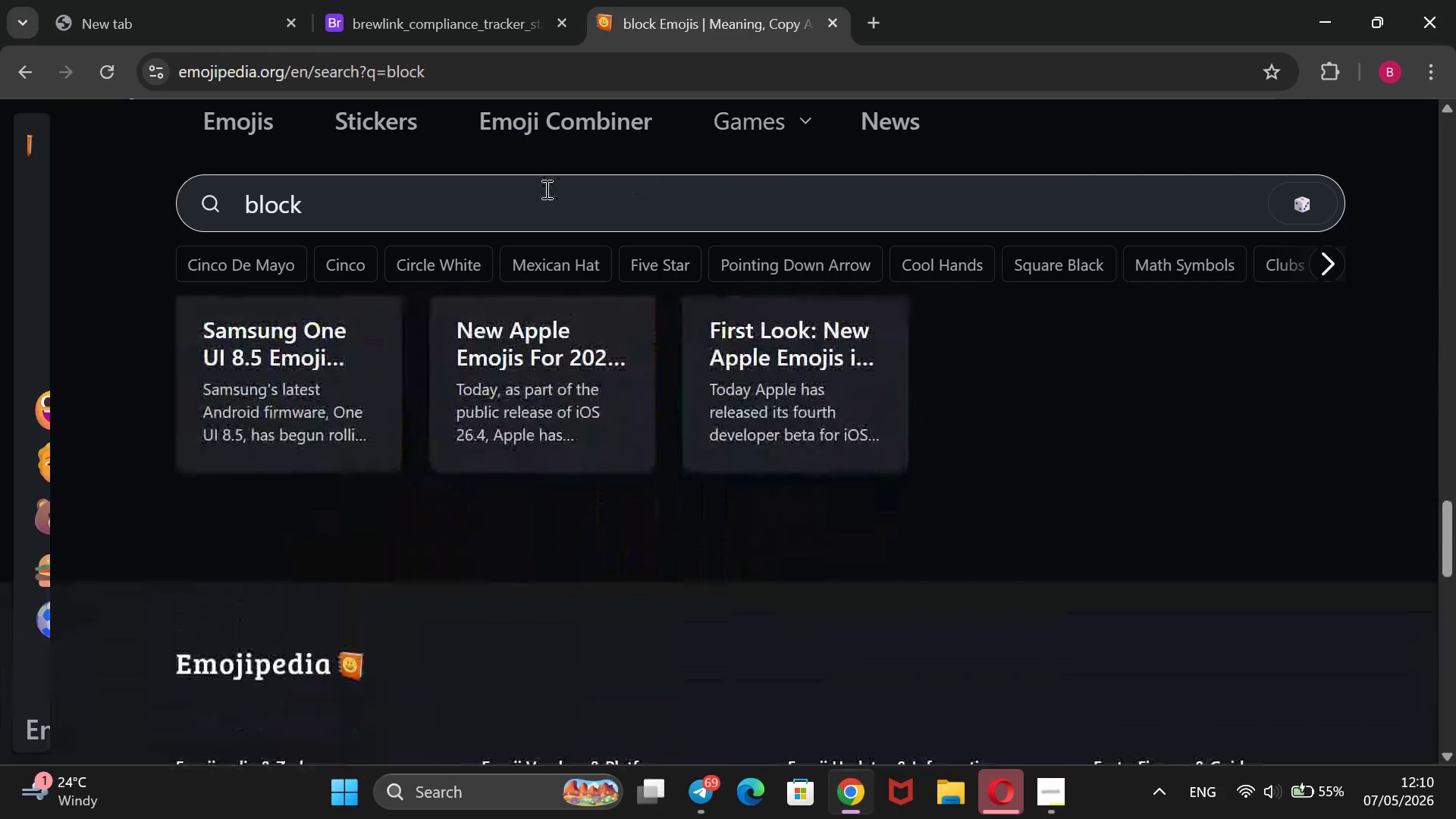 
left_click_drag(start_coordinate=[545, 189], to_coordinate=[249, 180])
 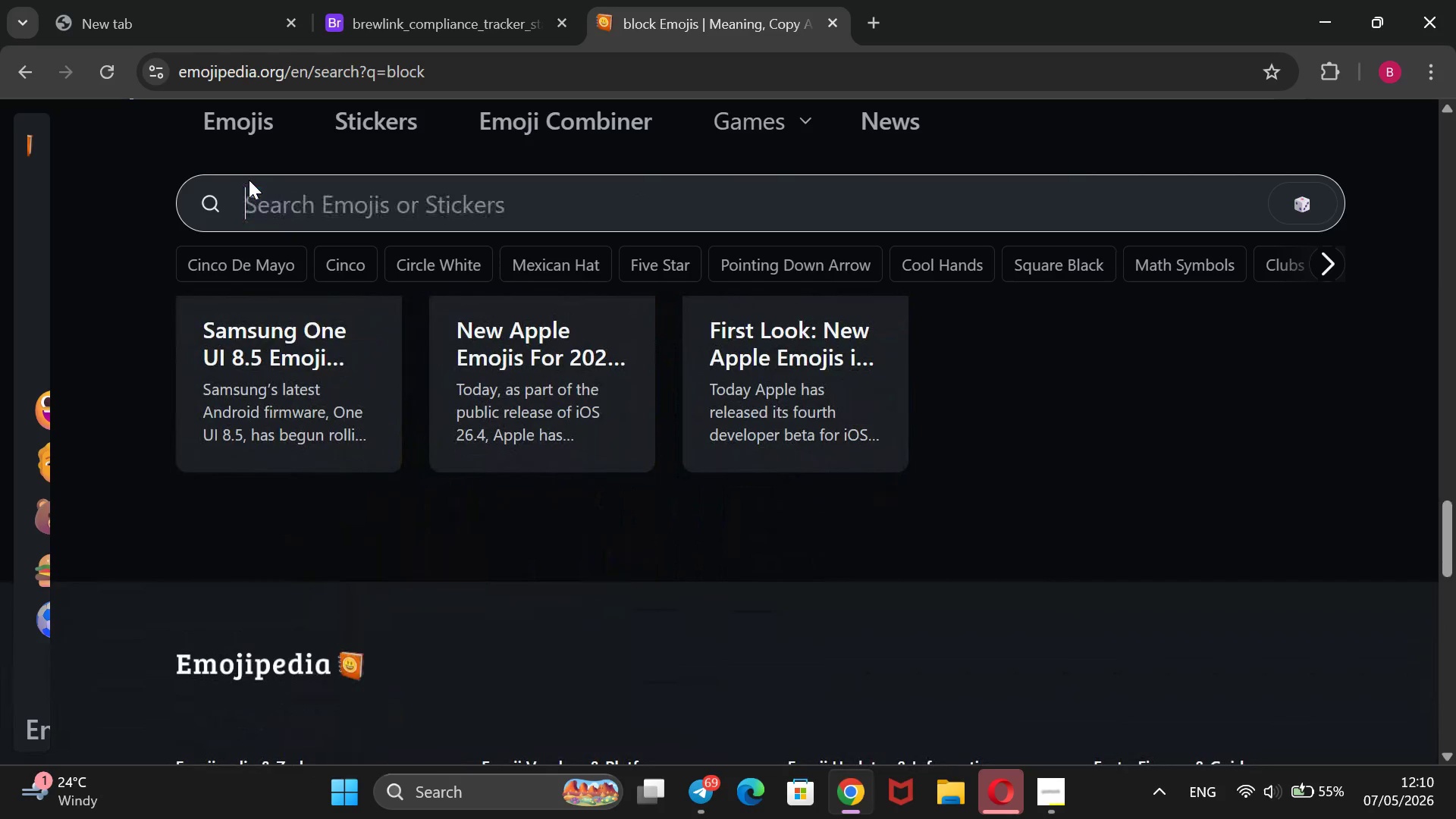 
key(Backspace)
type(not acce)
 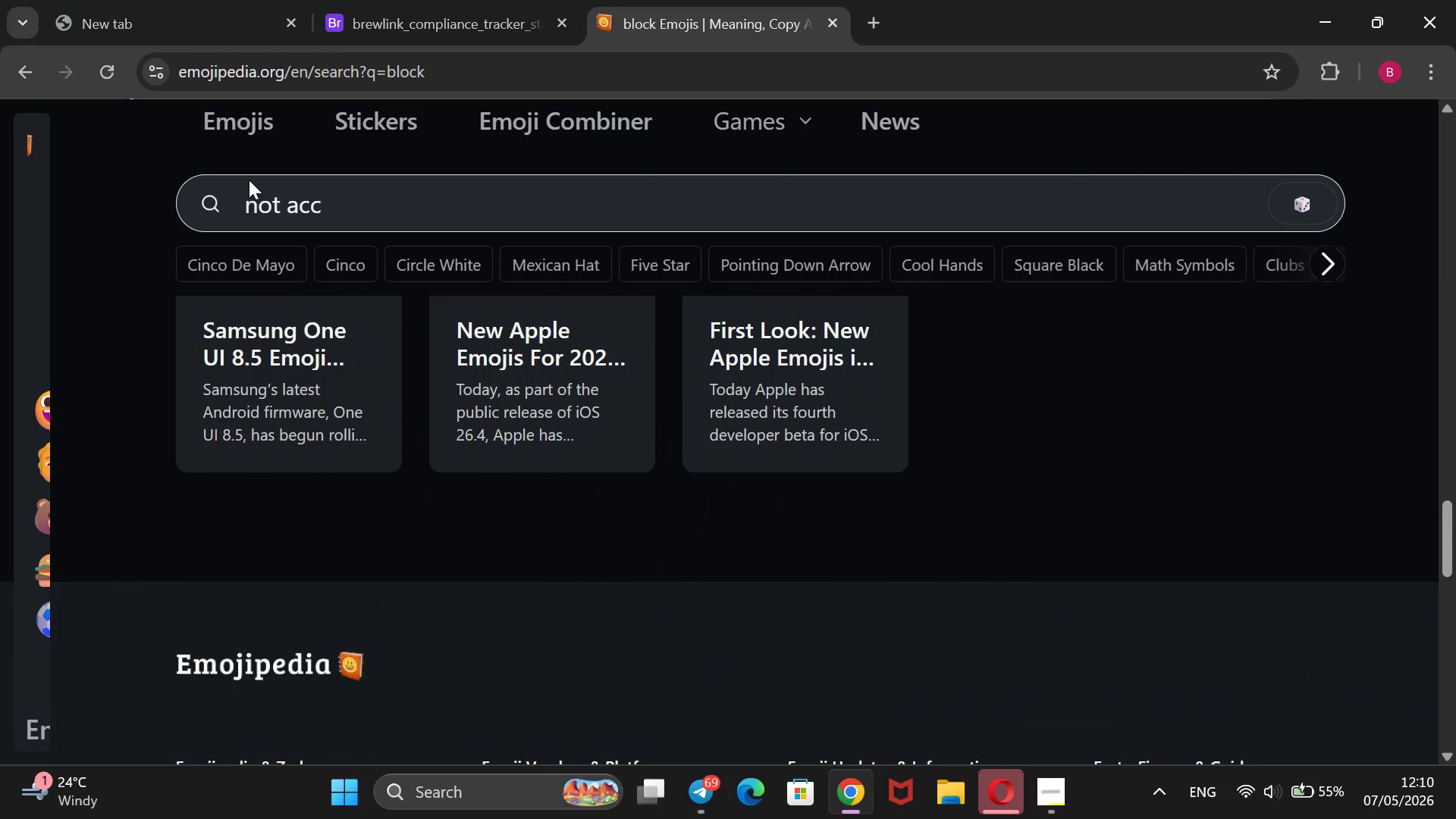 
hold_key(key=Backspace, duration=1.24)
 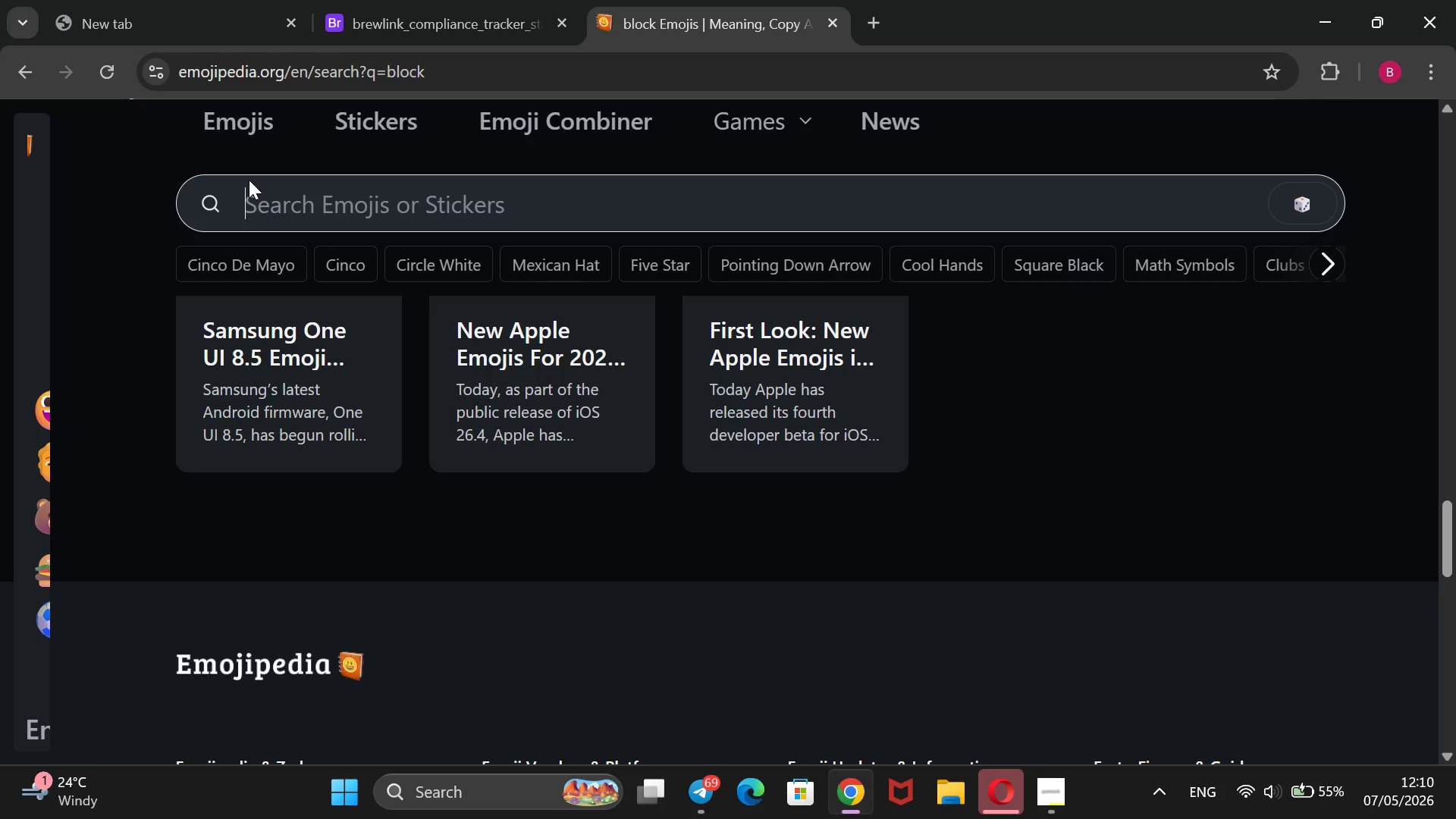 
type(red cross)
 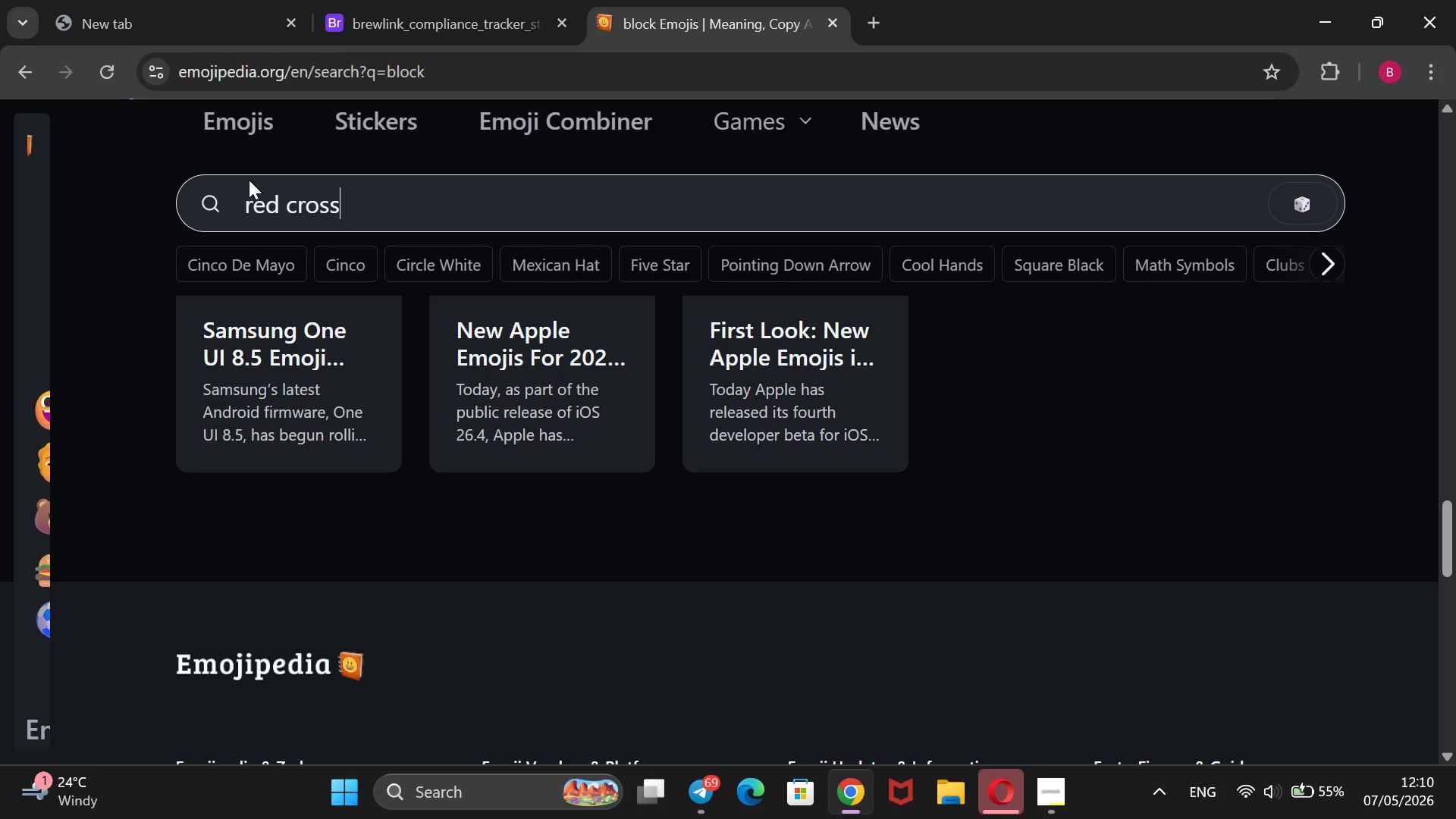 
key(Enter)
 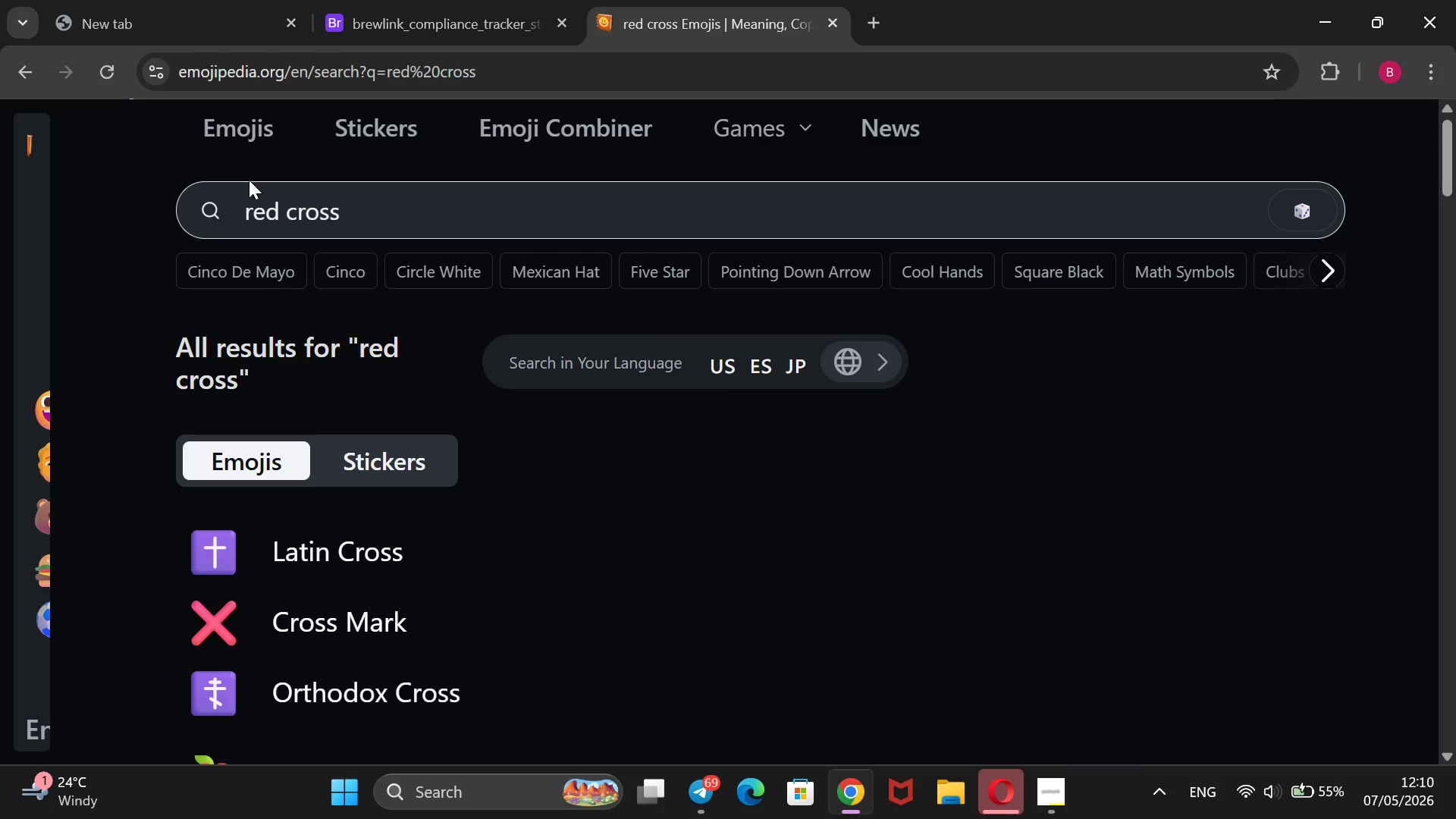 
scroll: coordinate [249, 180], scroll_direction: down, amount: 3.0
 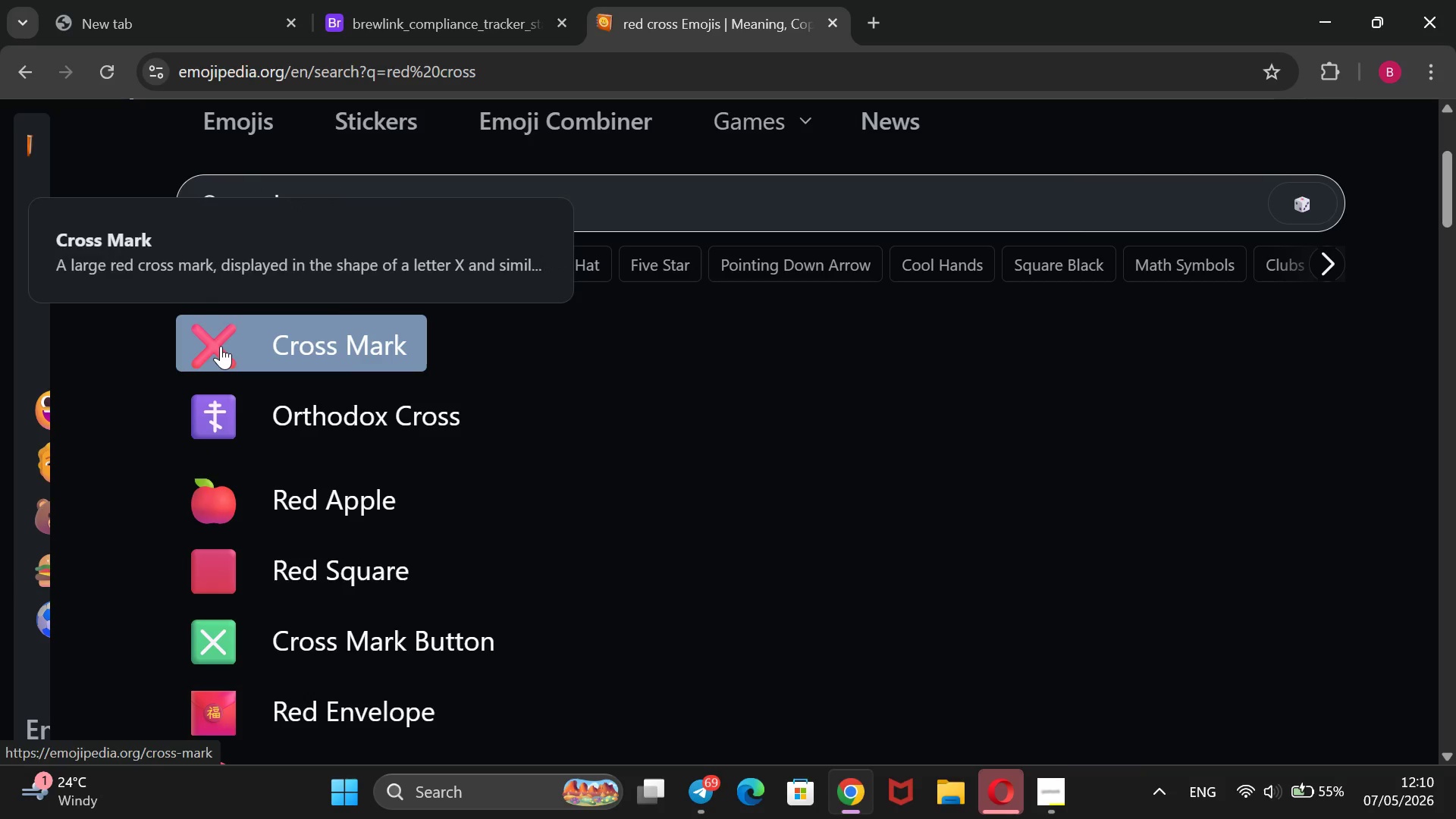 
left_click([221, 346])
 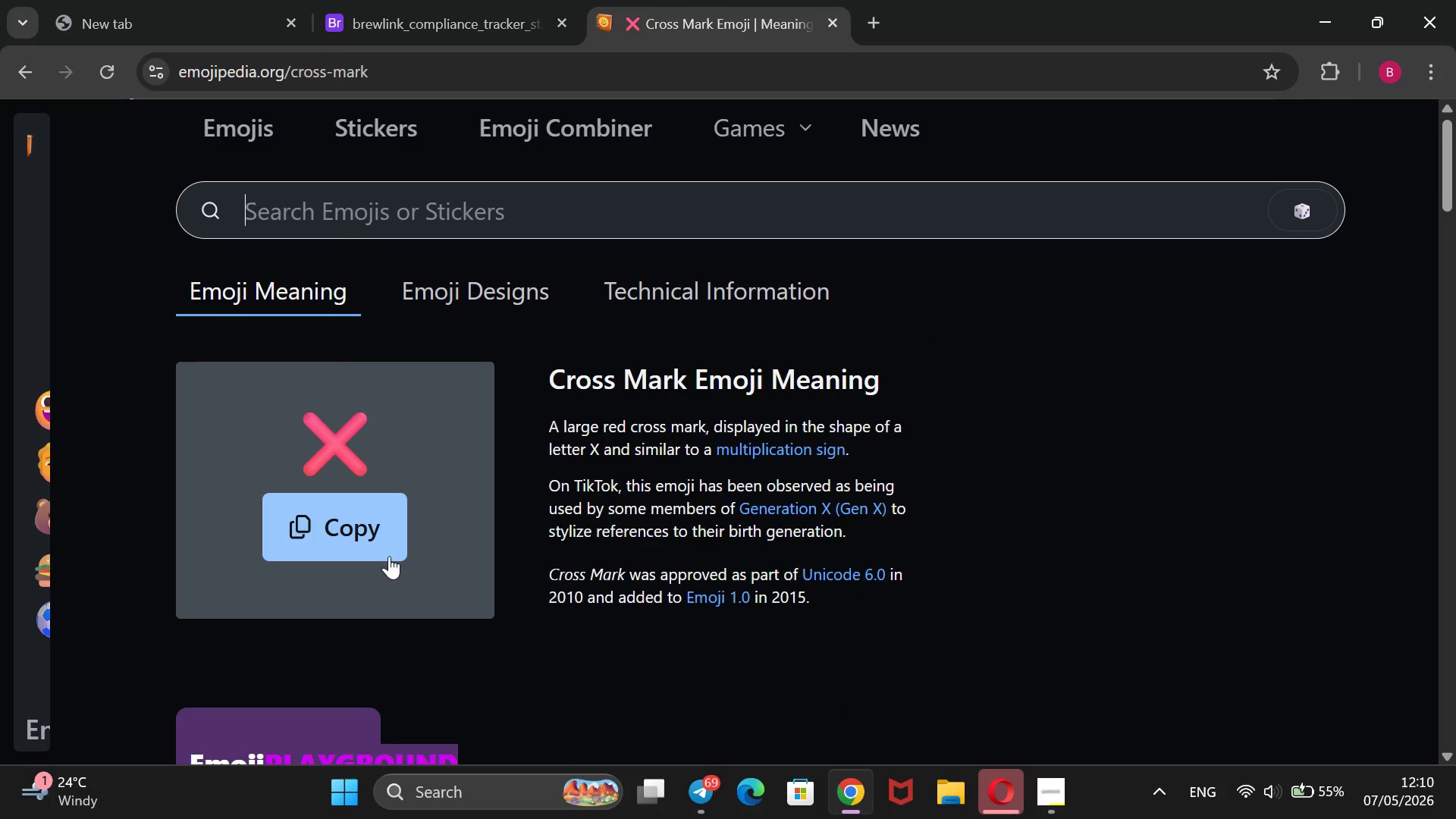 
left_click_drag(start_coordinate=[393, 453], to_coordinate=[256, 443])
 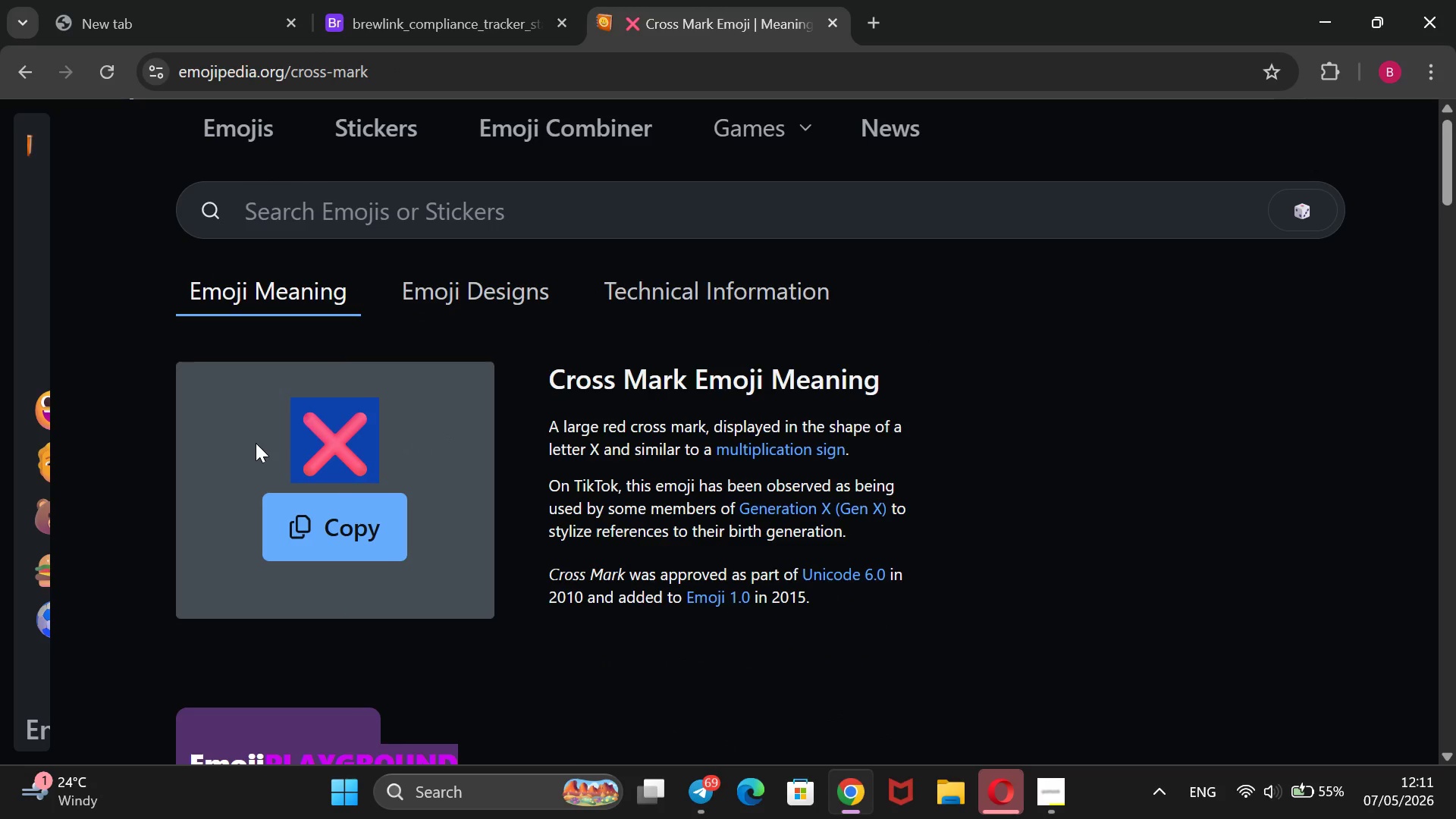 
key(Control+ControlLeft)
 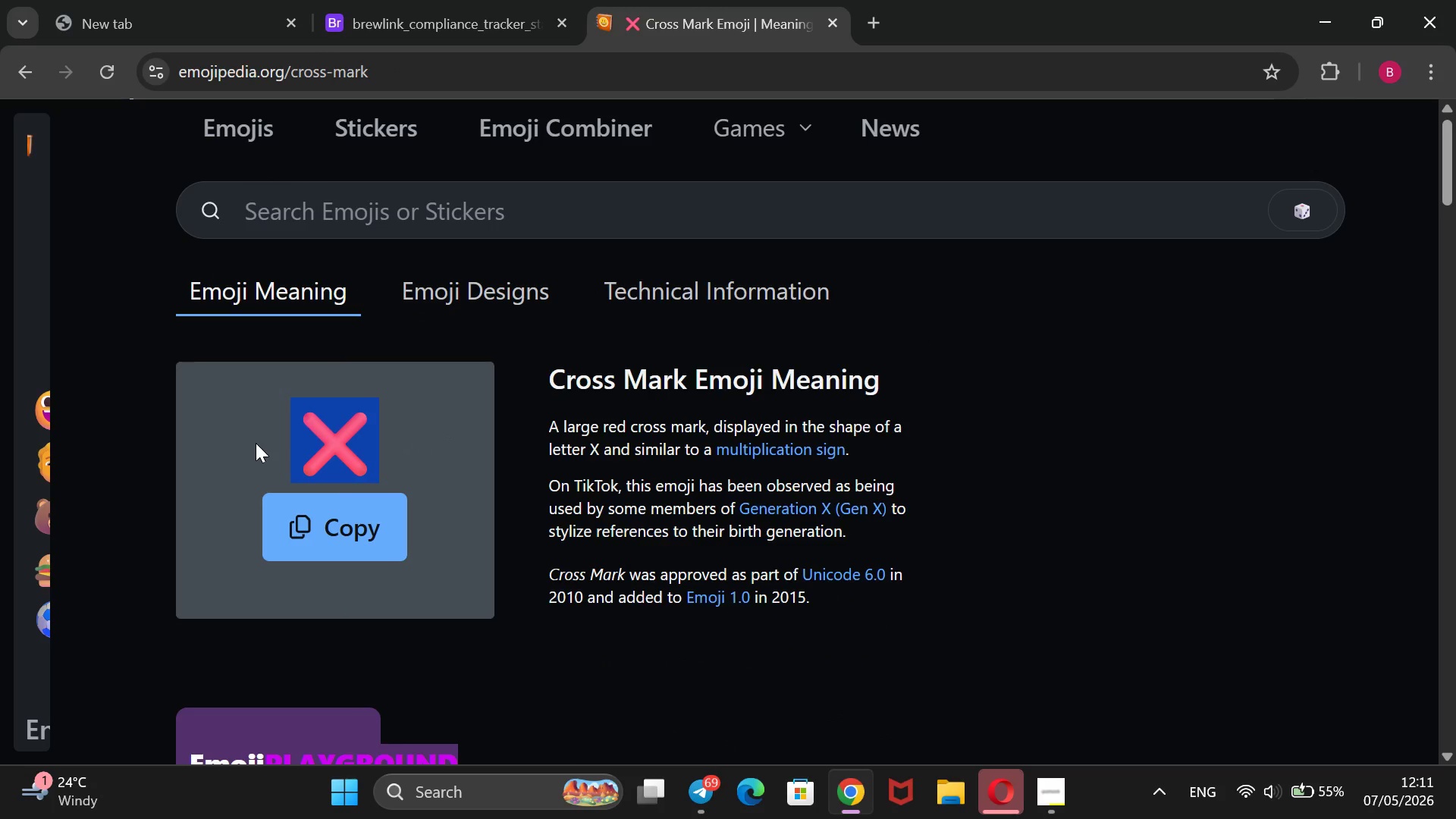 
key(Control+C)
 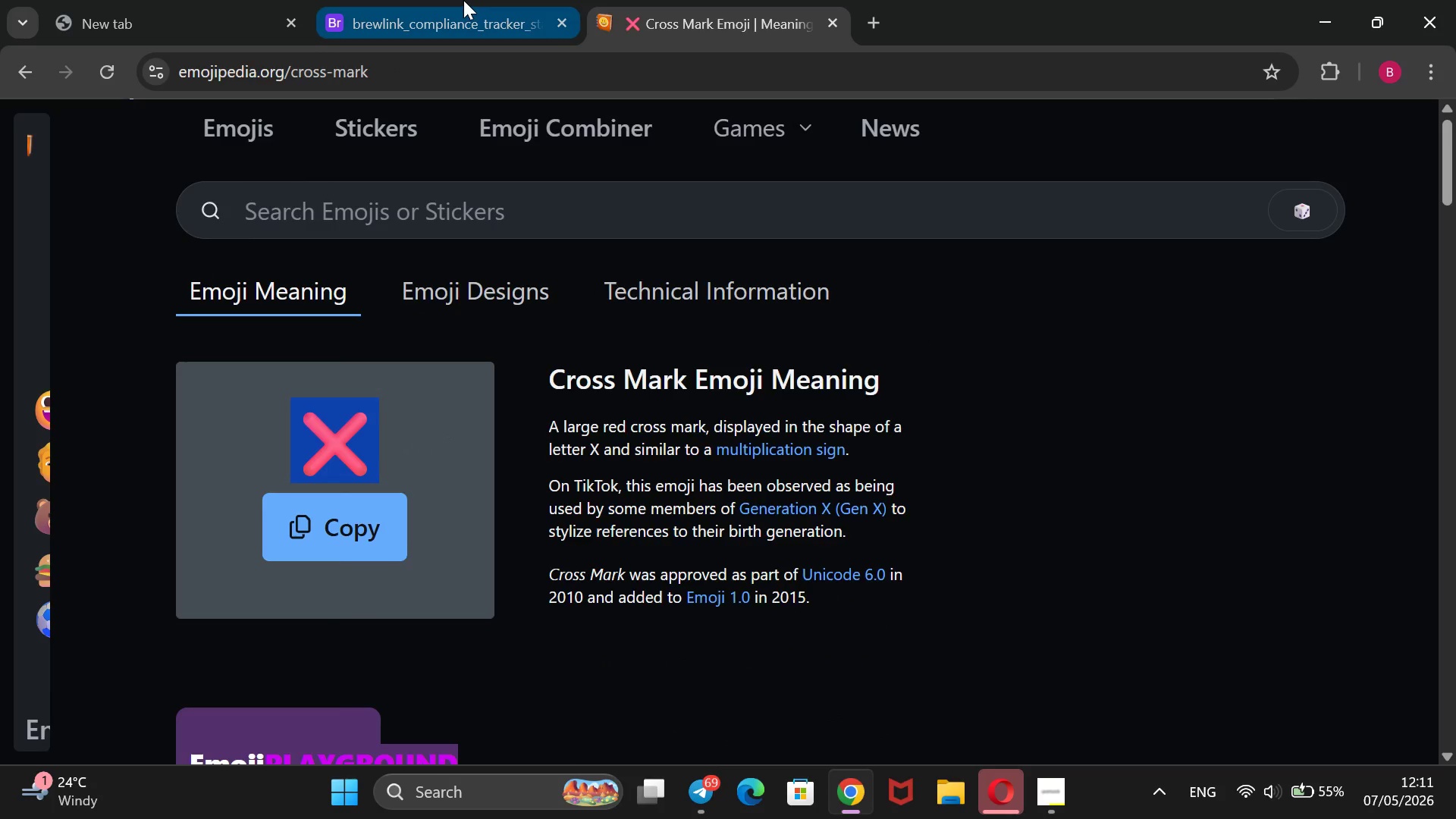 
left_click([463, 0])
 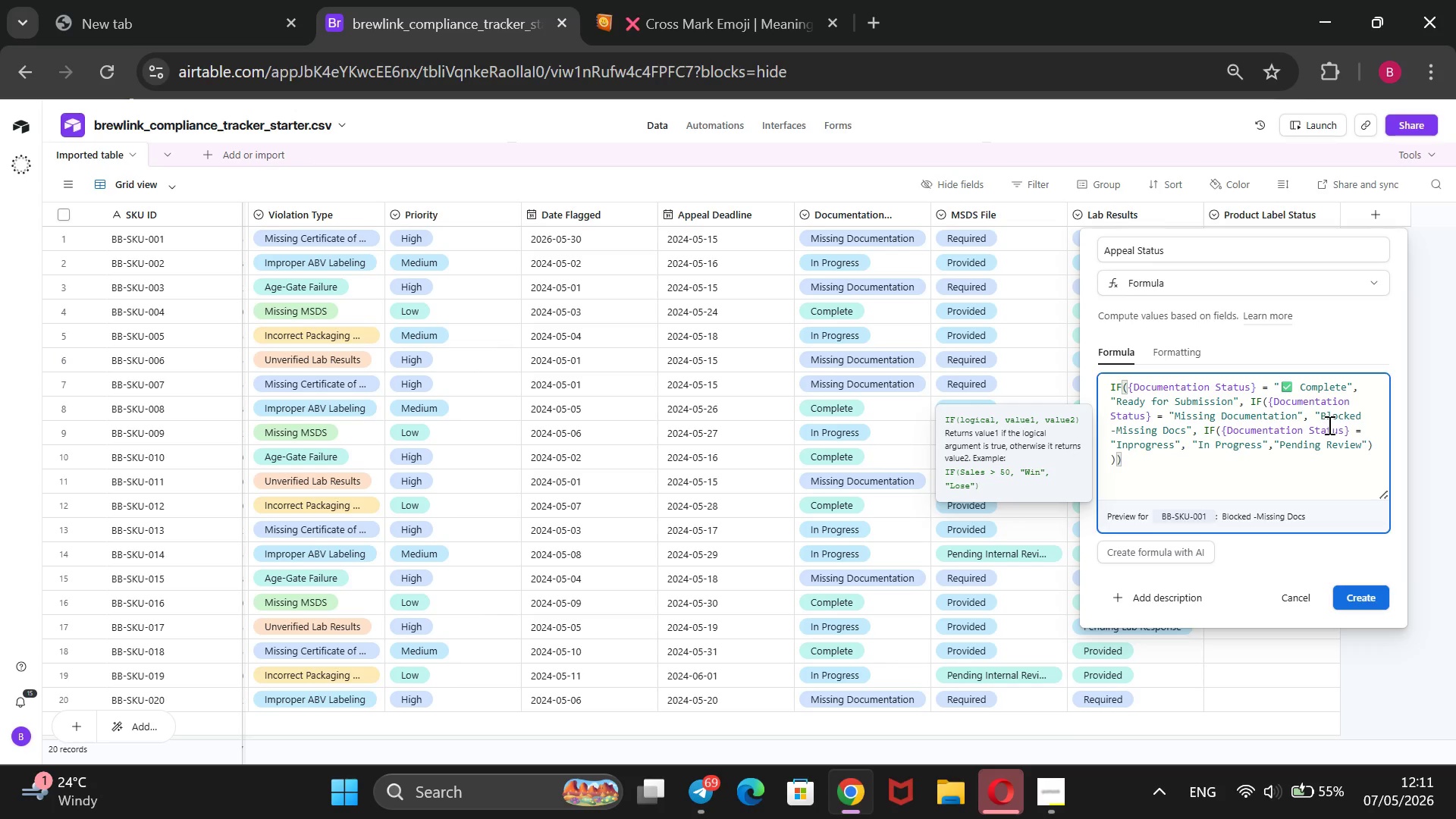 
left_click([1319, 412])
 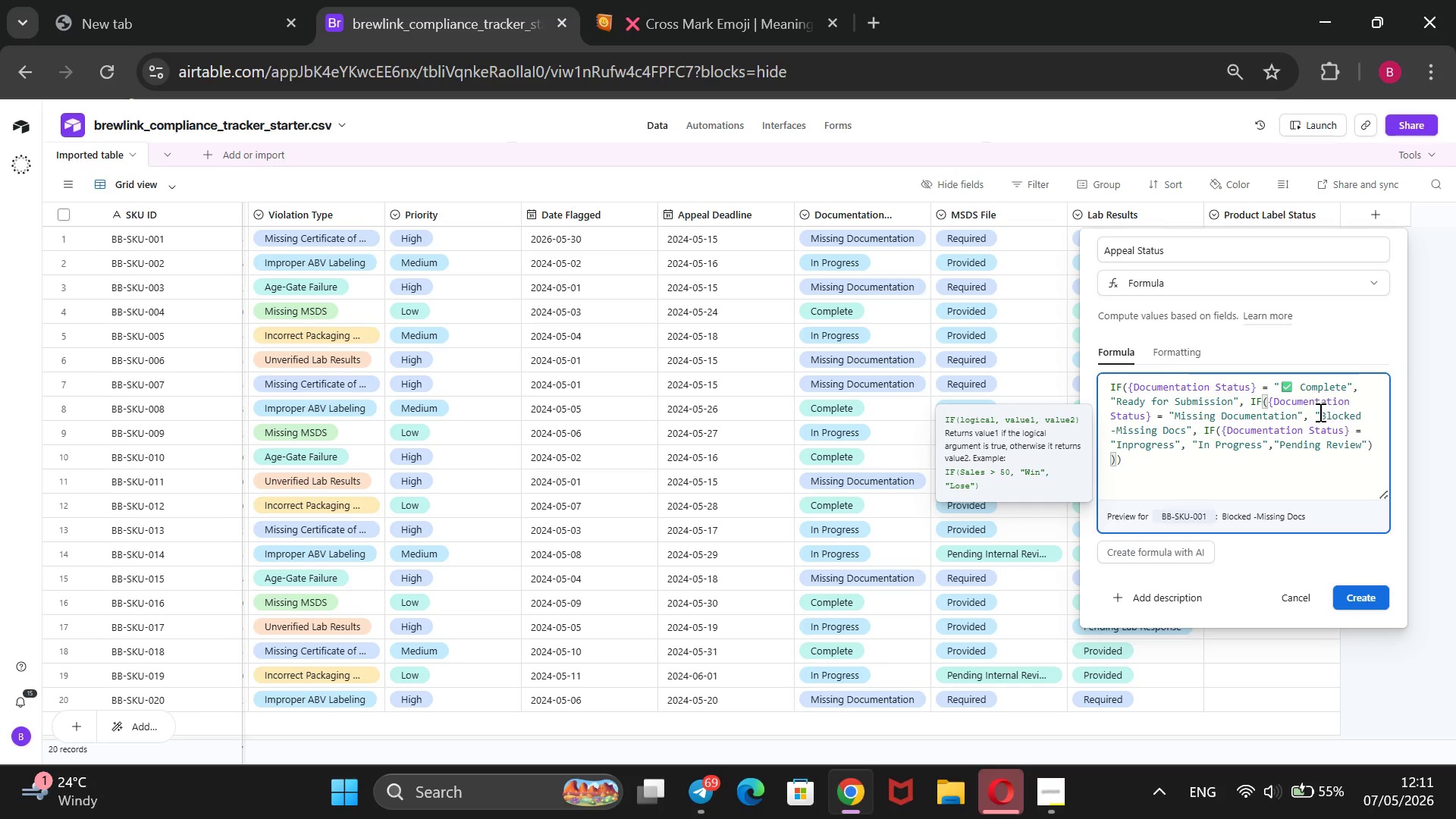 
key(Control+V)
 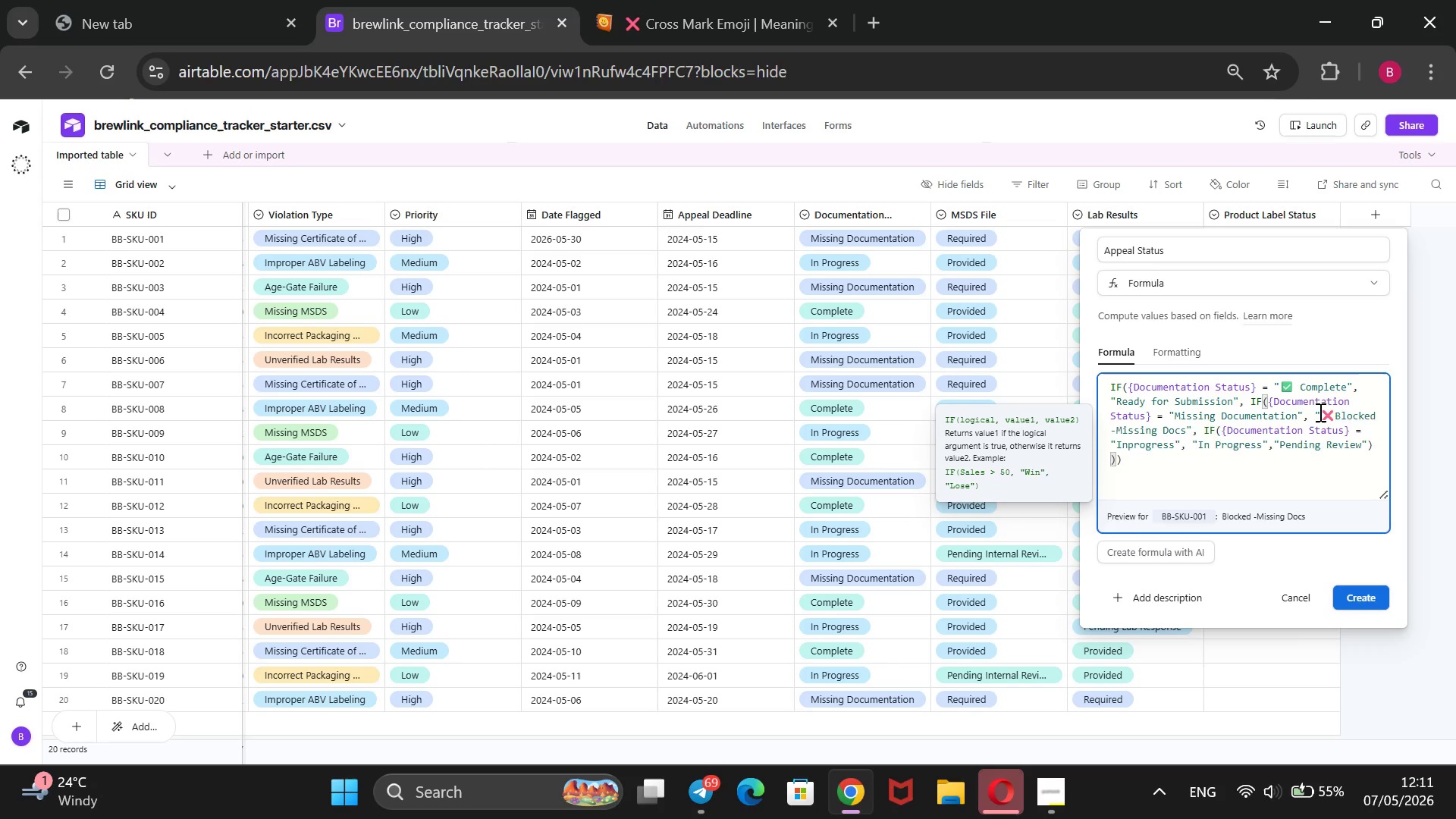 
key(Space)
 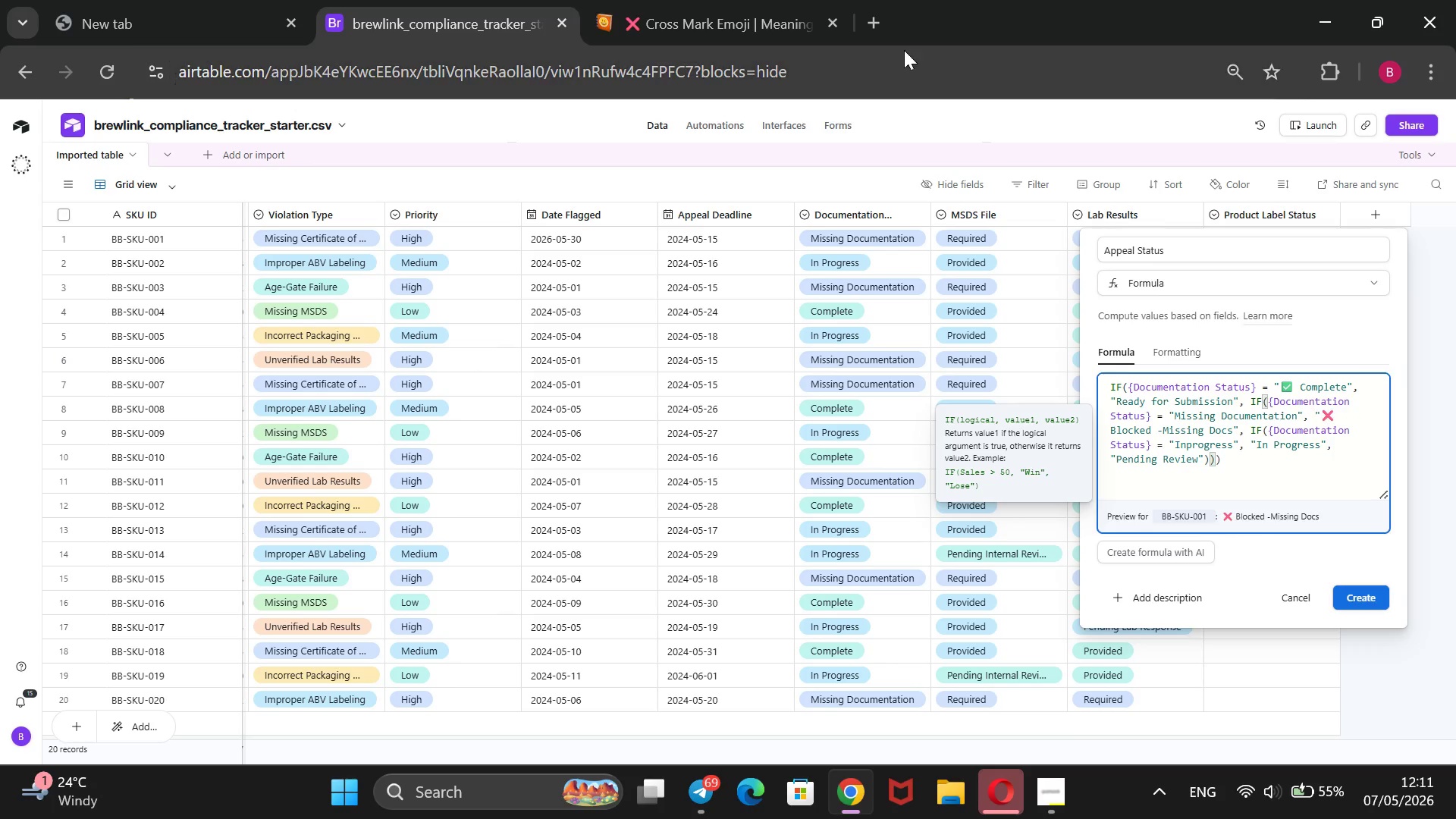 
left_click([704, 0])
 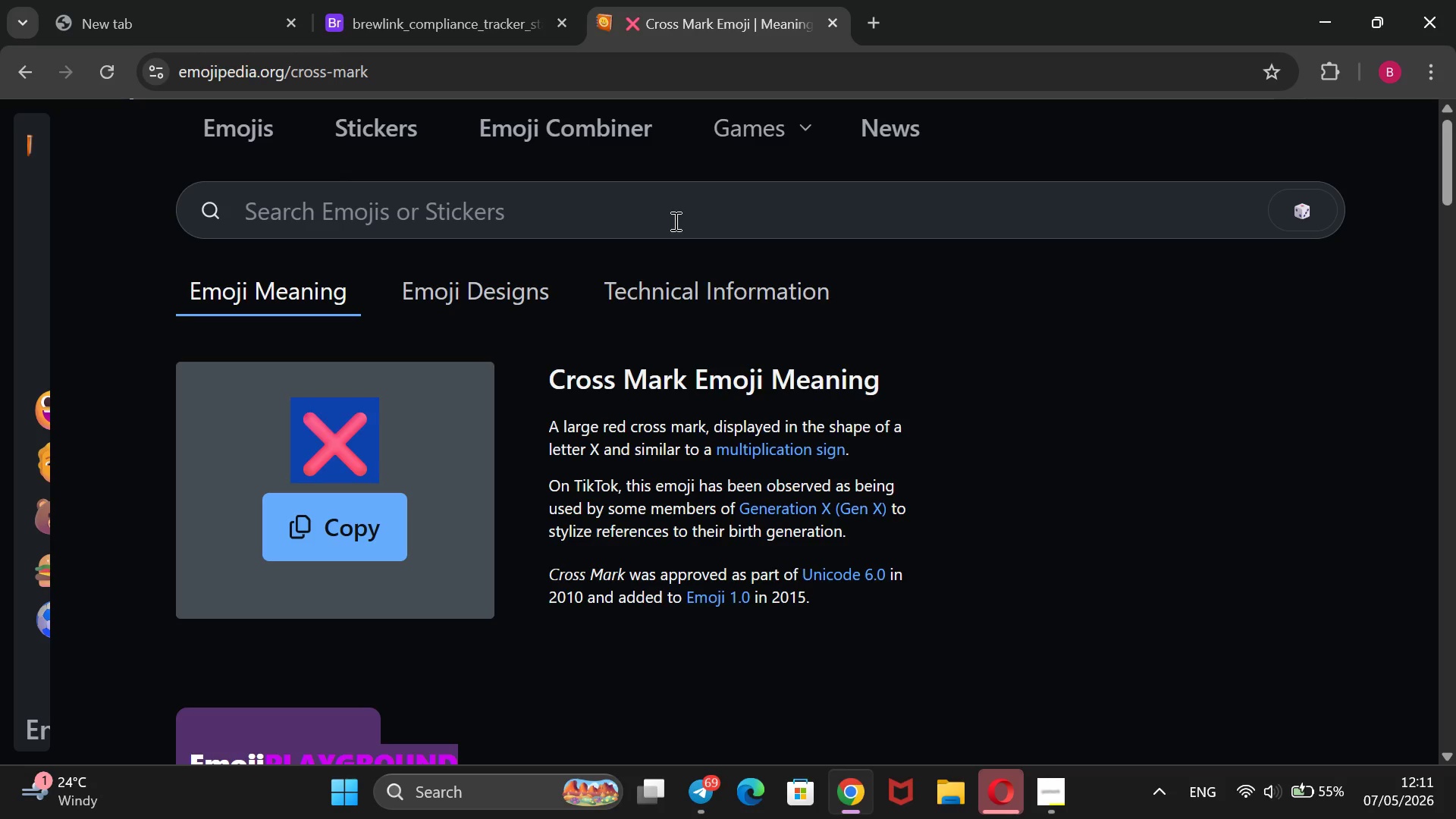 
left_click([674, 221])
 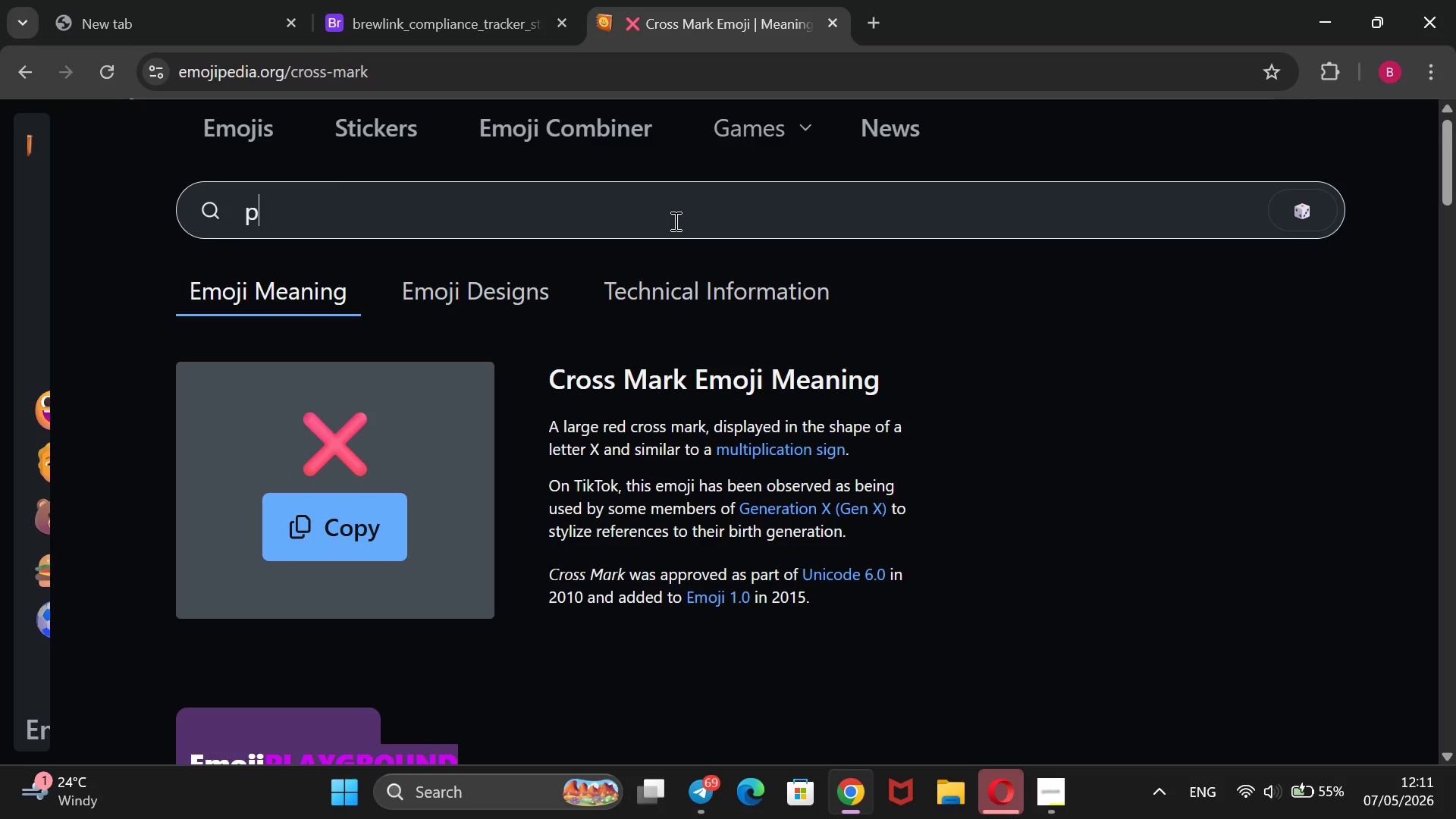 
type(pending)
 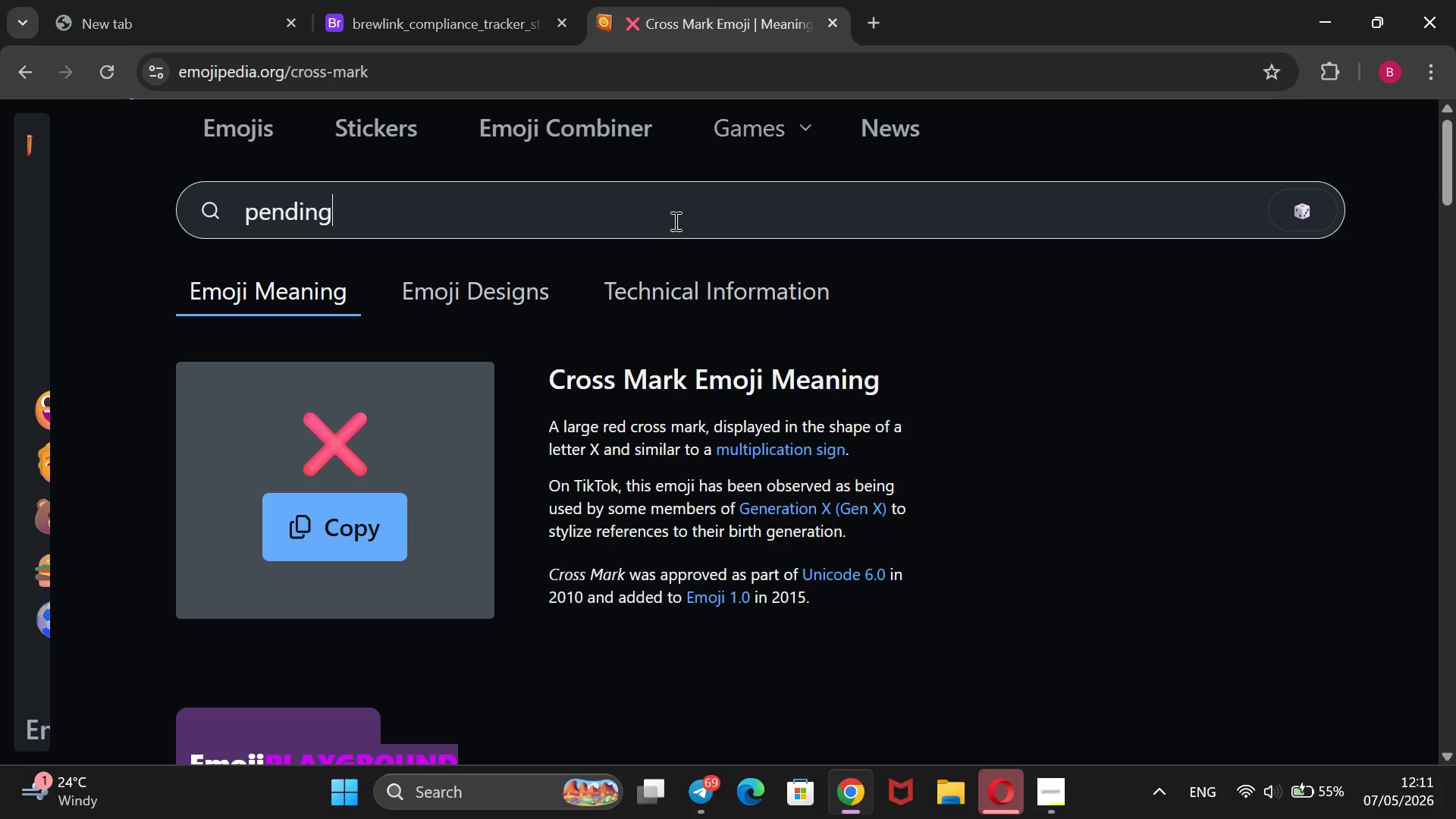 
hold_key(key=Backspace, duration=0.95)
 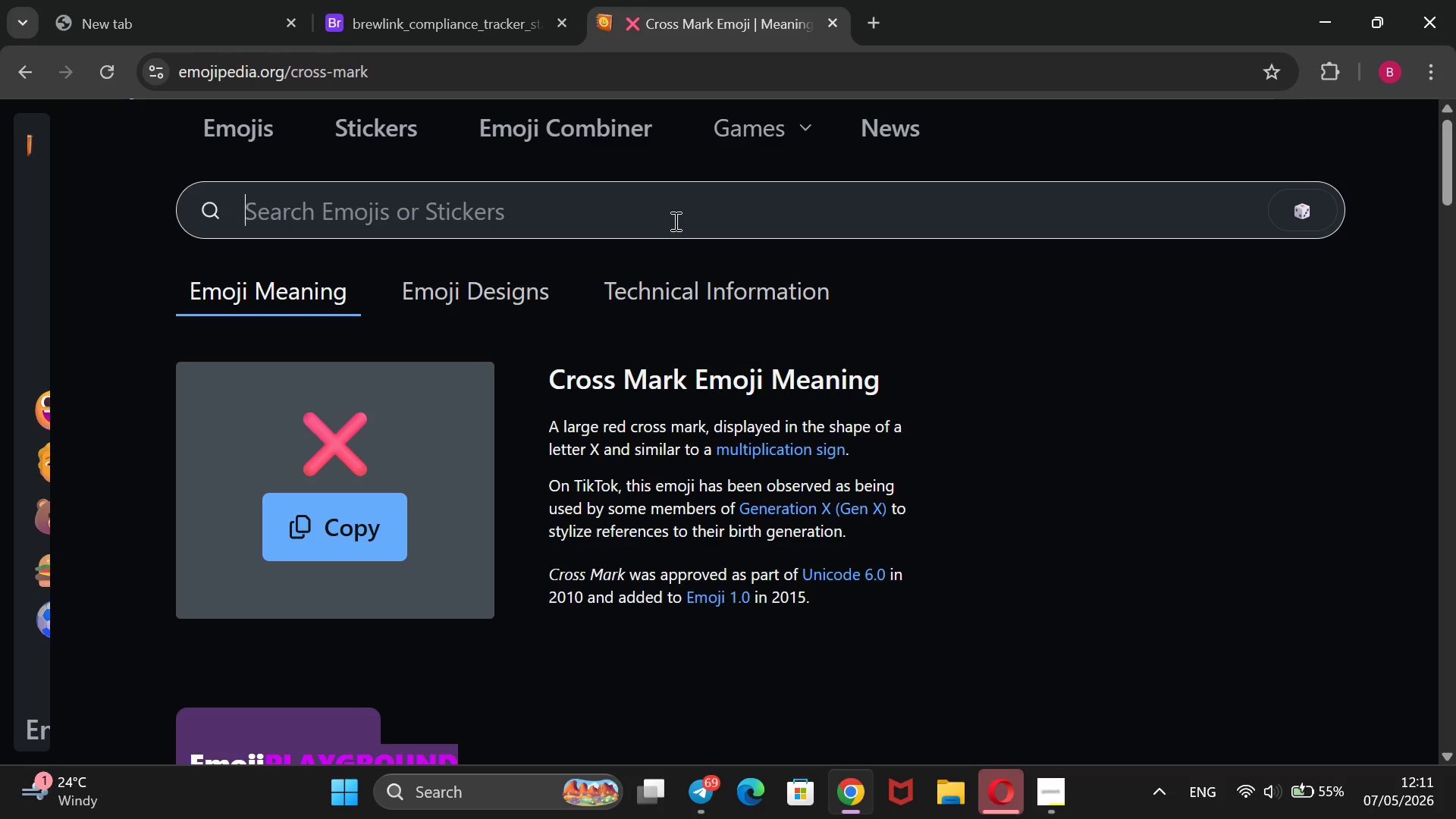 
type(progree)
 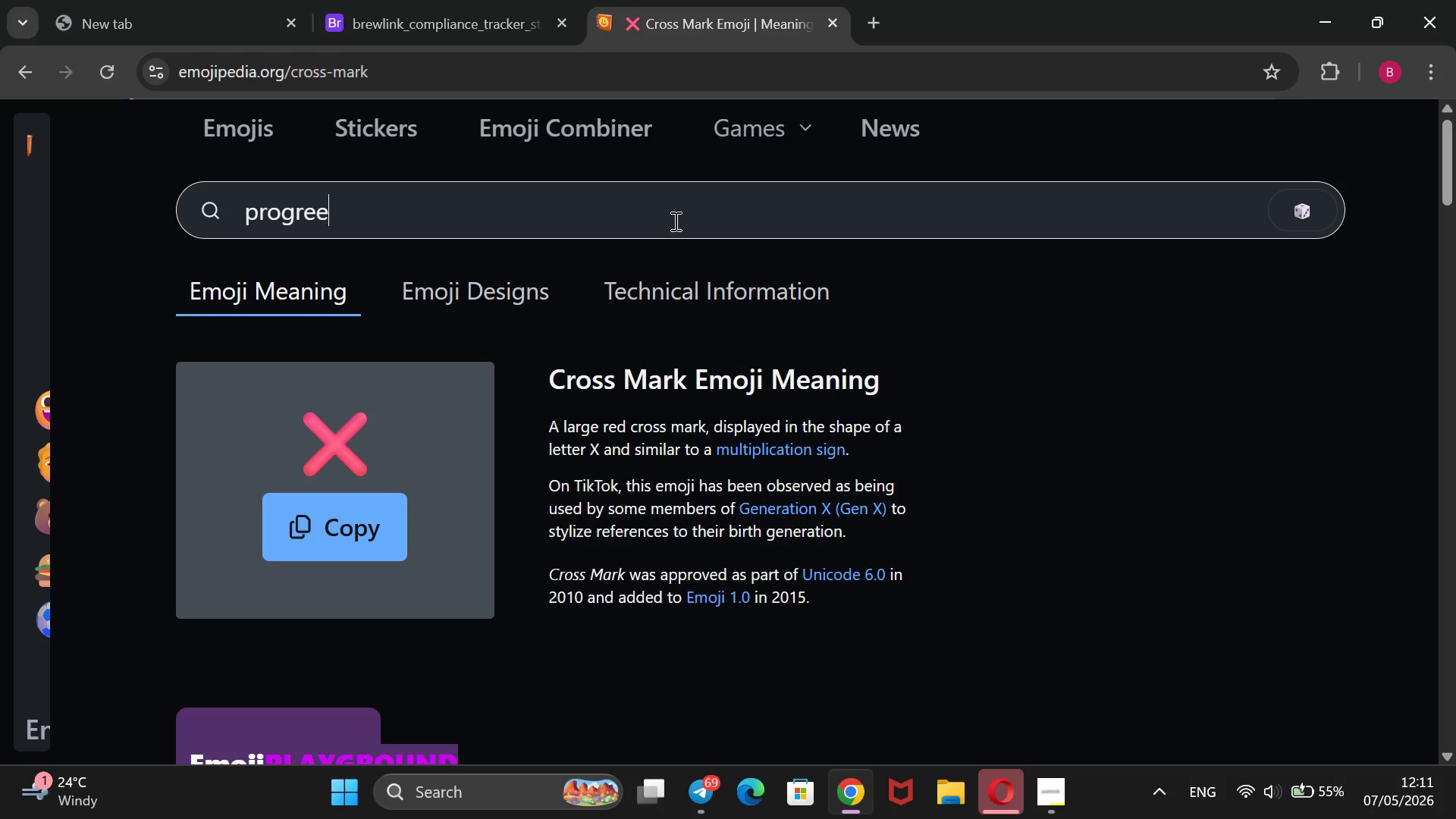 
key(Enter)
 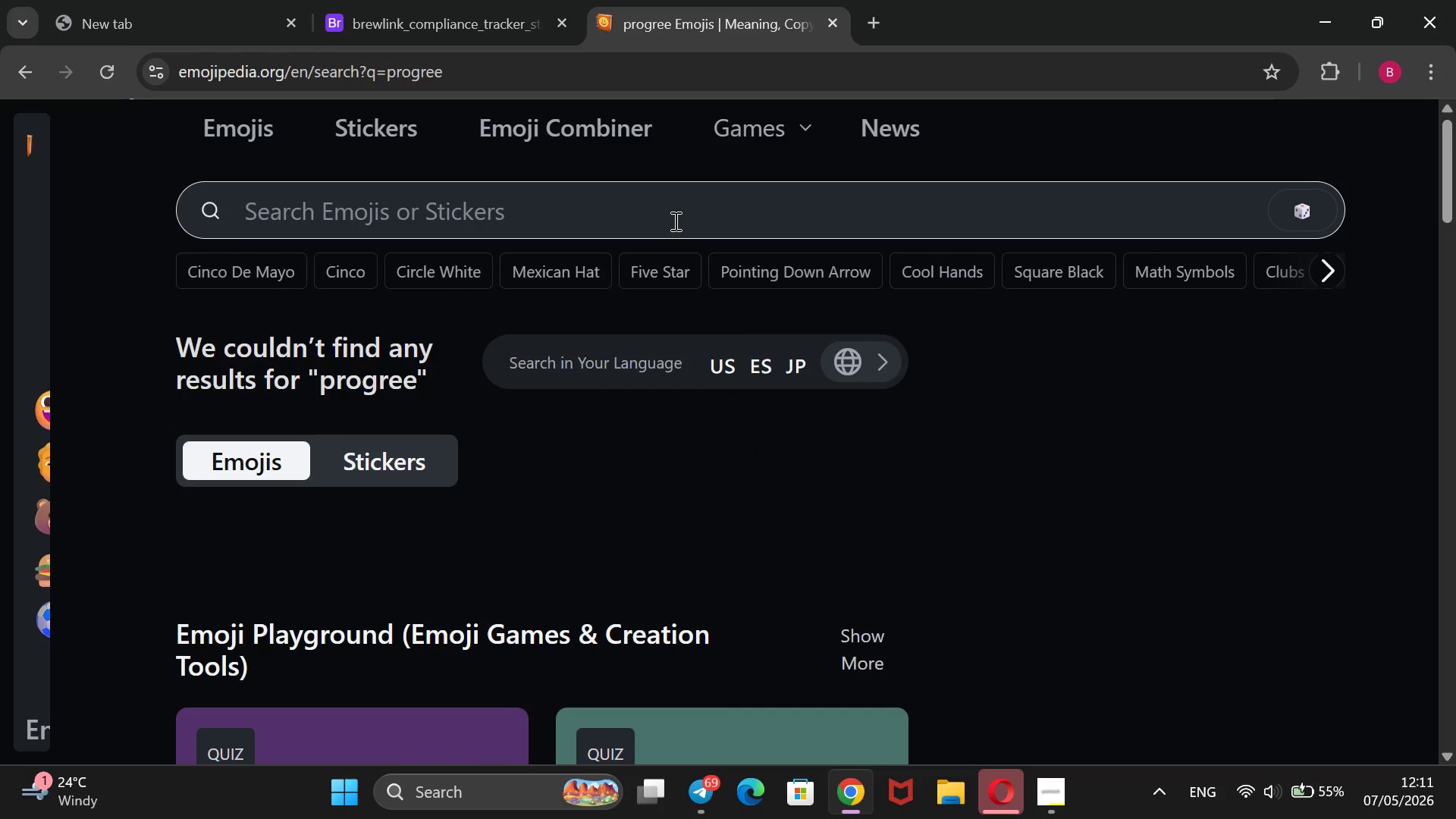 
type(progress)
 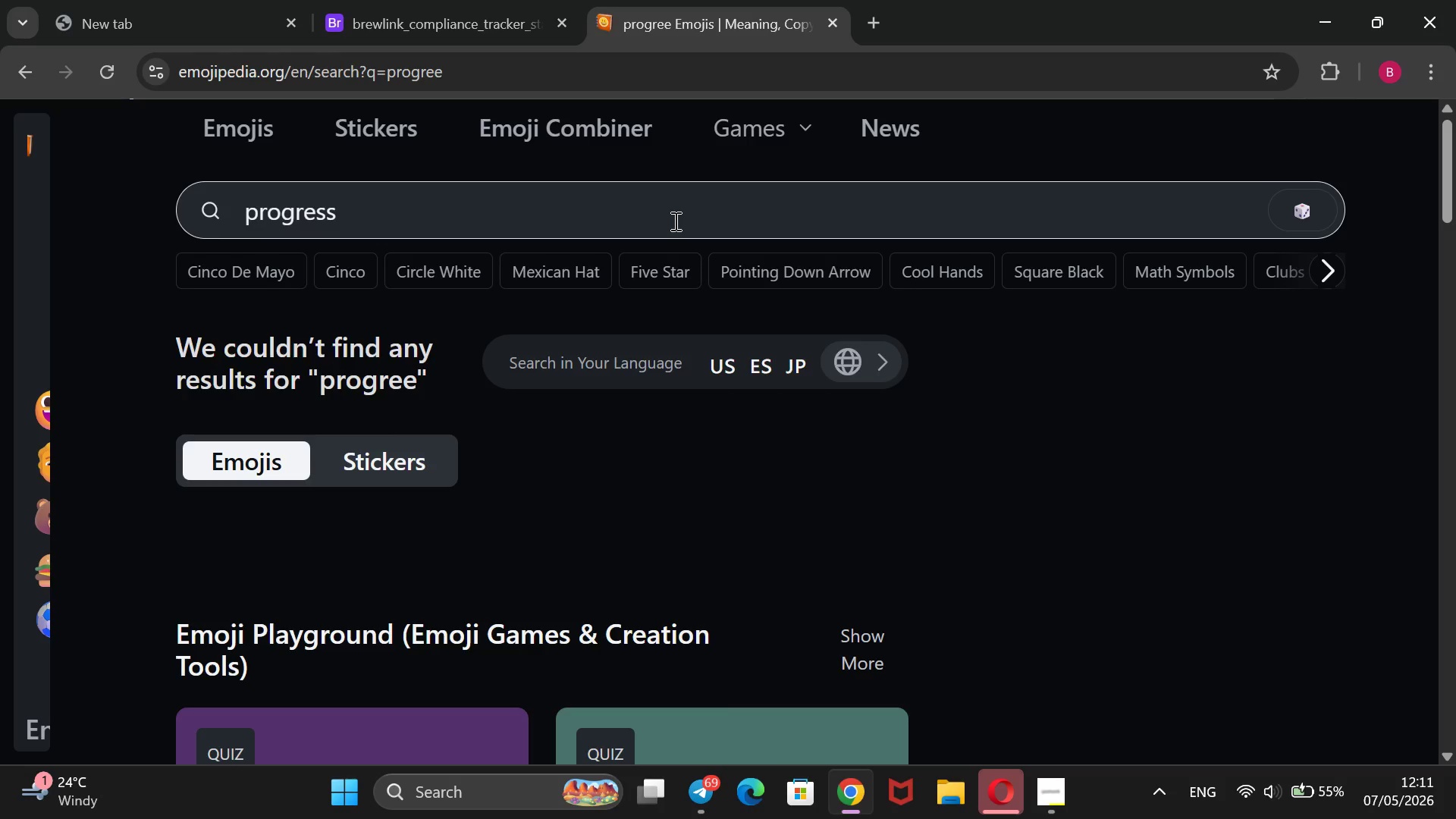 
key(Enter)
 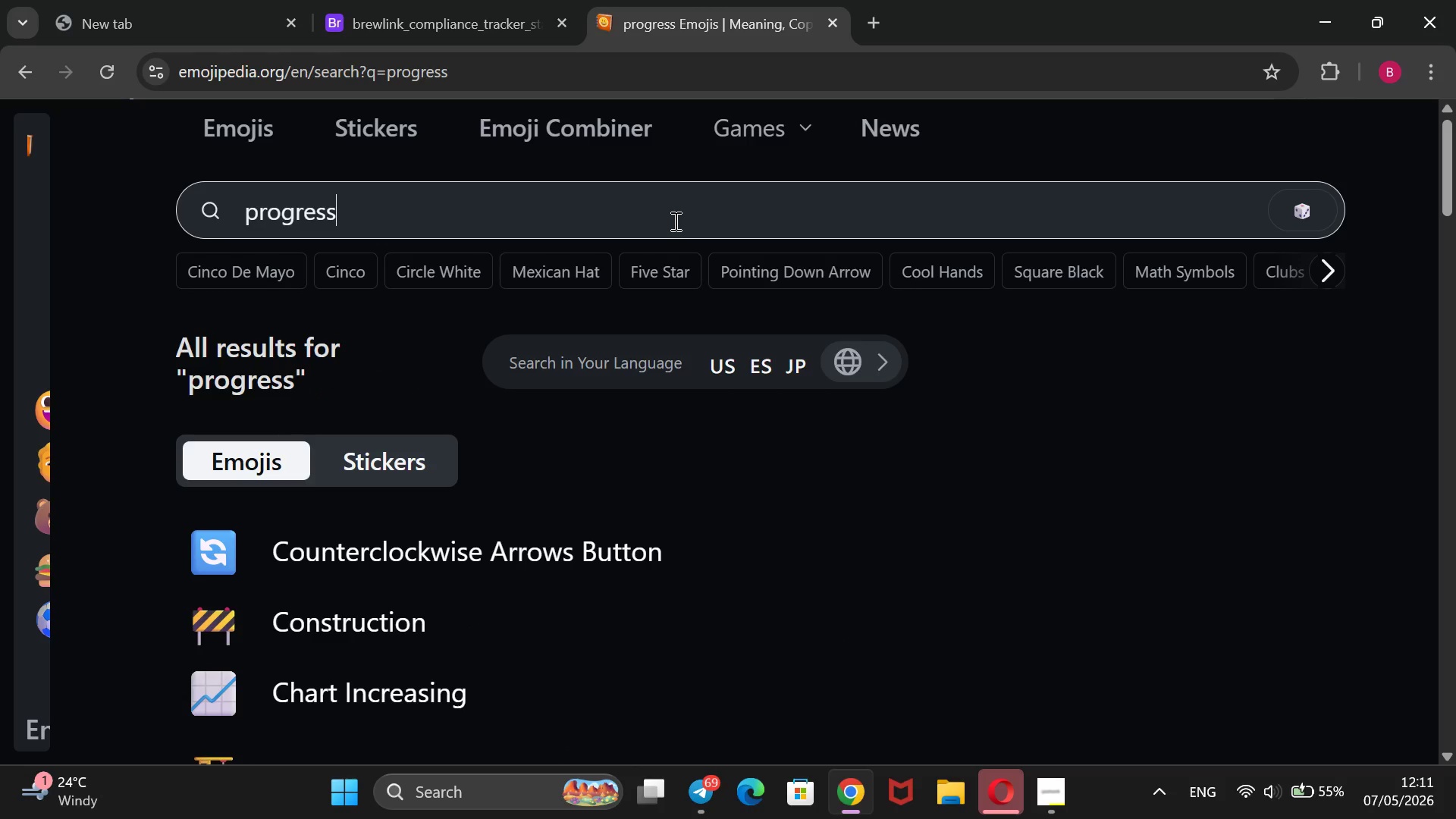 
scroll: coordinate [674, 221], scroll_direction: down, amount: 2.0
 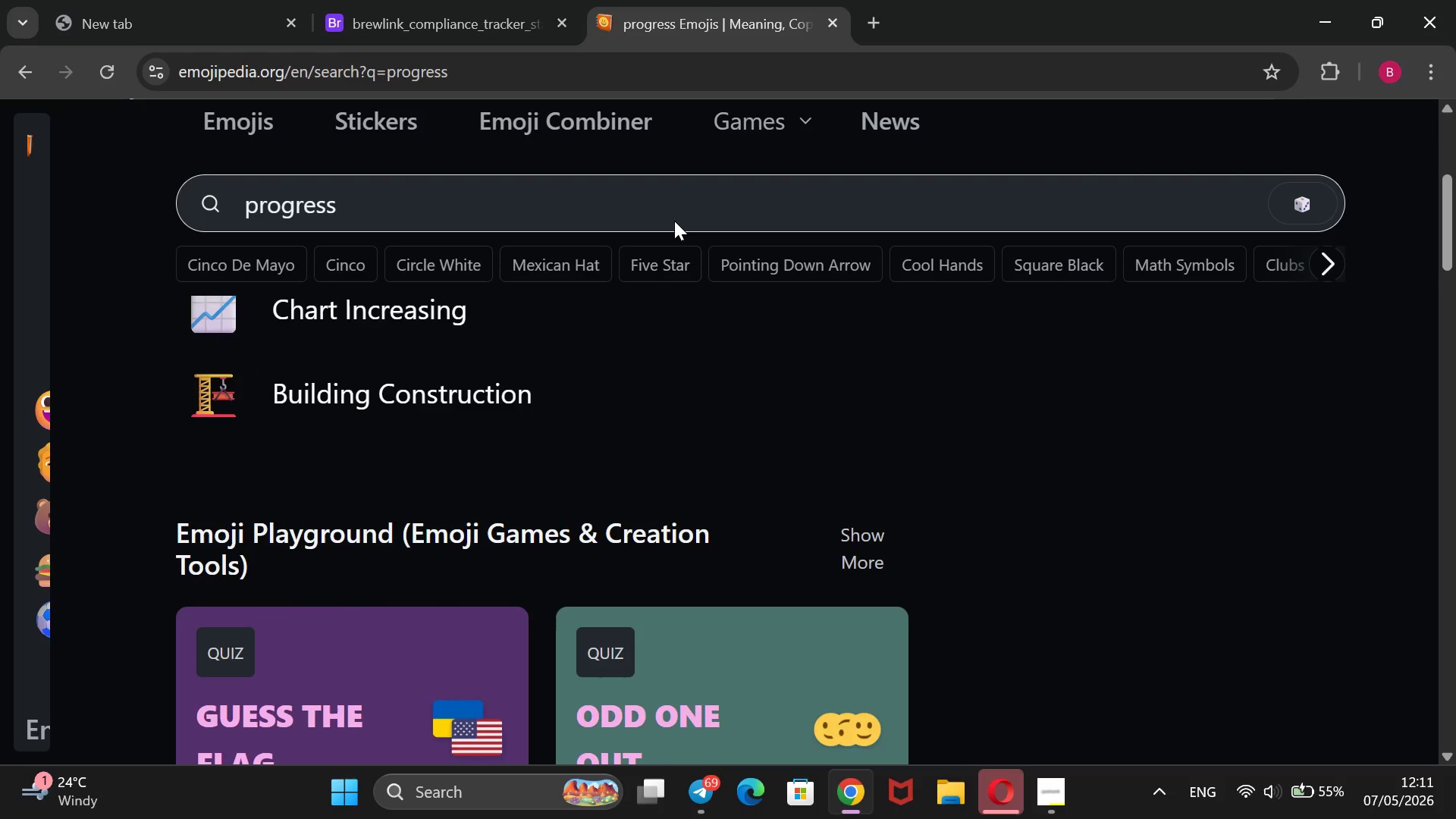 
scroll: coordinate [674, 221], scroll_direction: none, amount: 0.0
 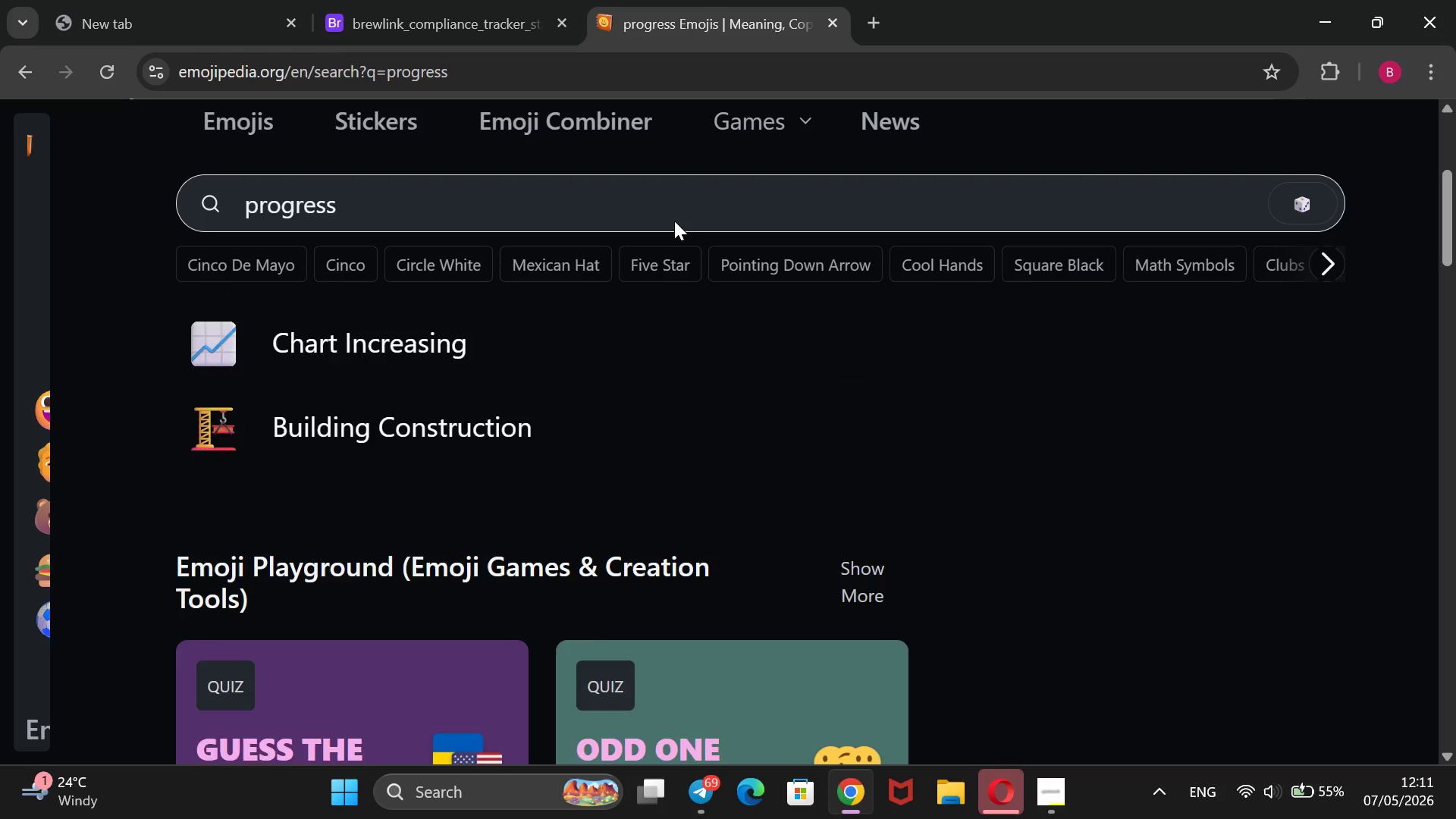 
scroll: coordinate [674, 221], scroll_direction: up, amount: 4.0
 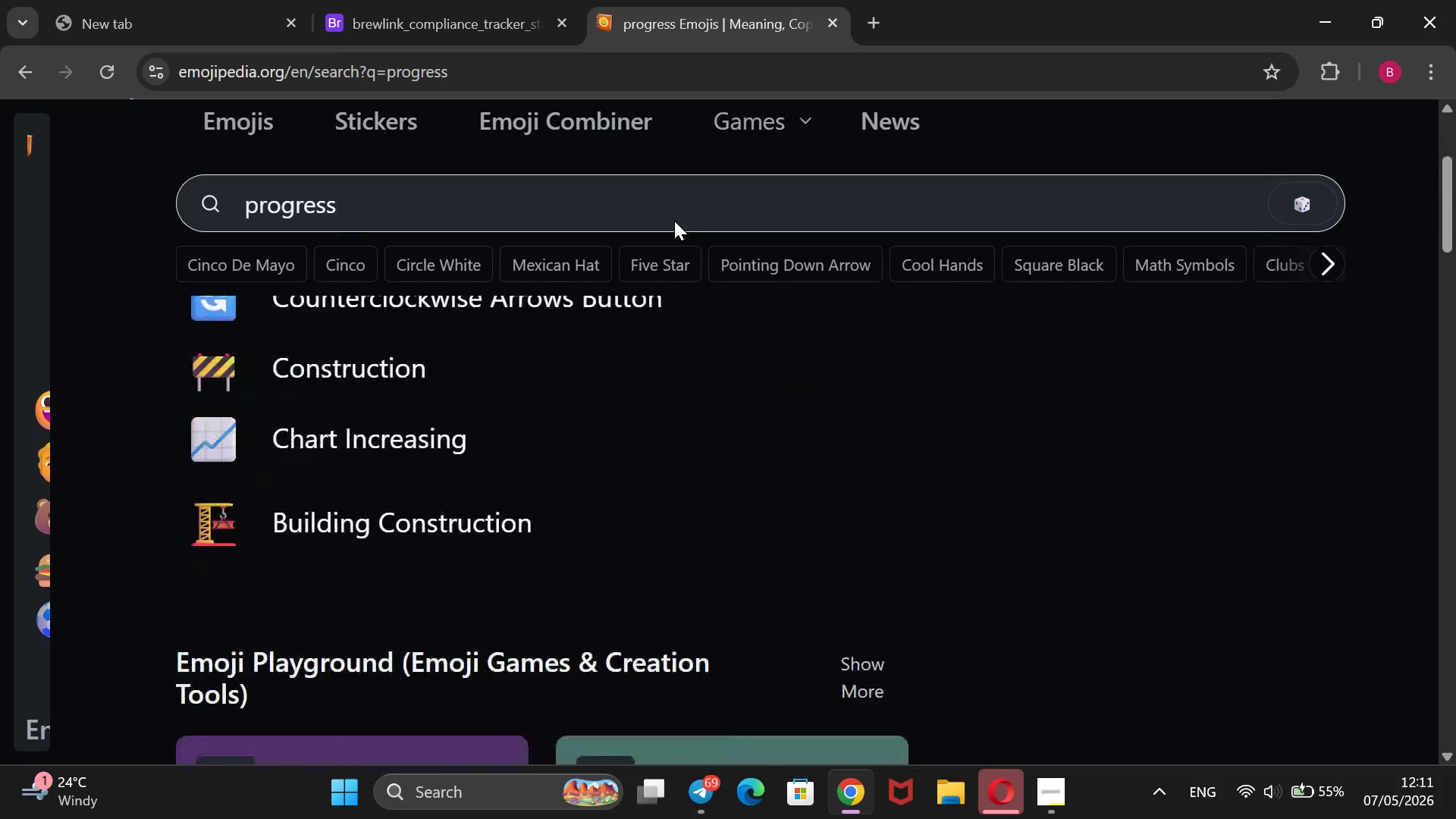 
scroll: coordinate [674, 221], scroll_direction: down, amount: 1.0
 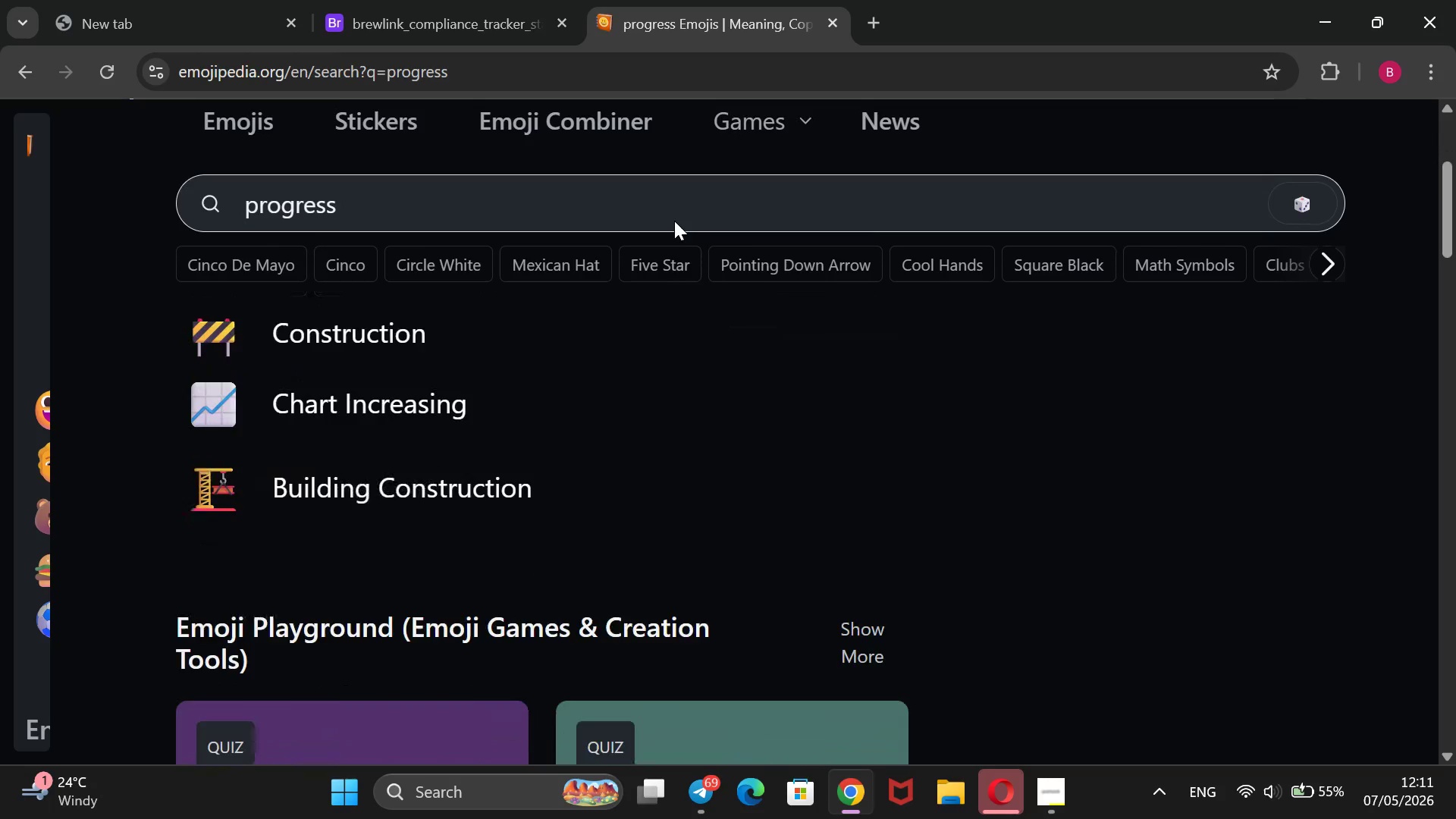 
scroll: coordinate [674, 221], scroll_direction: up, amount: 3.0
 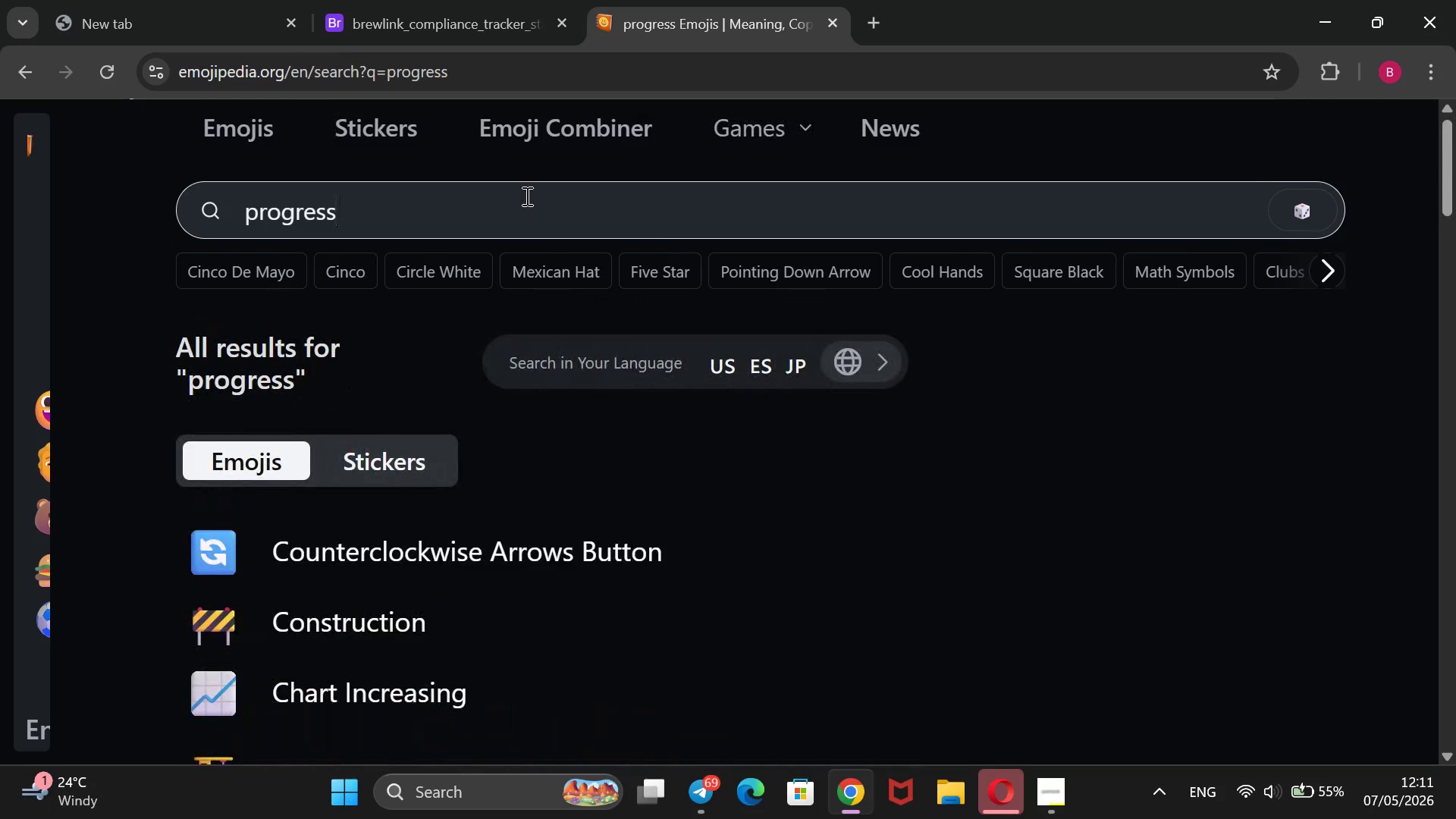 
left_click_drag(start_coordinate=[526, 196], to_coordinate=[178, 242])
 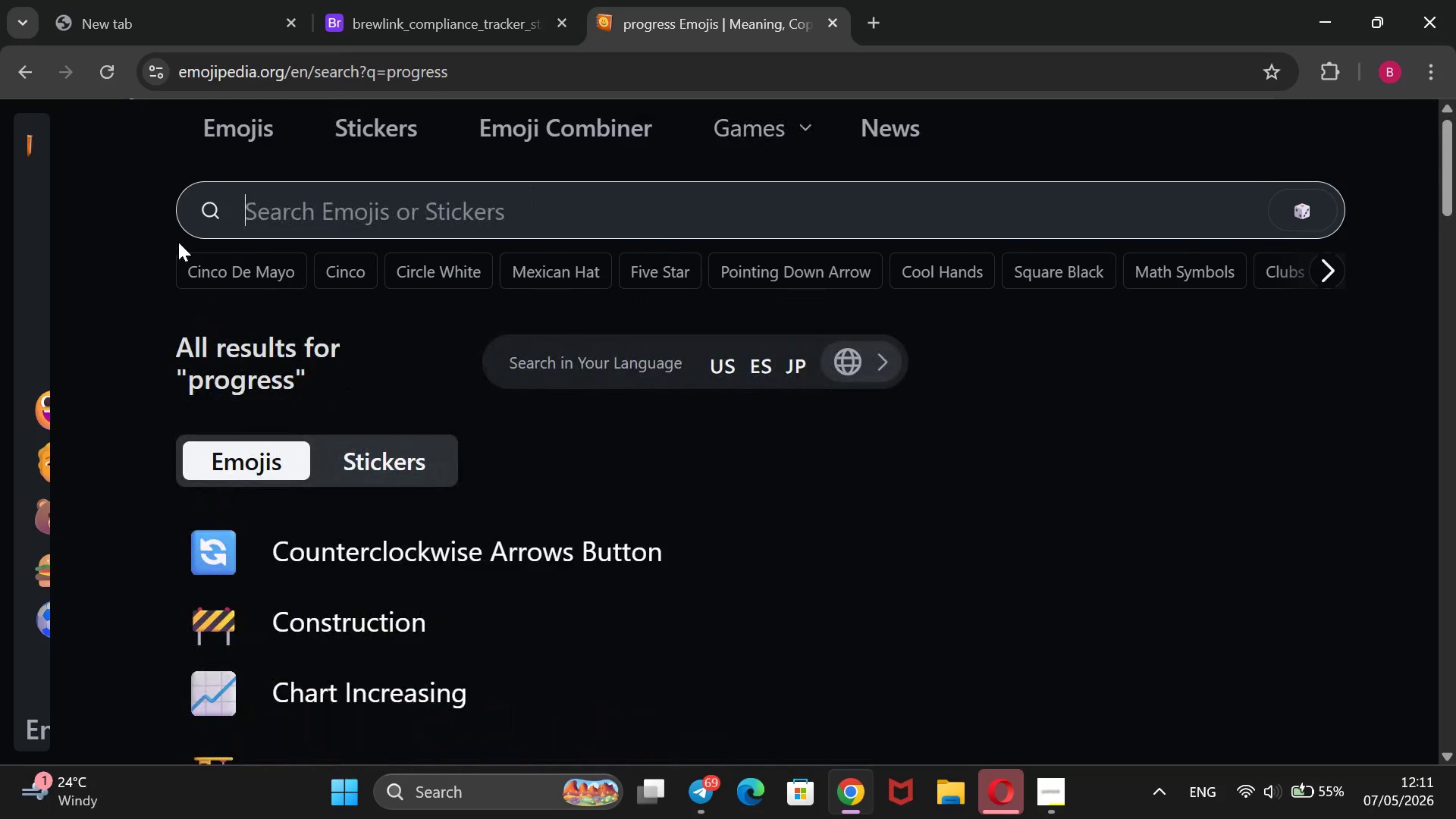 
key(Backspace)
type(loading)
 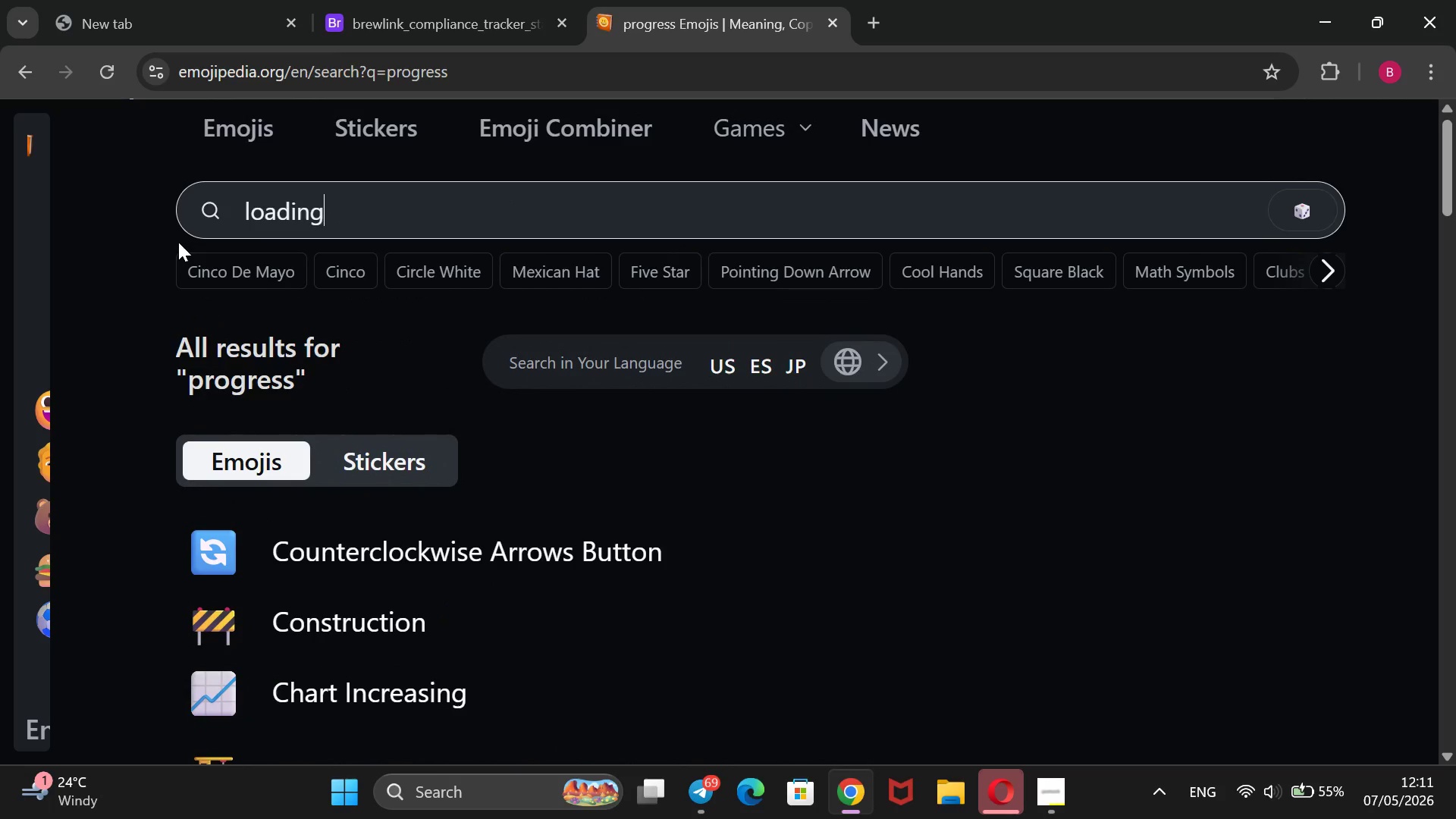 
key(Enter)
 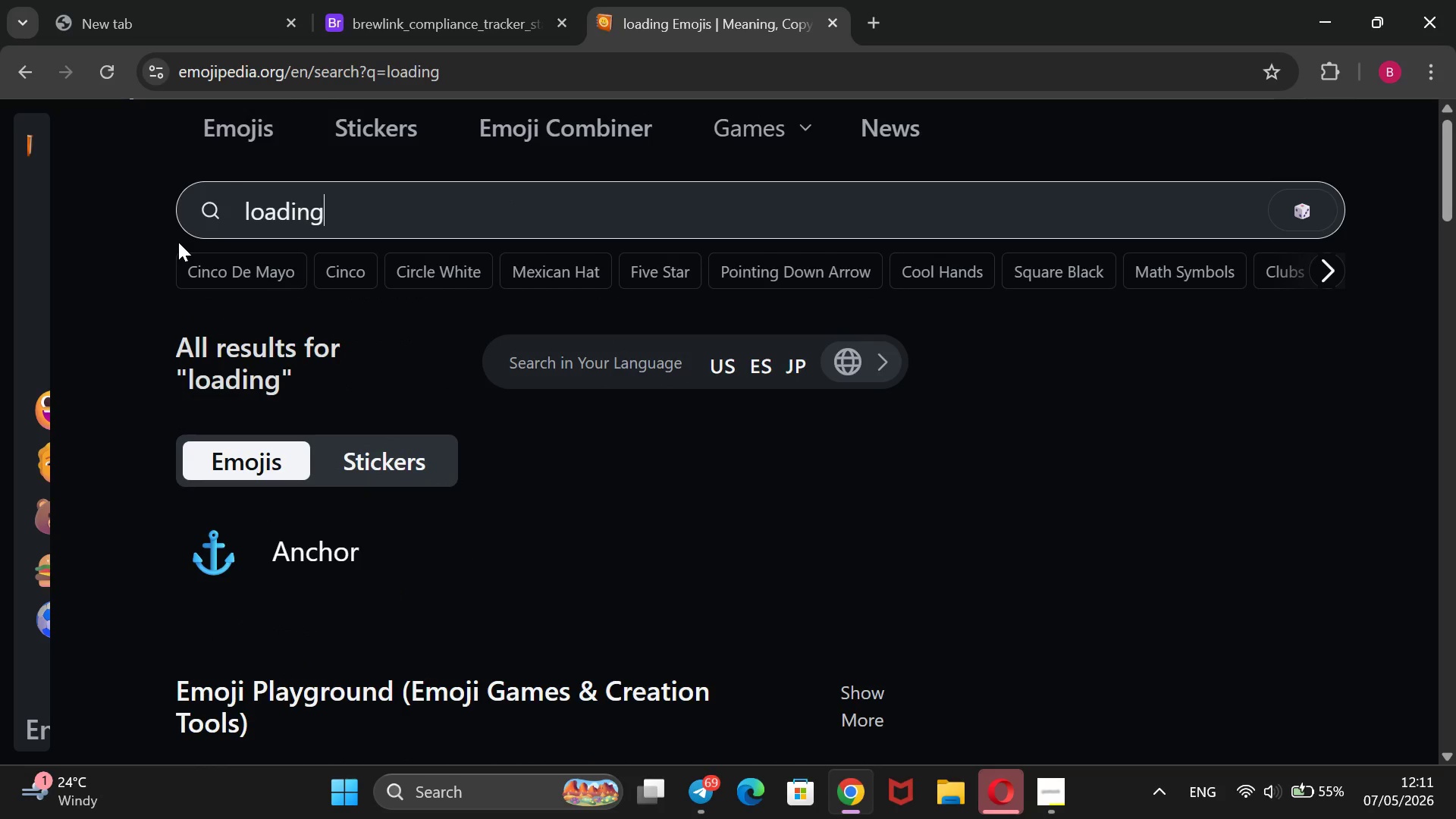 
scroll: coordinate [178, 242], scroll_direction: down, amount: 1.0
 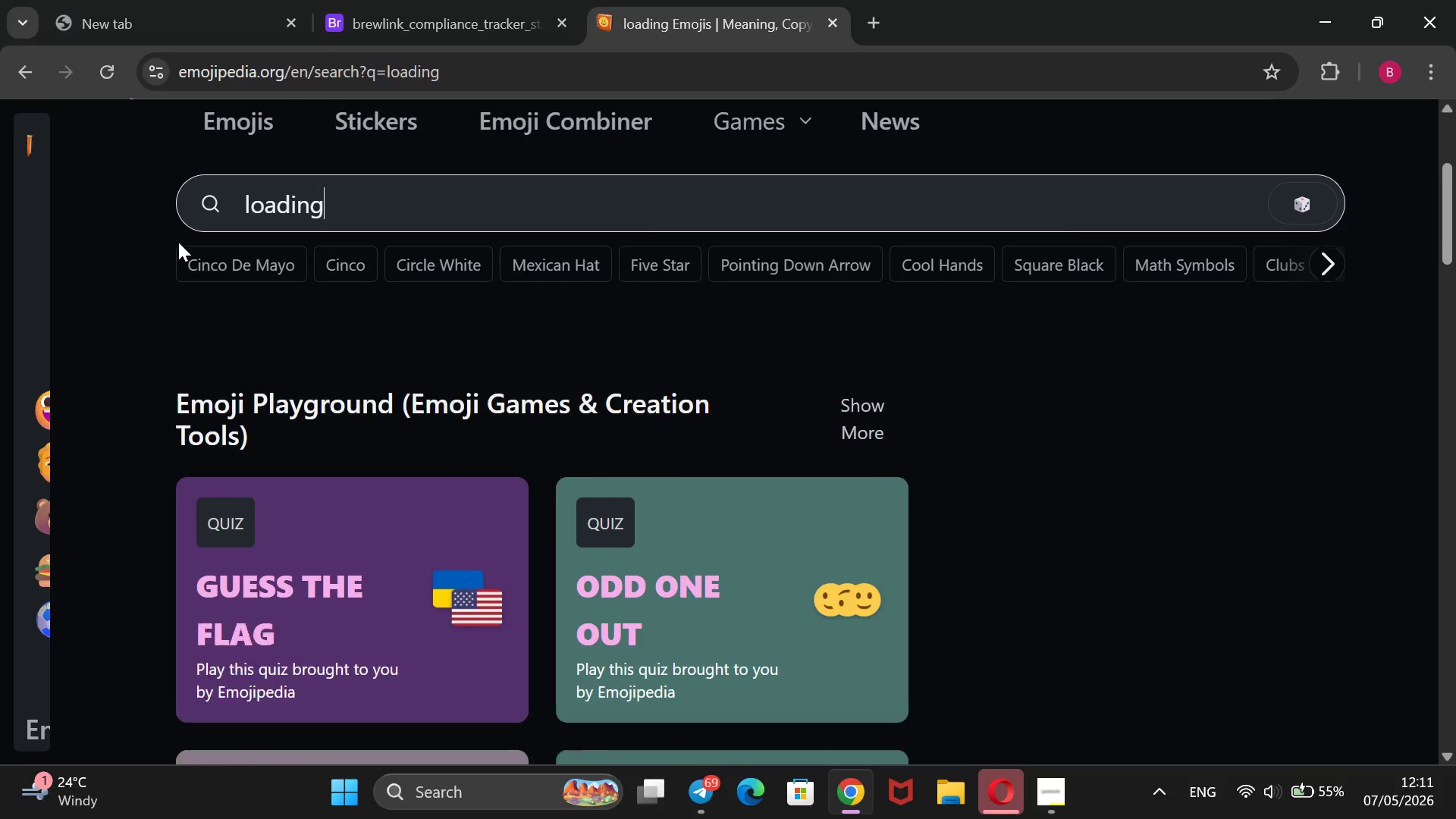 
scroll: coordinate [178, 242], scroll_direction: up, amount: 3.0
 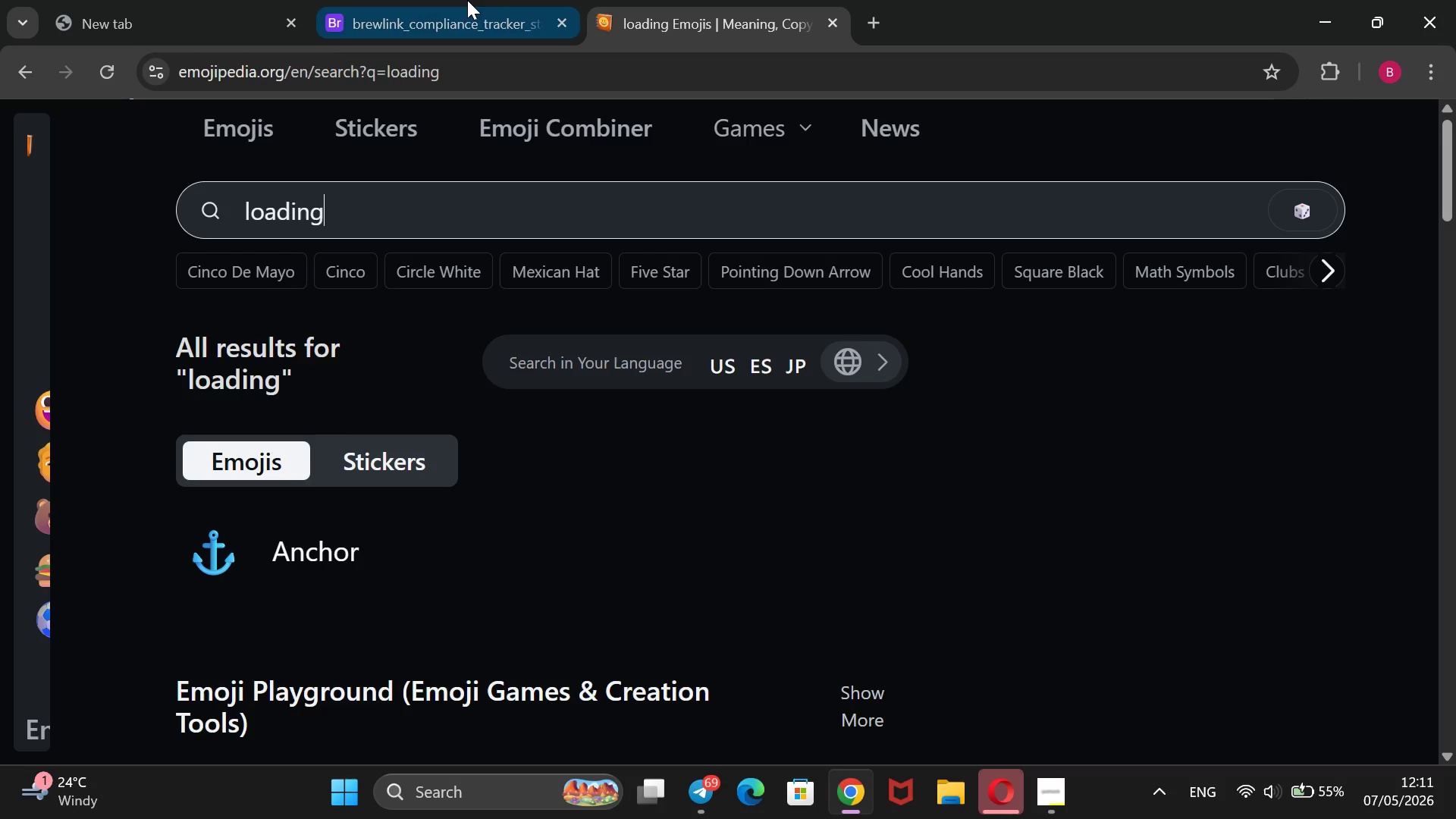 
left_click([452, 0])
 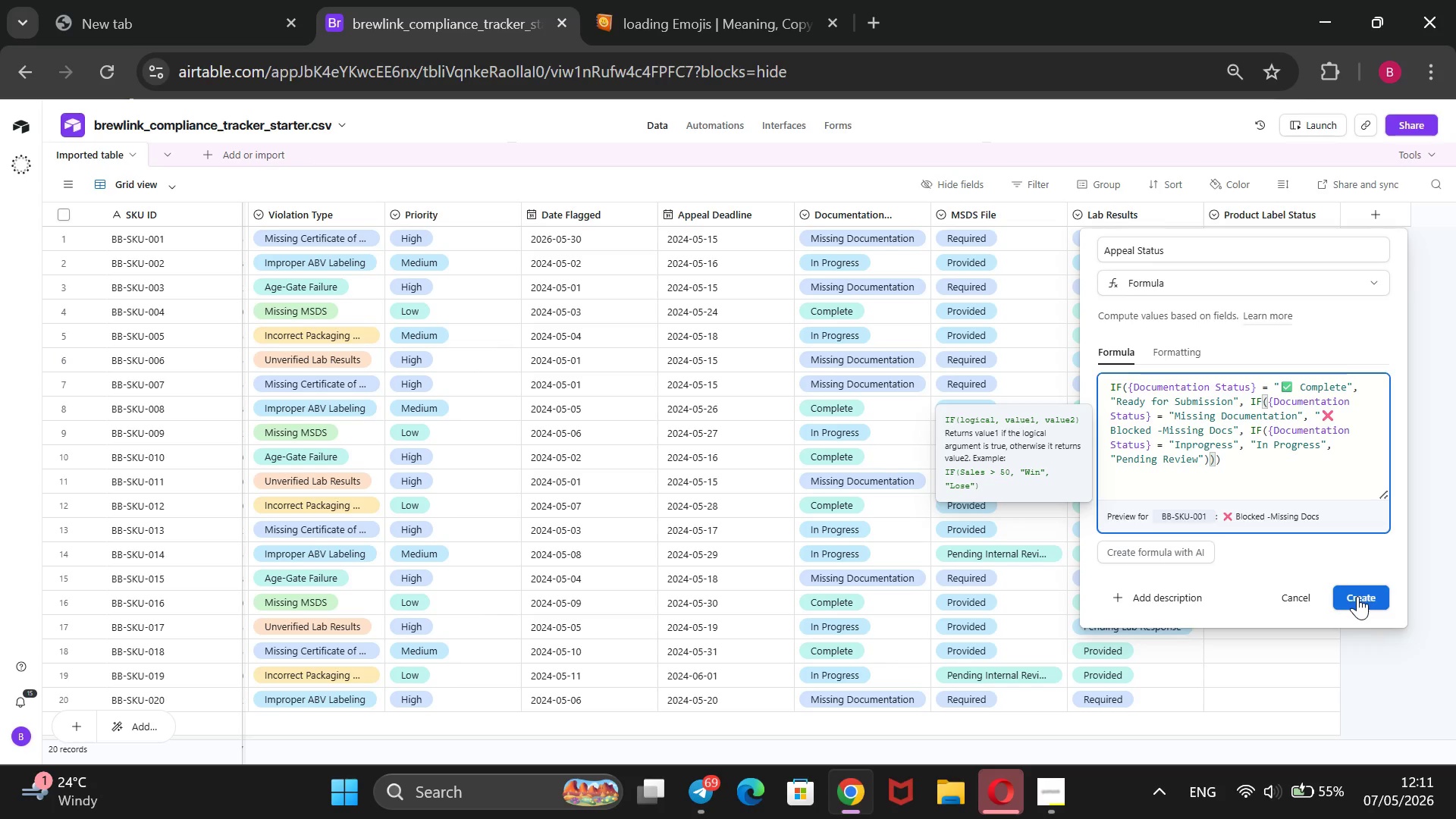 
wait(6.2)
 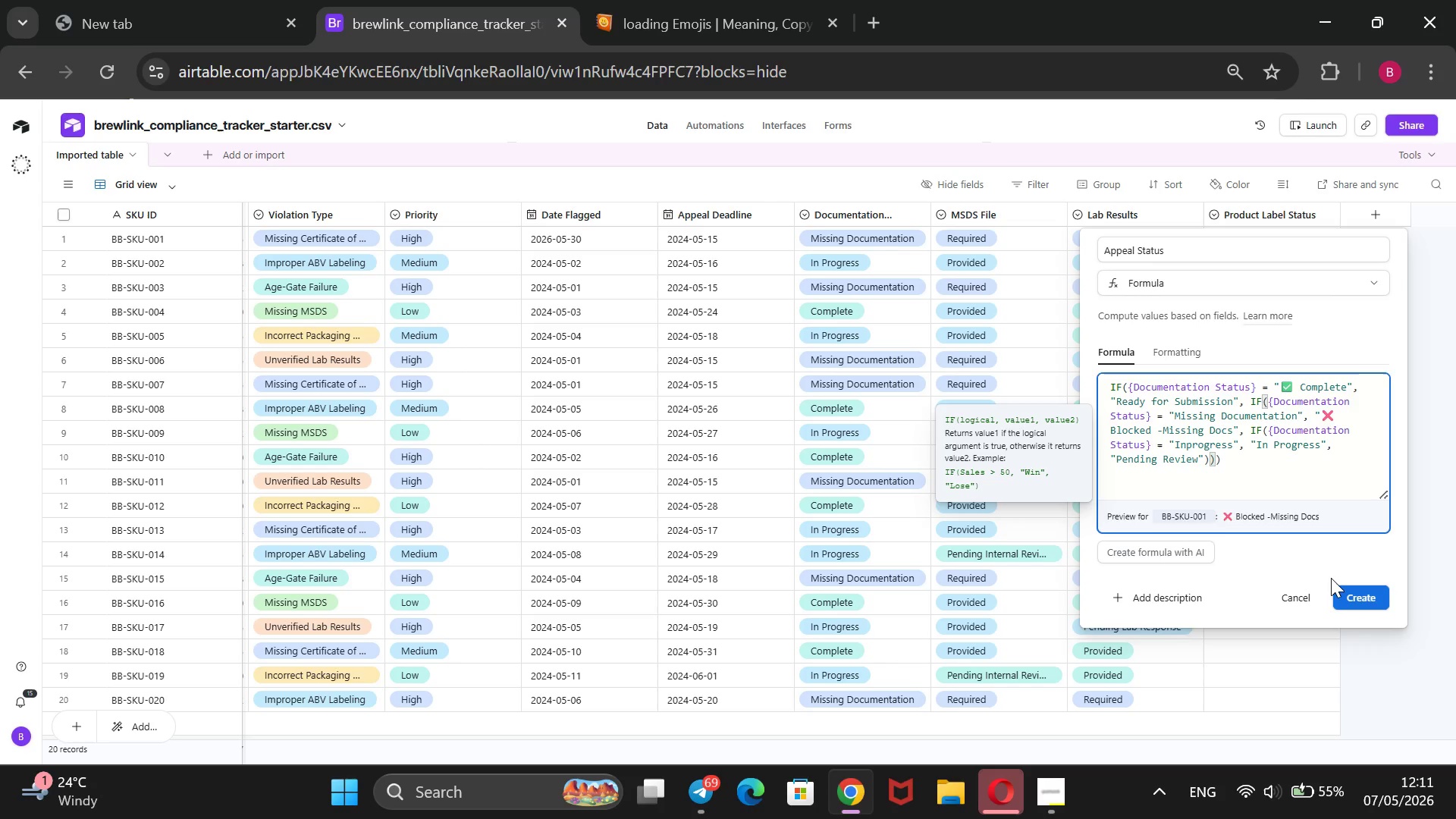 
left_click([1357, 596])
 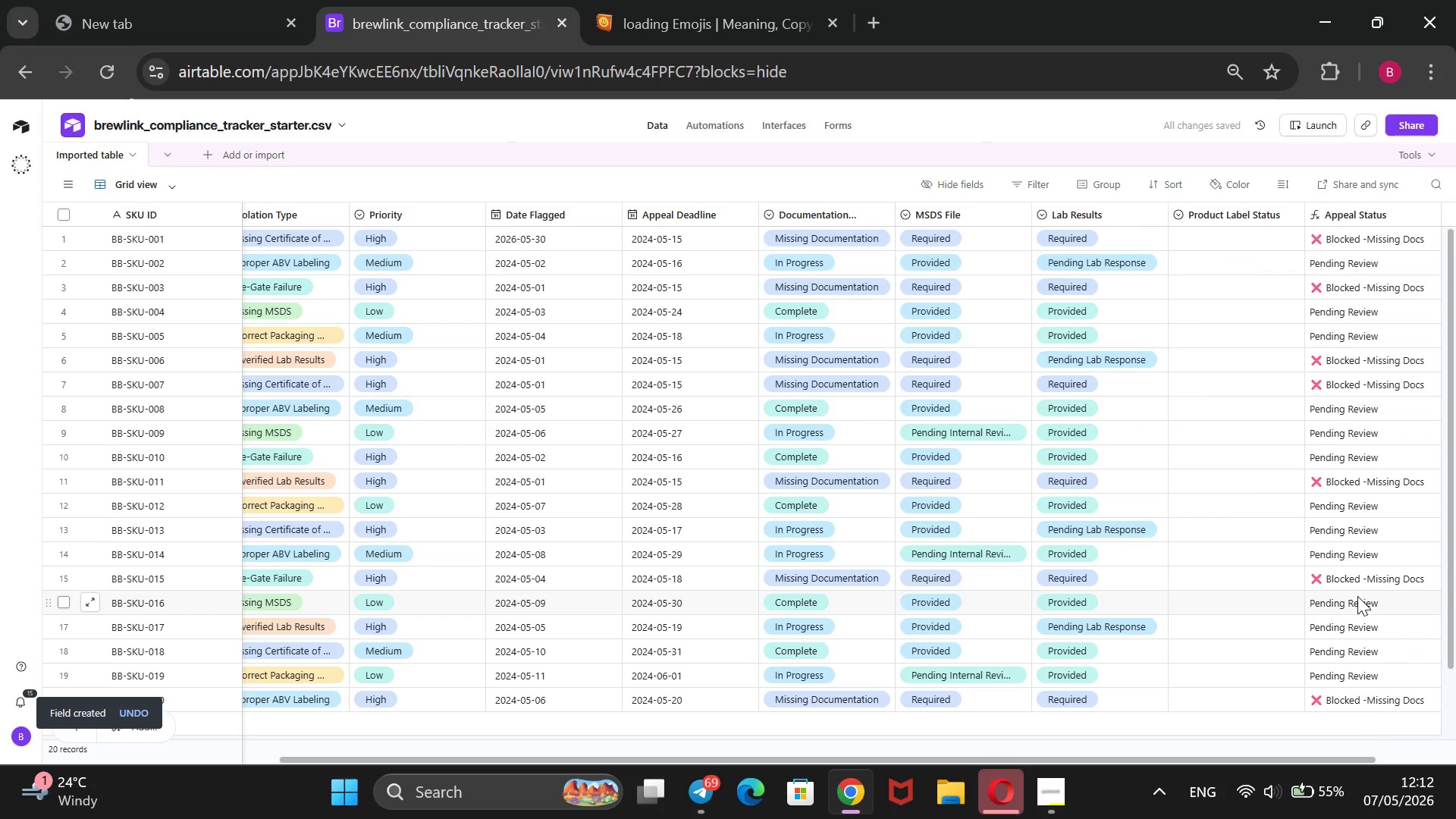 
wait(7.17)
 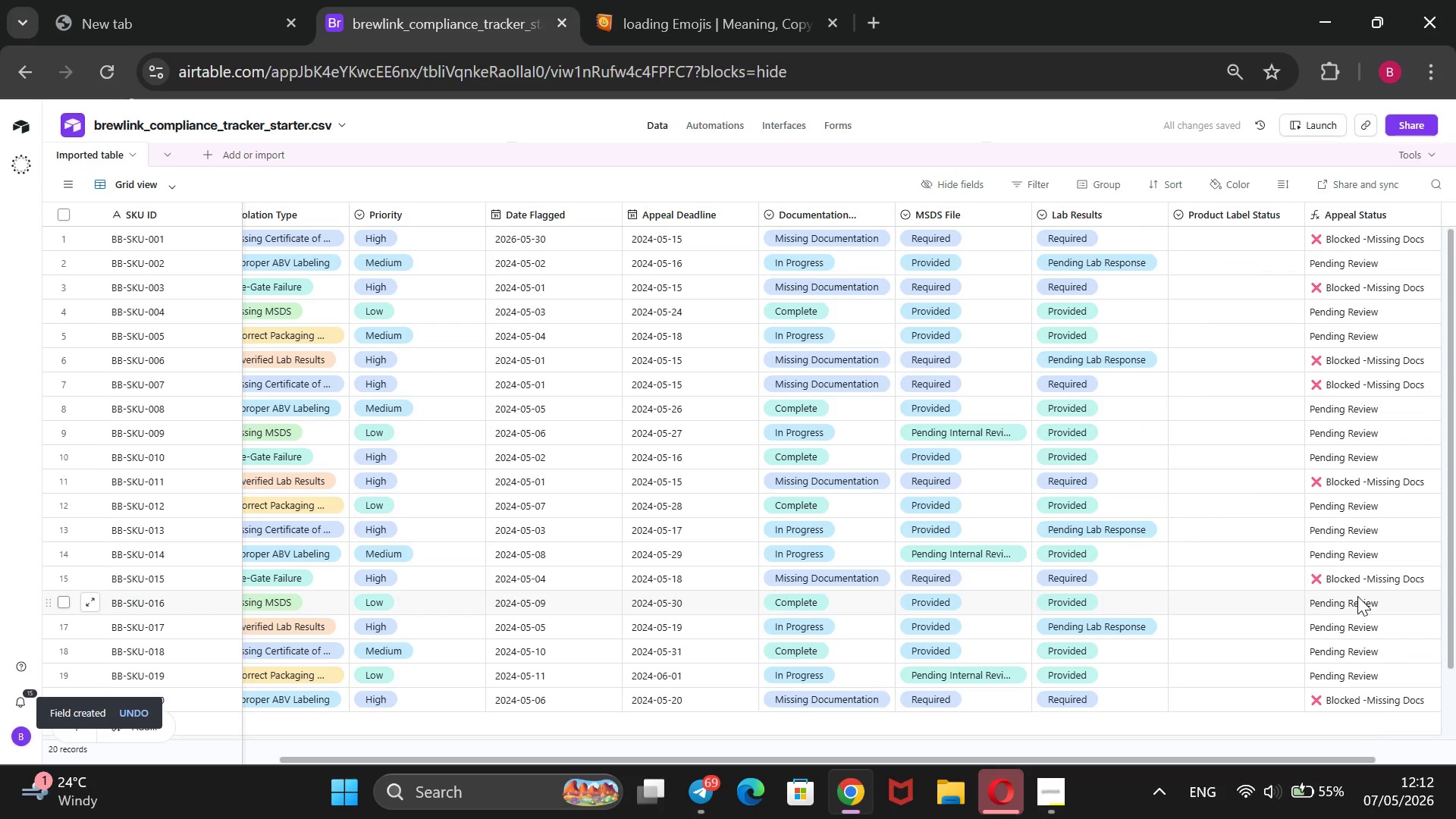 
scroll: coordinate [1357, 596], scroll_direction: none, amount: 0.0
 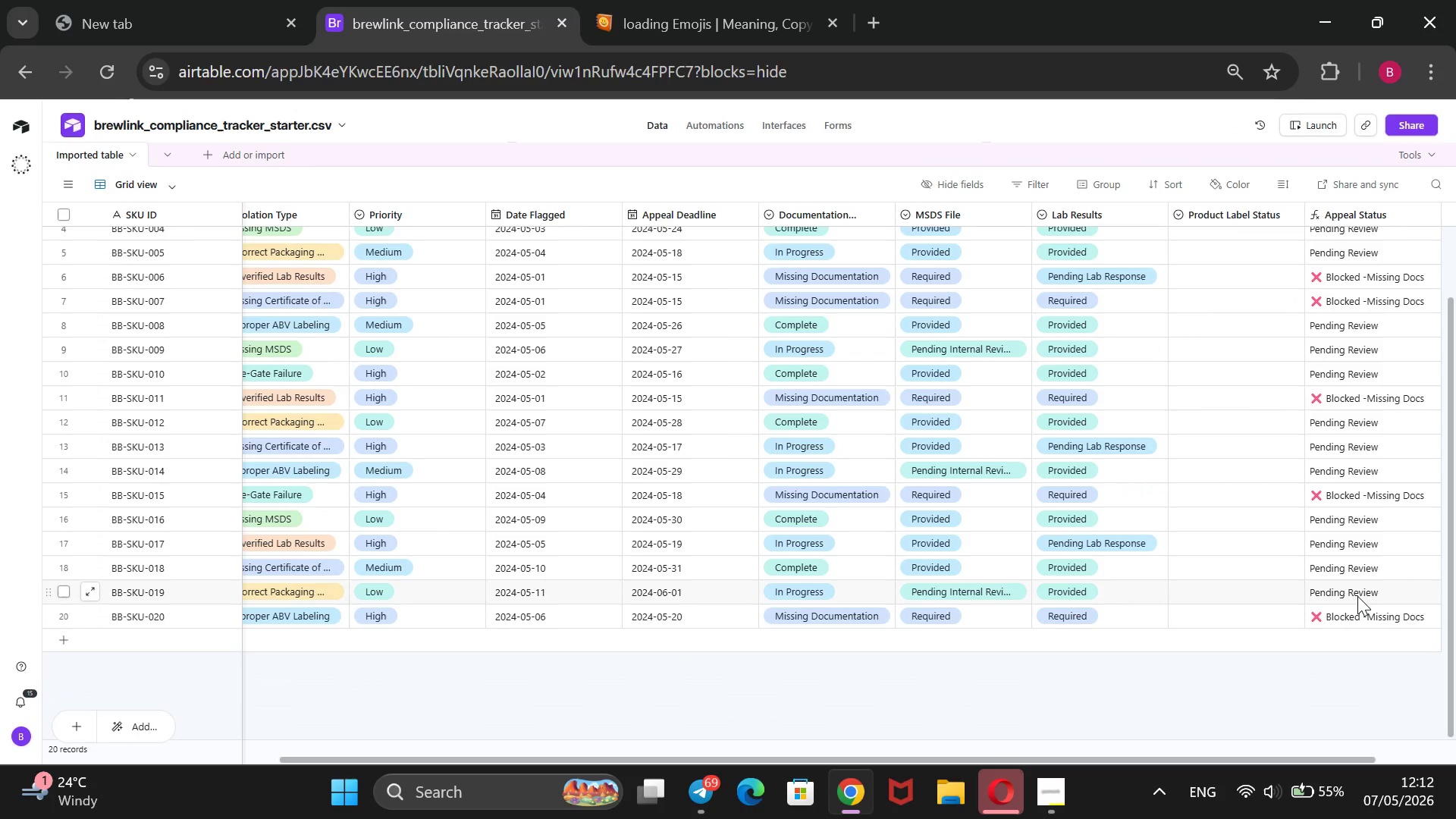 
wait(7.75)
 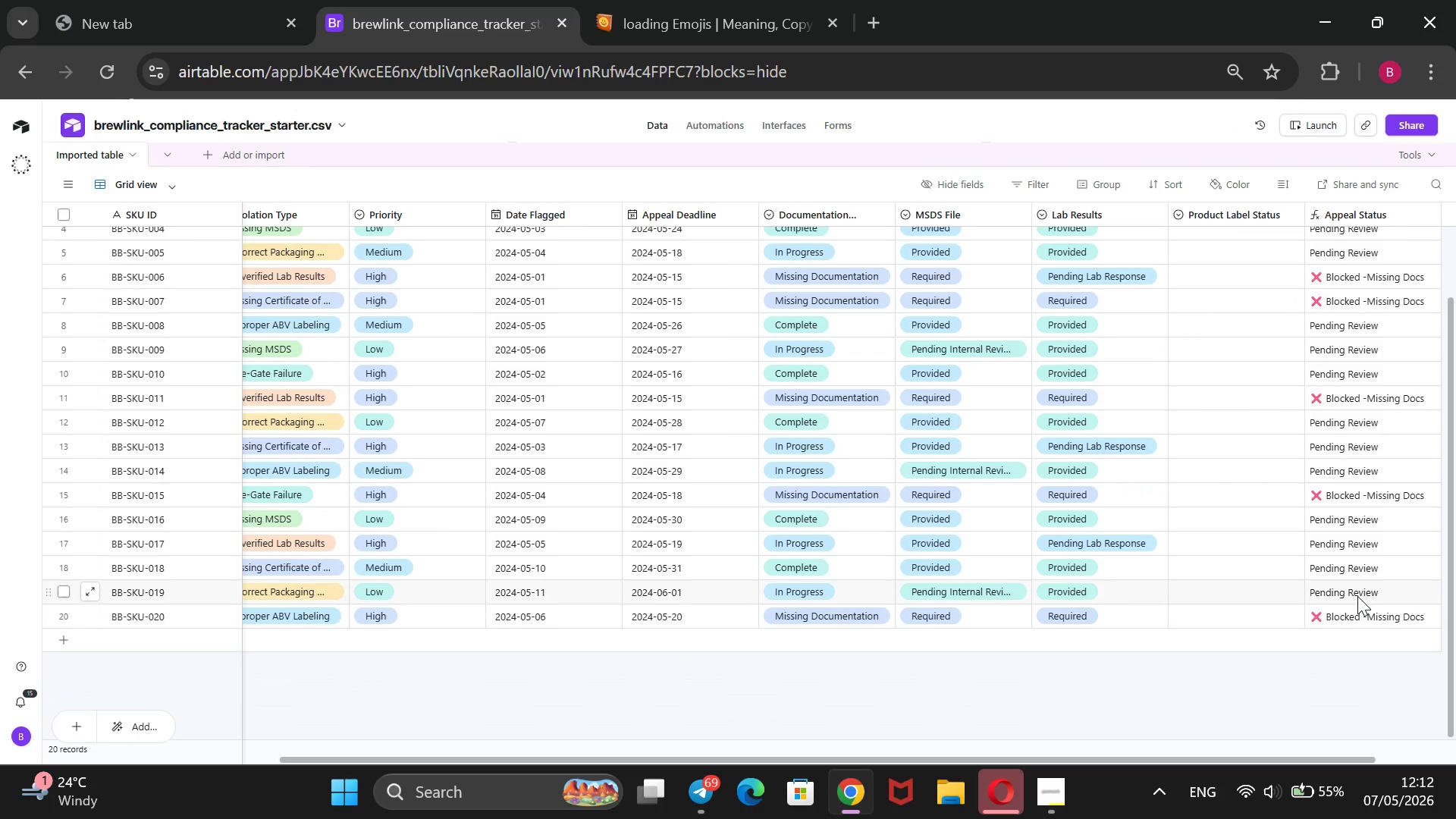 
scroll: coordinate [1321, 260], scroll_direction: up, amount: 4.0
 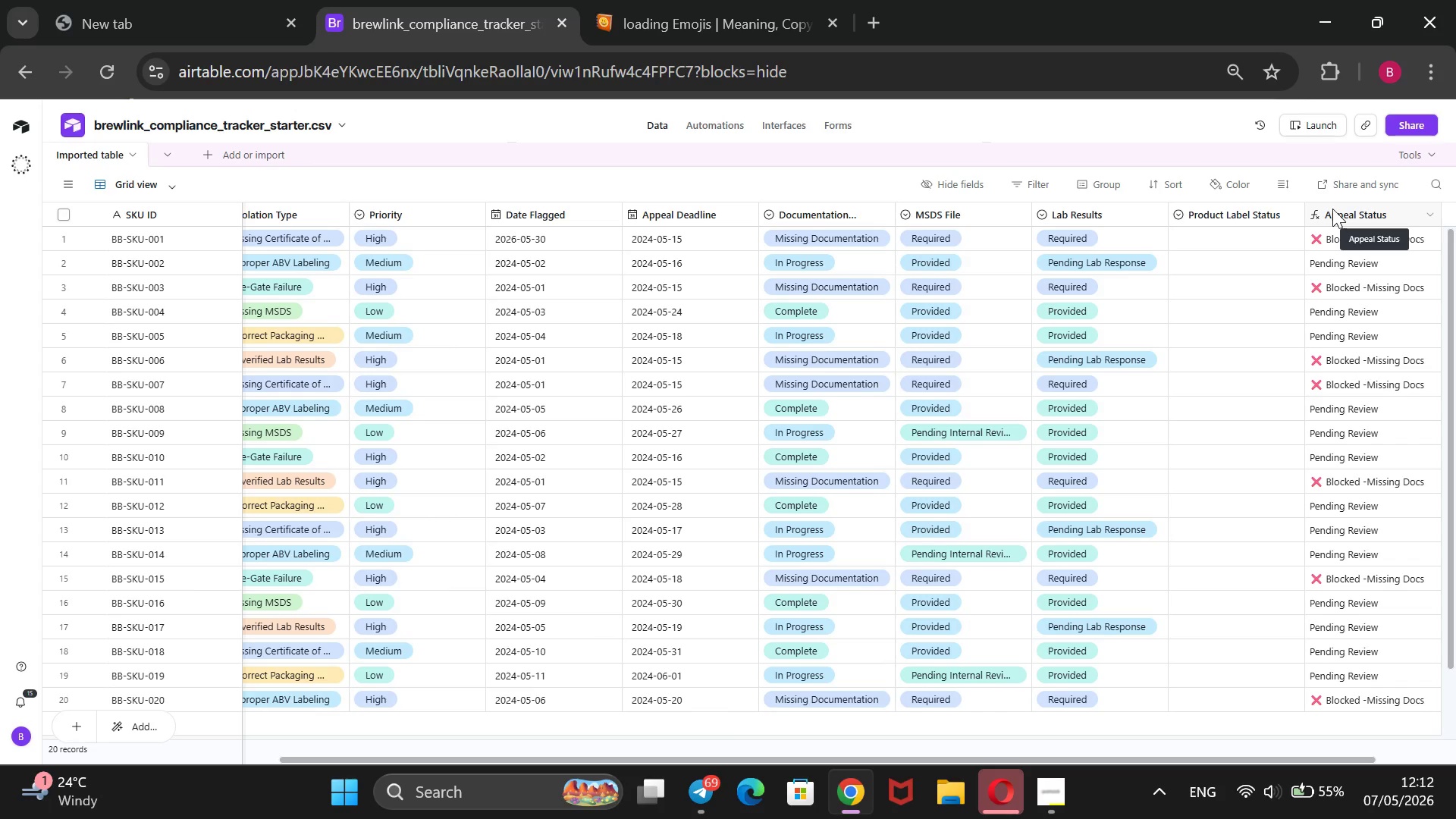 
right_click([1332, 209])
 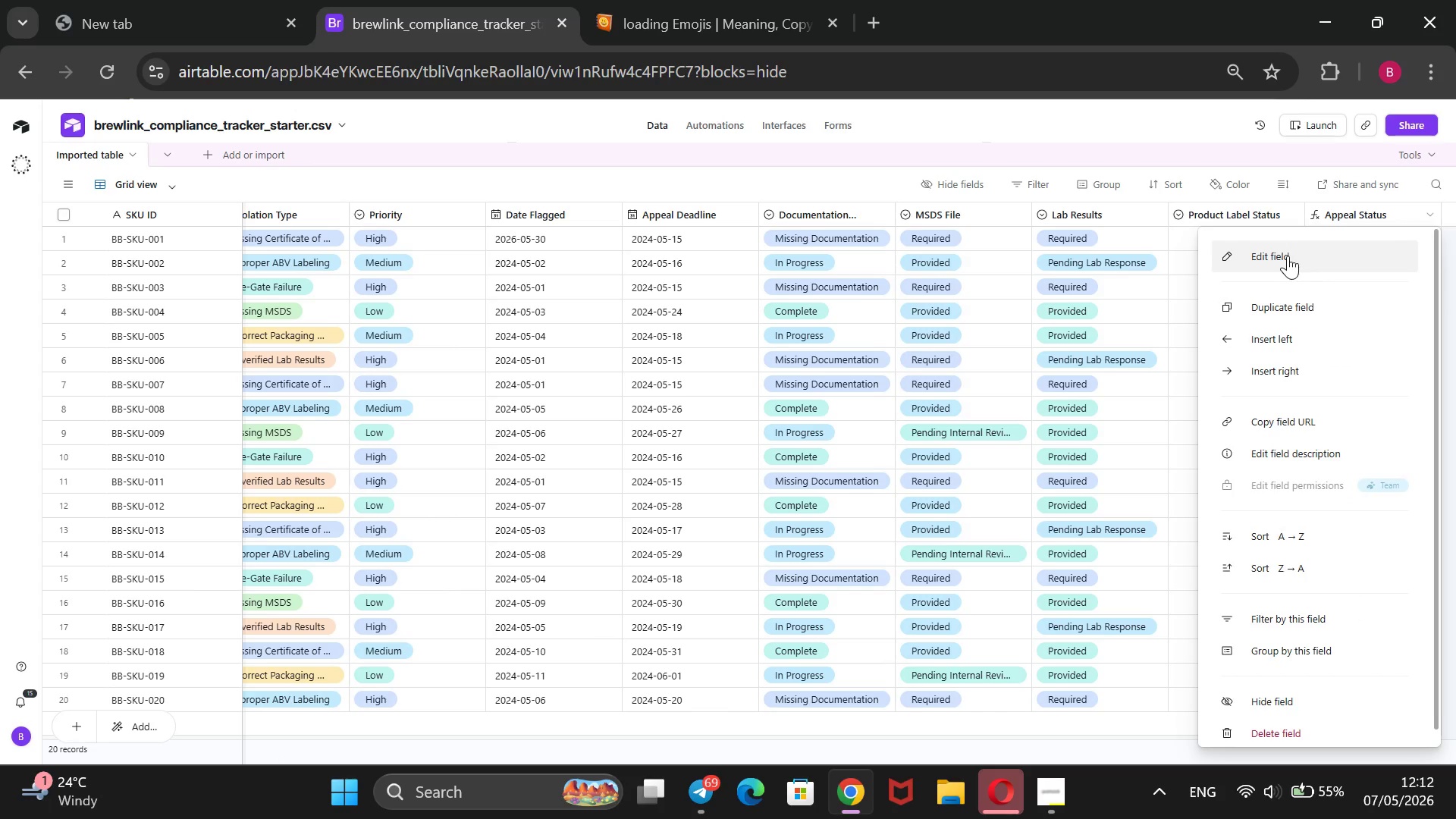 
left_click([1285, 256])
 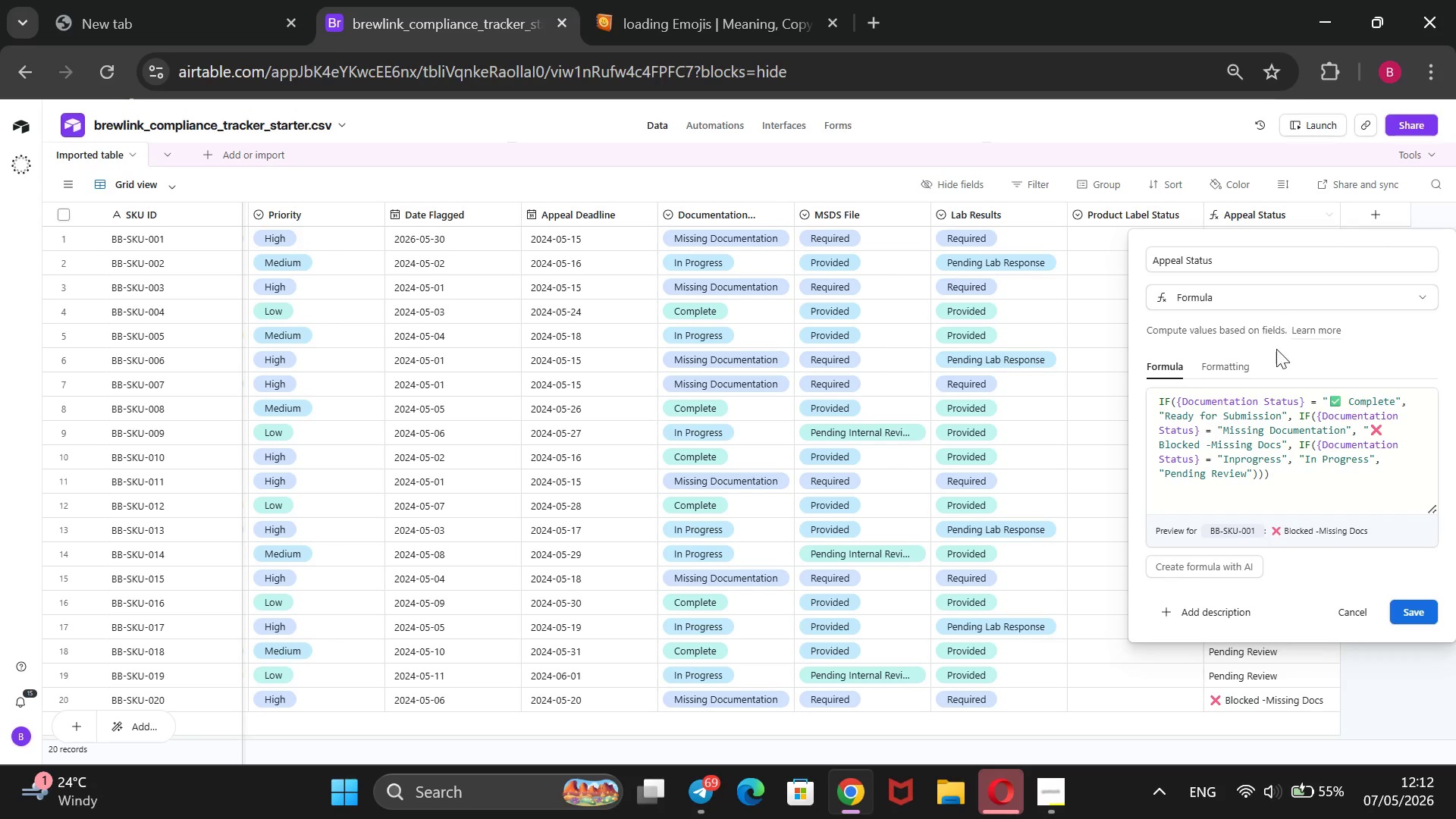 
wait(9.14)
 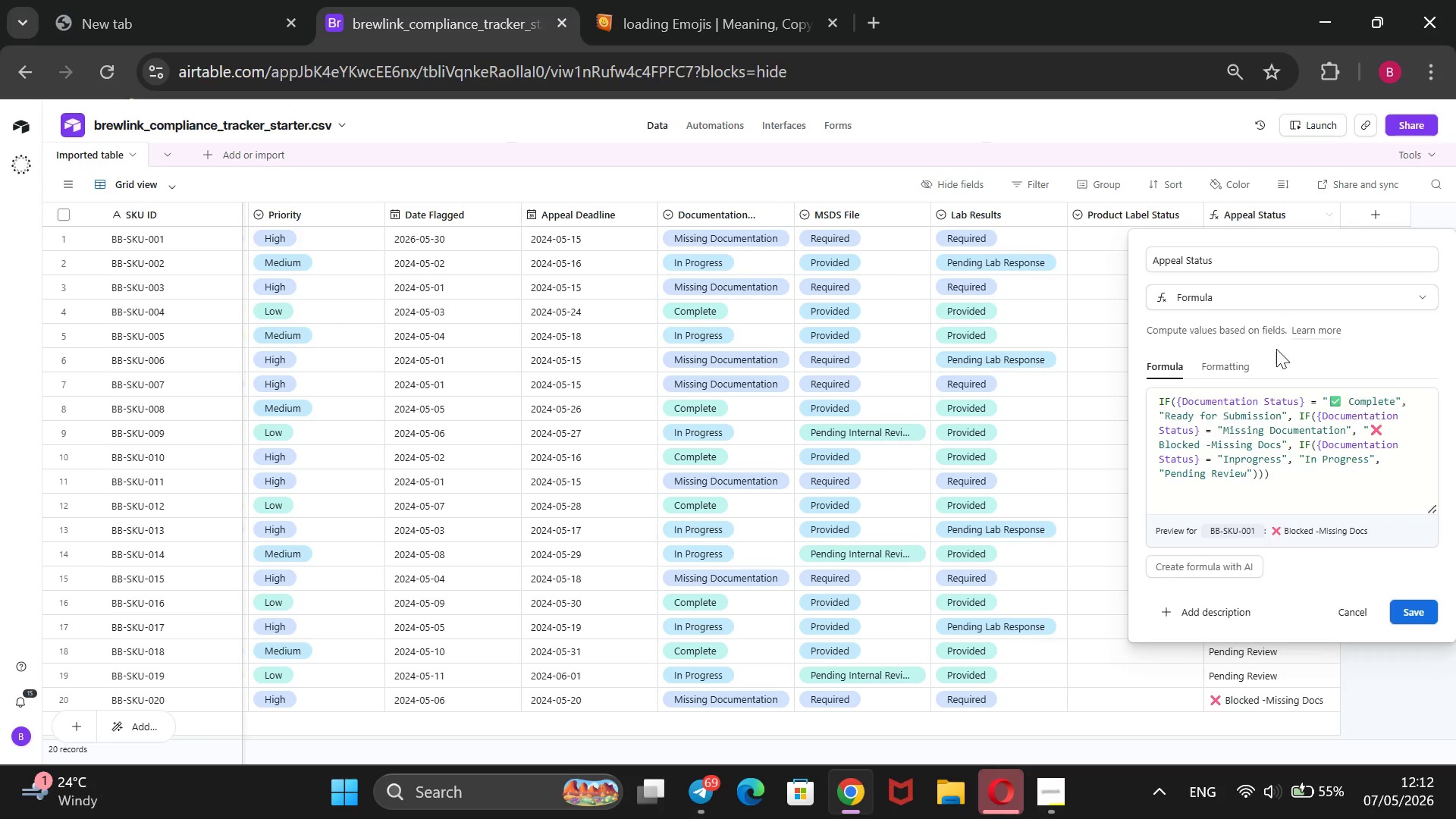 
left_click([1342, 399])
 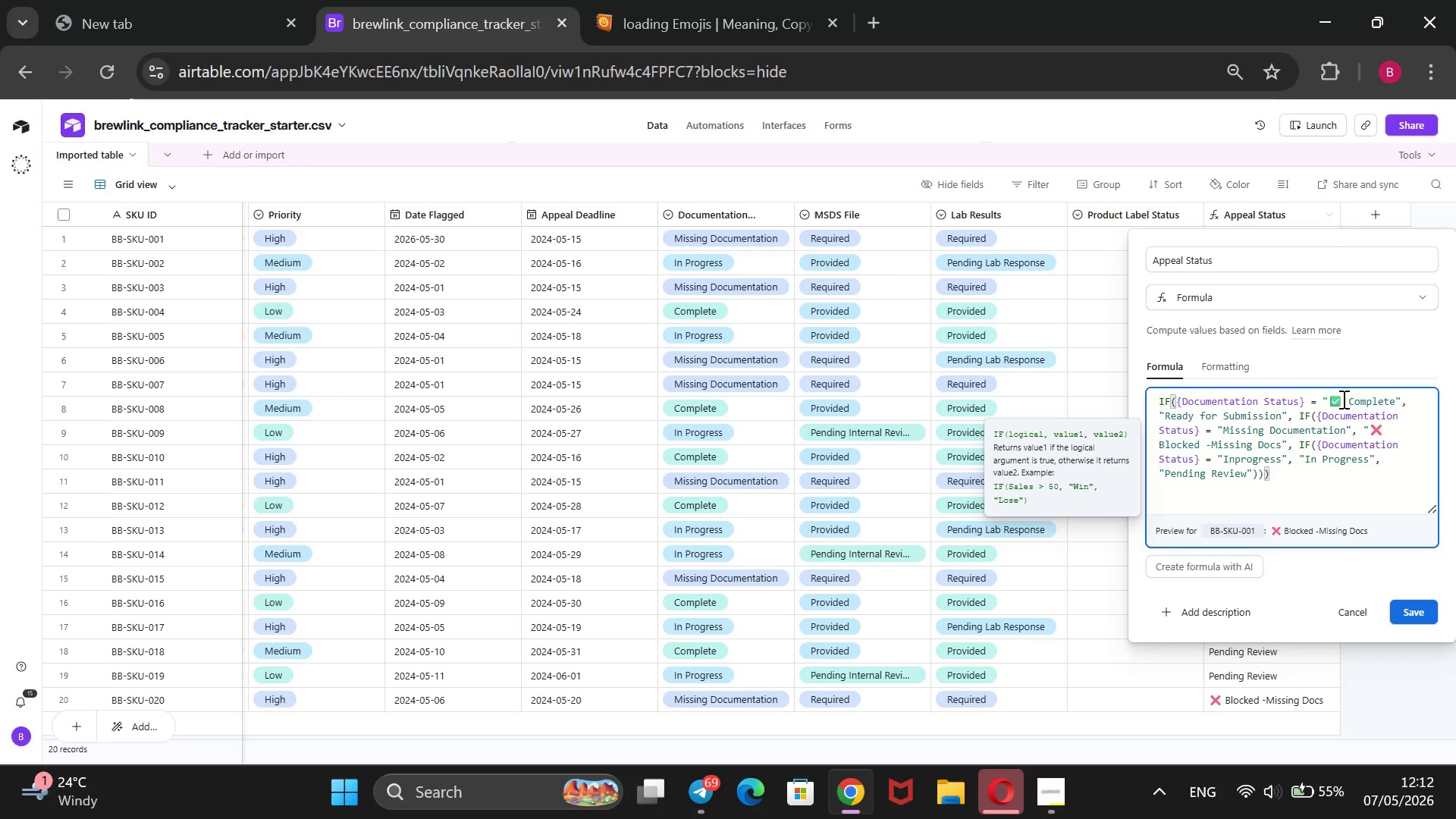 
key(Backspace)
 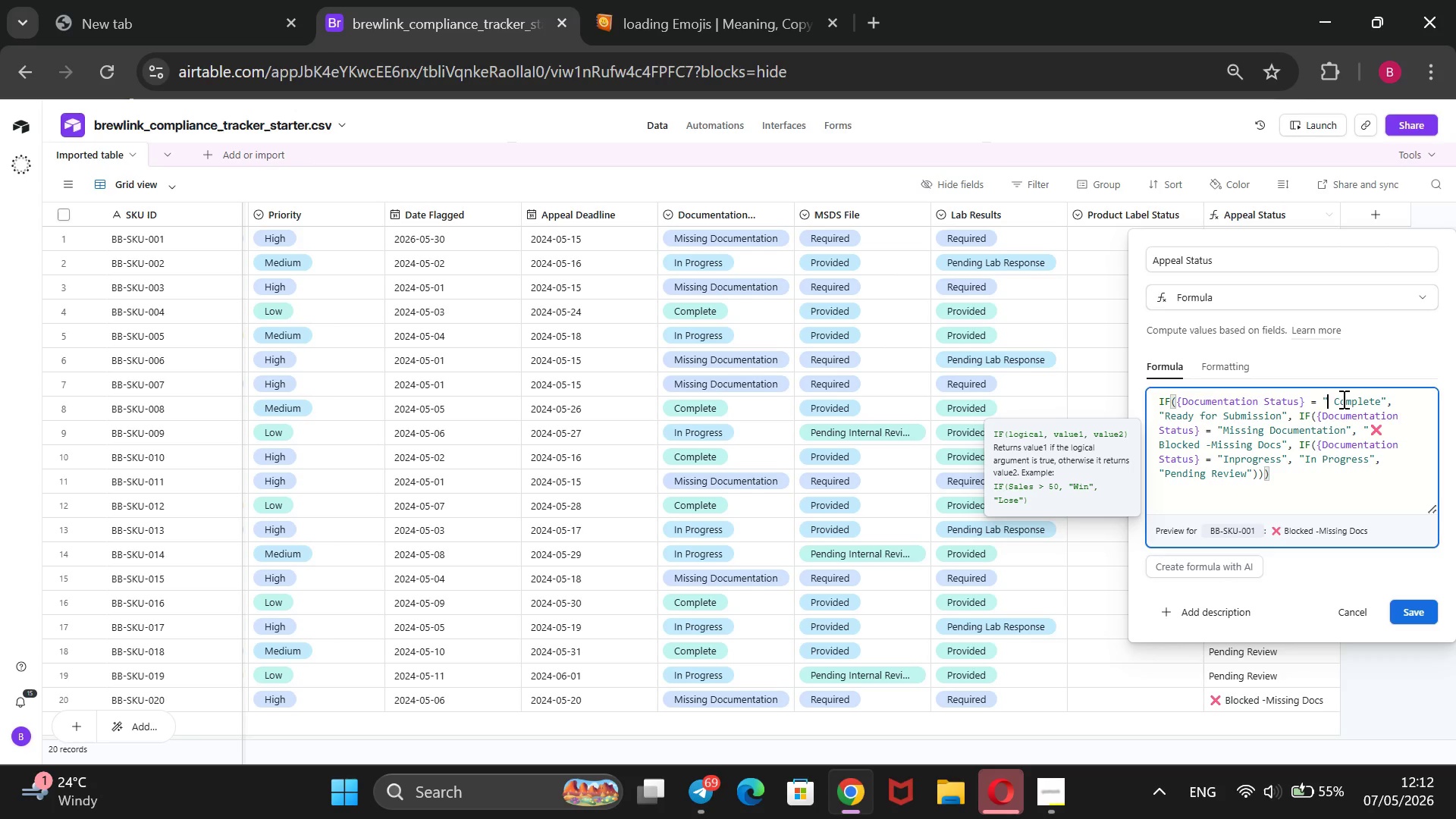 
key(ArrowRight)
 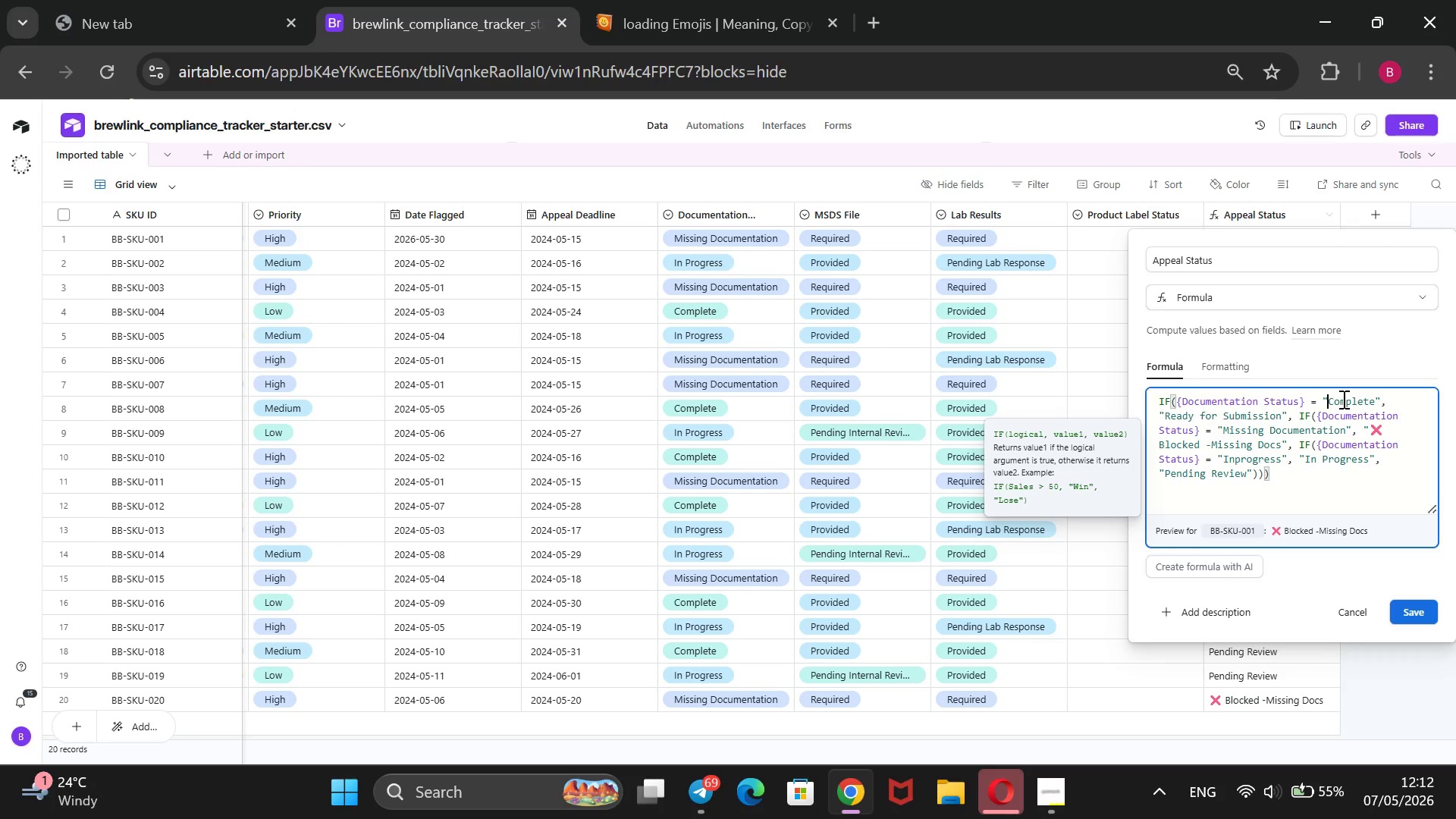 
key(Backspace)
 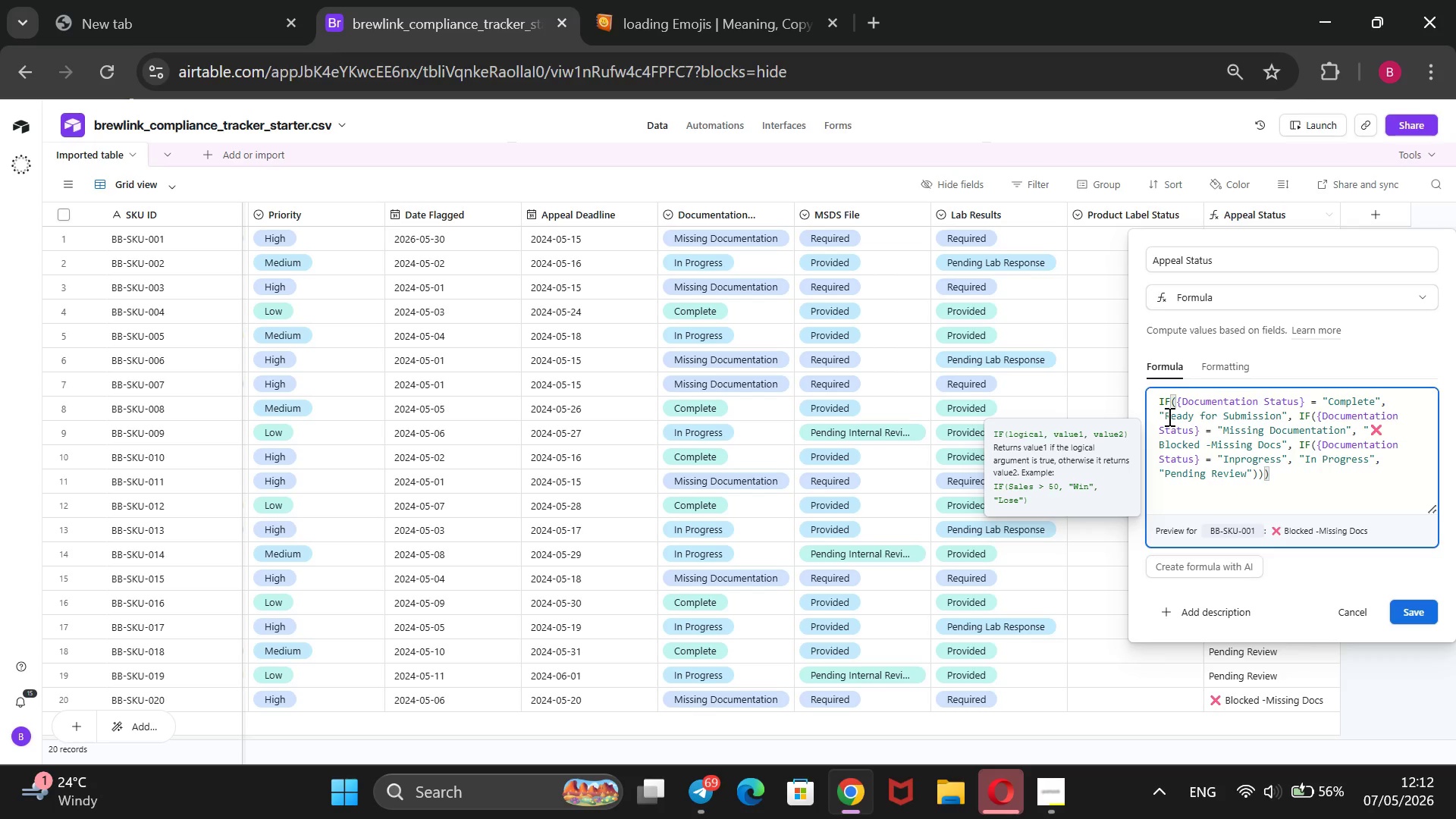 
left_click([1166, 416])
 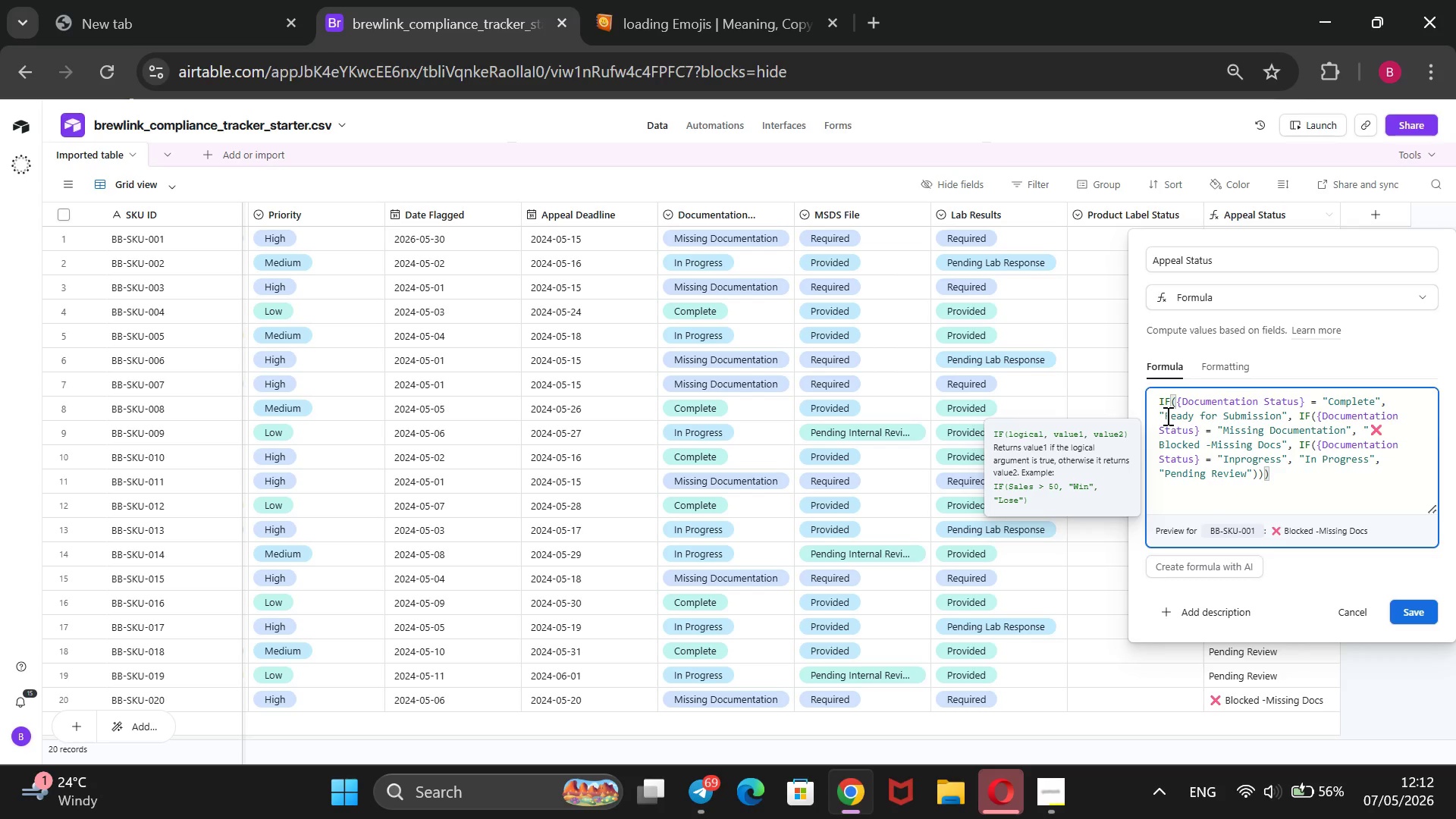 
key(Control+V)
 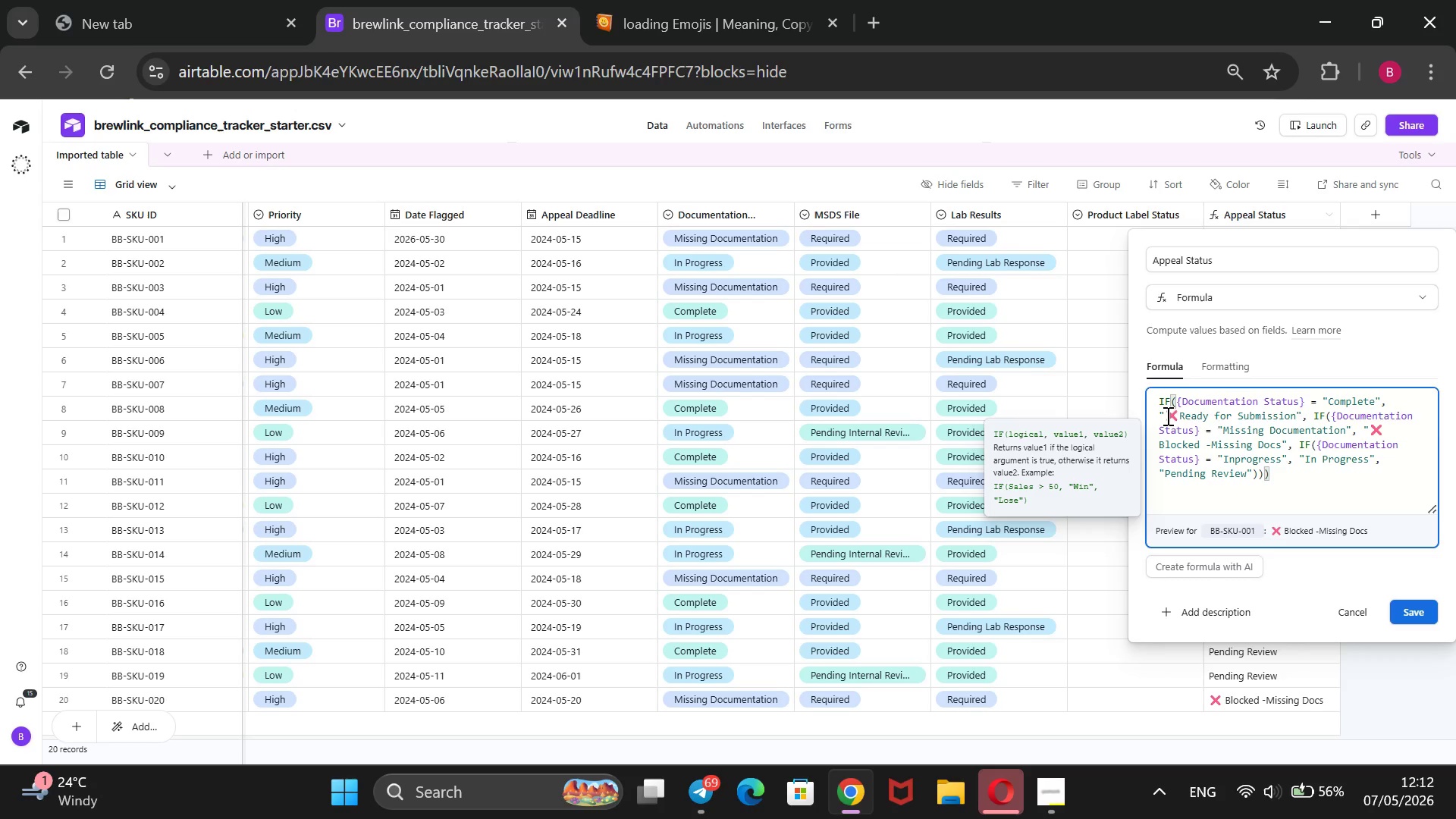 
key(Backspace)
 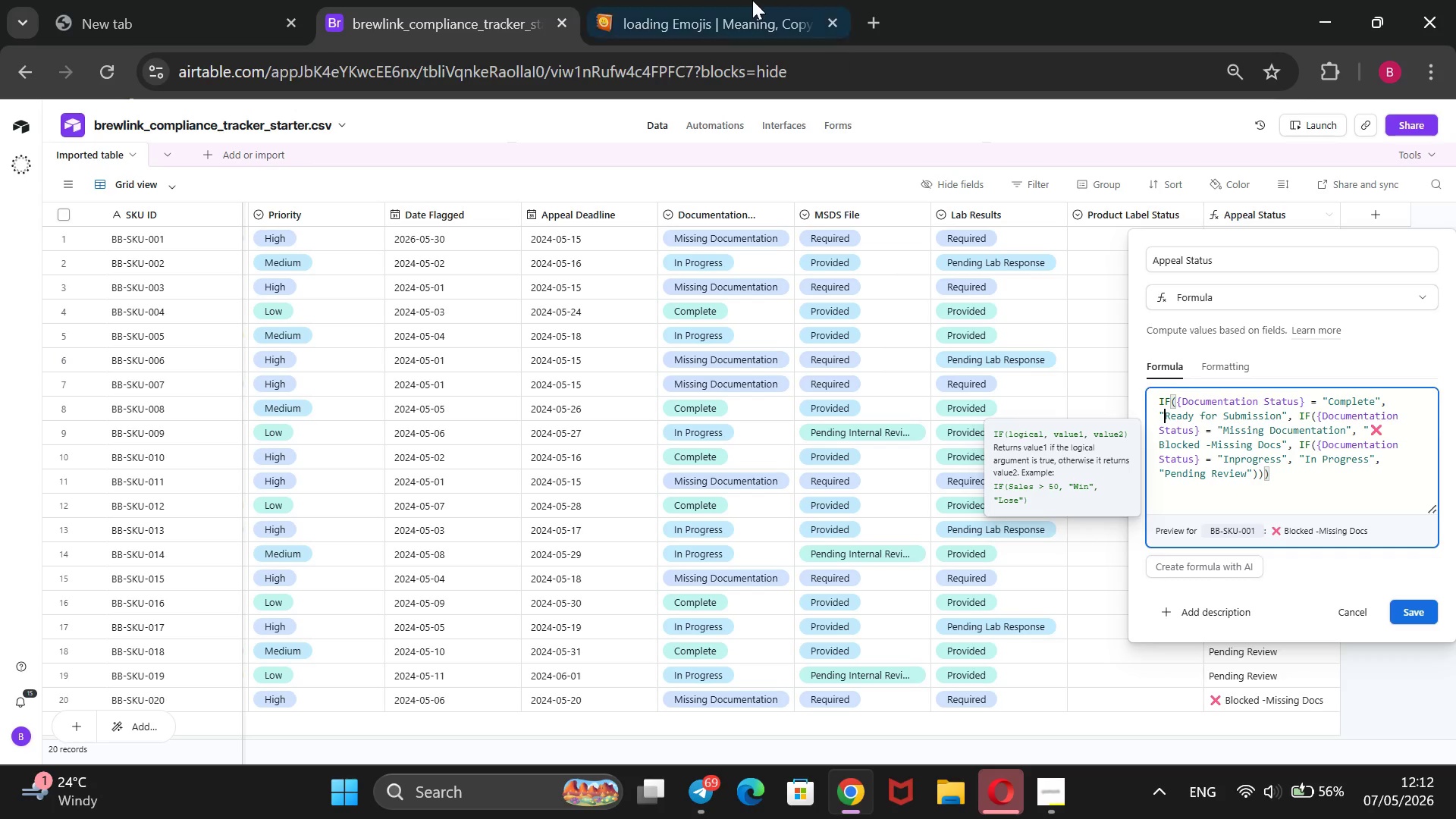 
left_click([718, 0])
 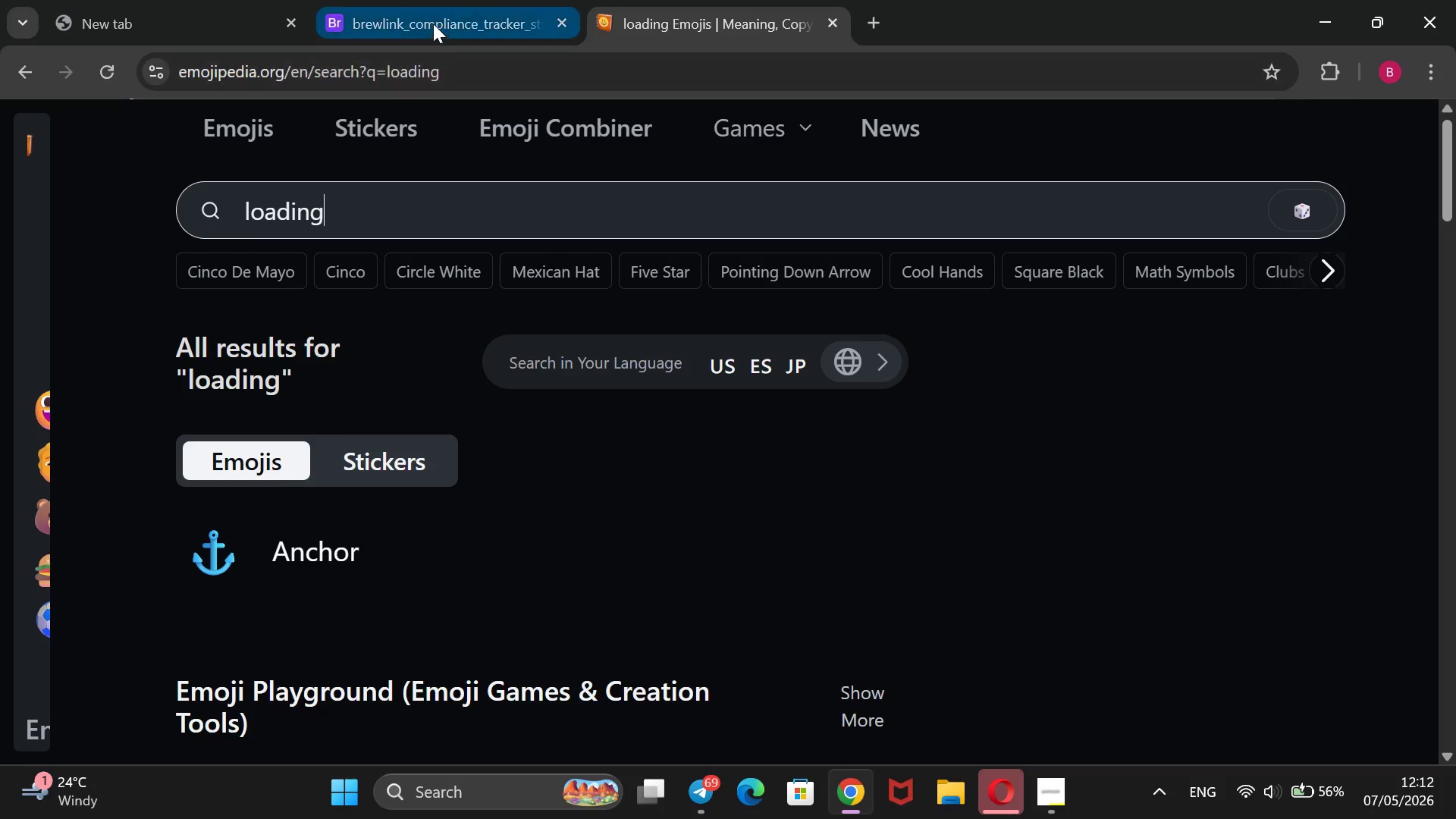 
left_click([433, 24])
 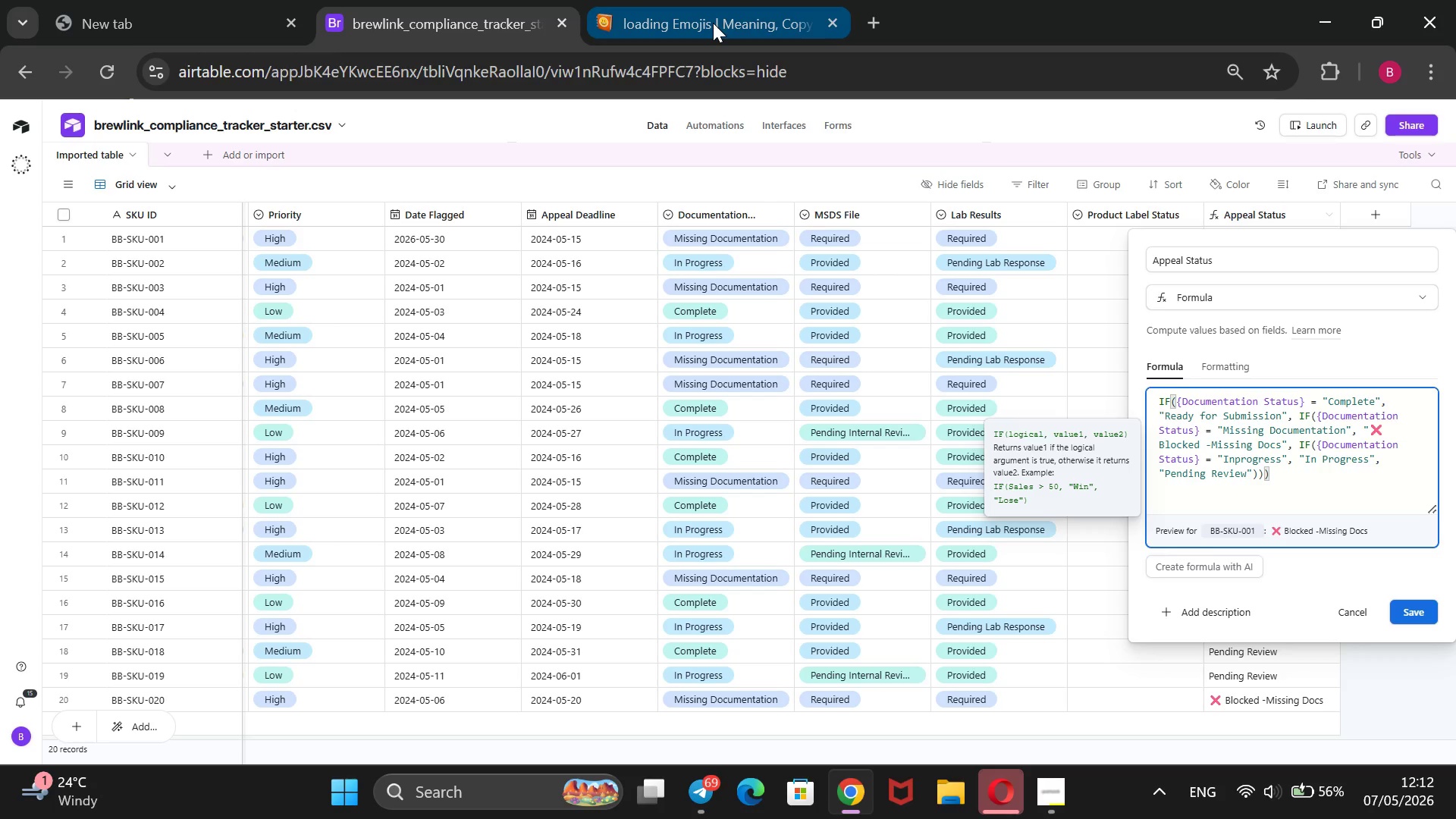 
left_click_drag(start_coordinate=[713, 23], to_coordinate=[1034, 0])
 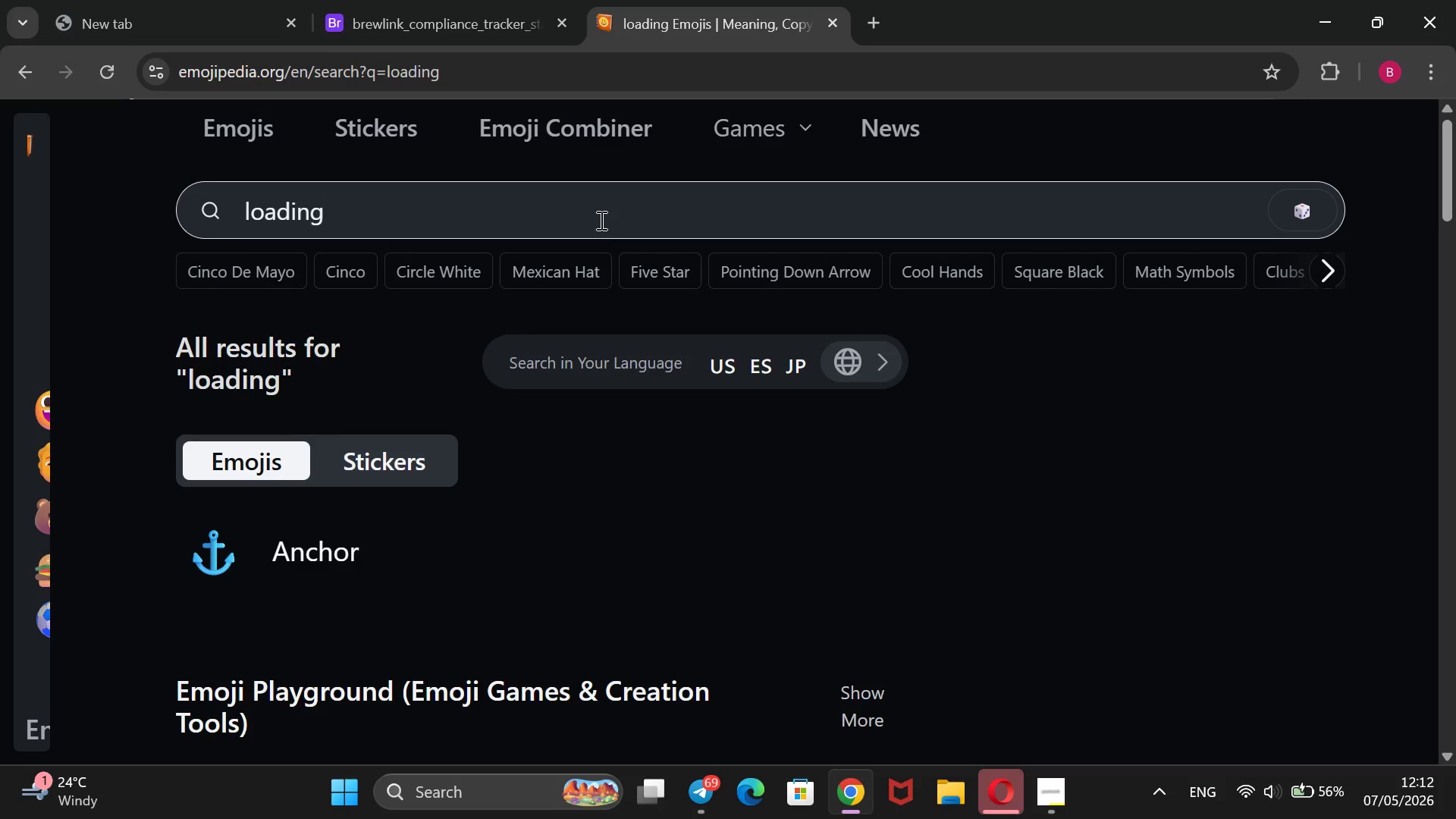 
left_click([600, 218])
 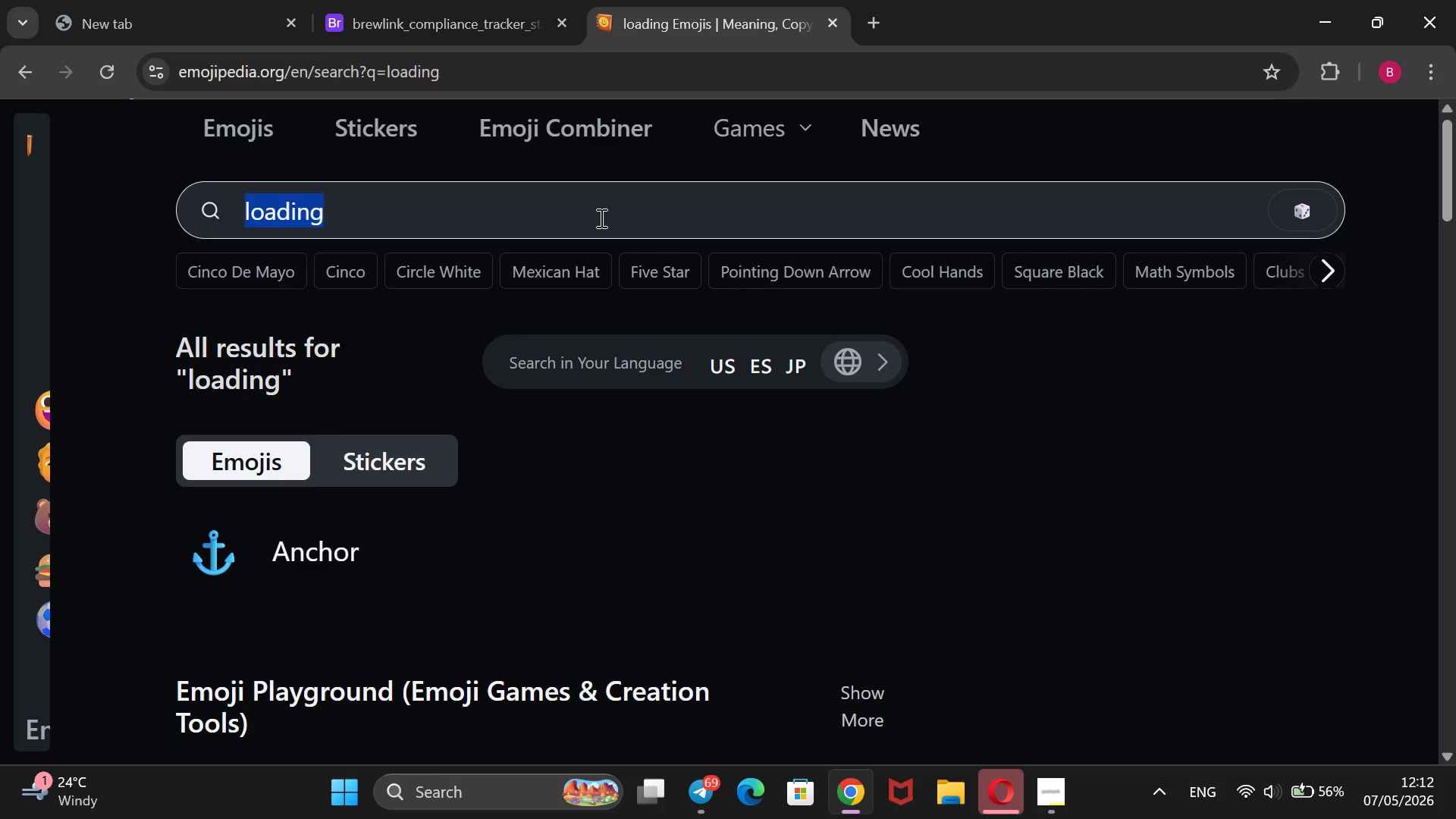 
left_click_drag(start_coordinate=[600, 218], to_coordinate=[252, 254])
 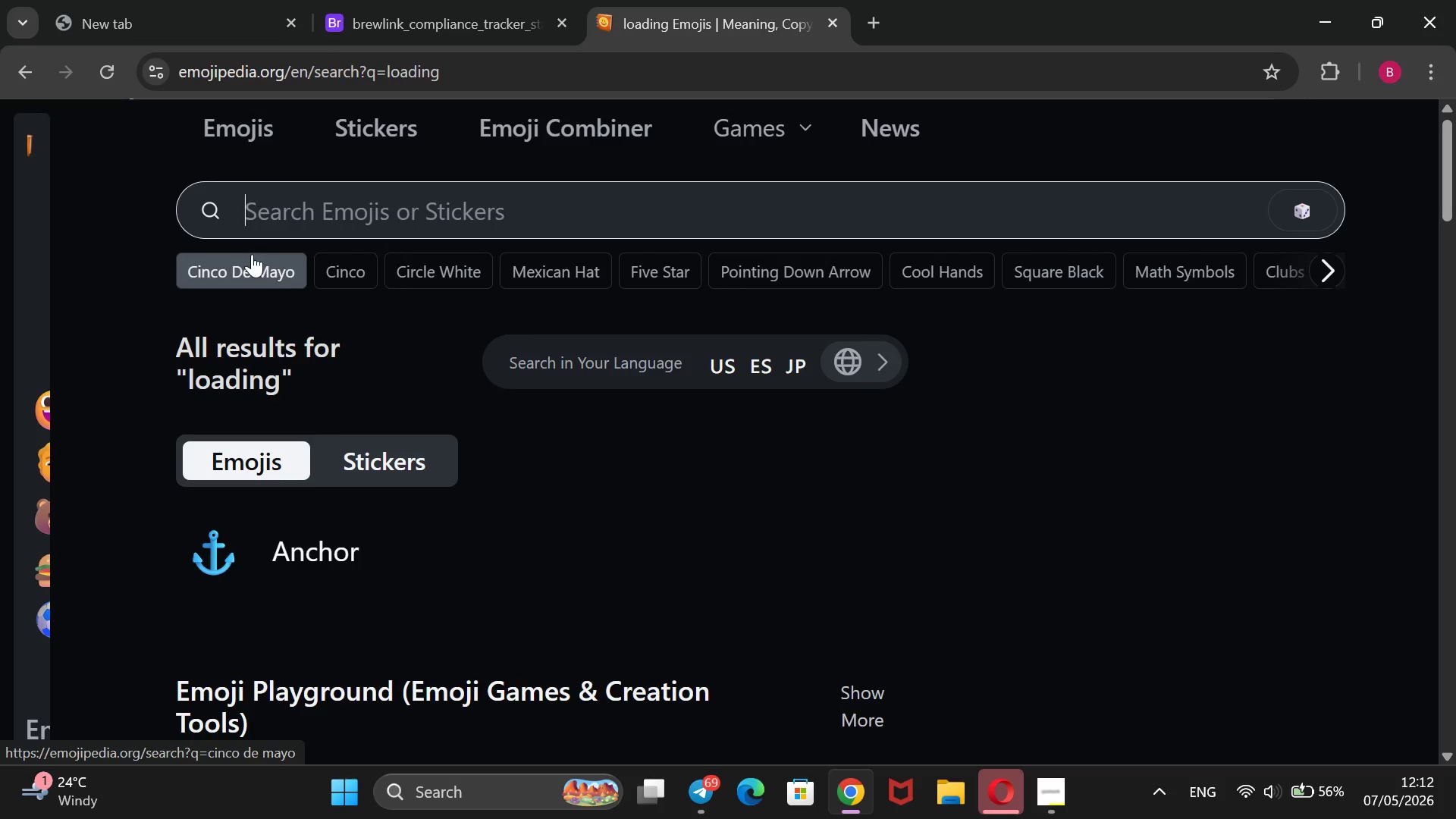 
key(Backspace)
type(green)
 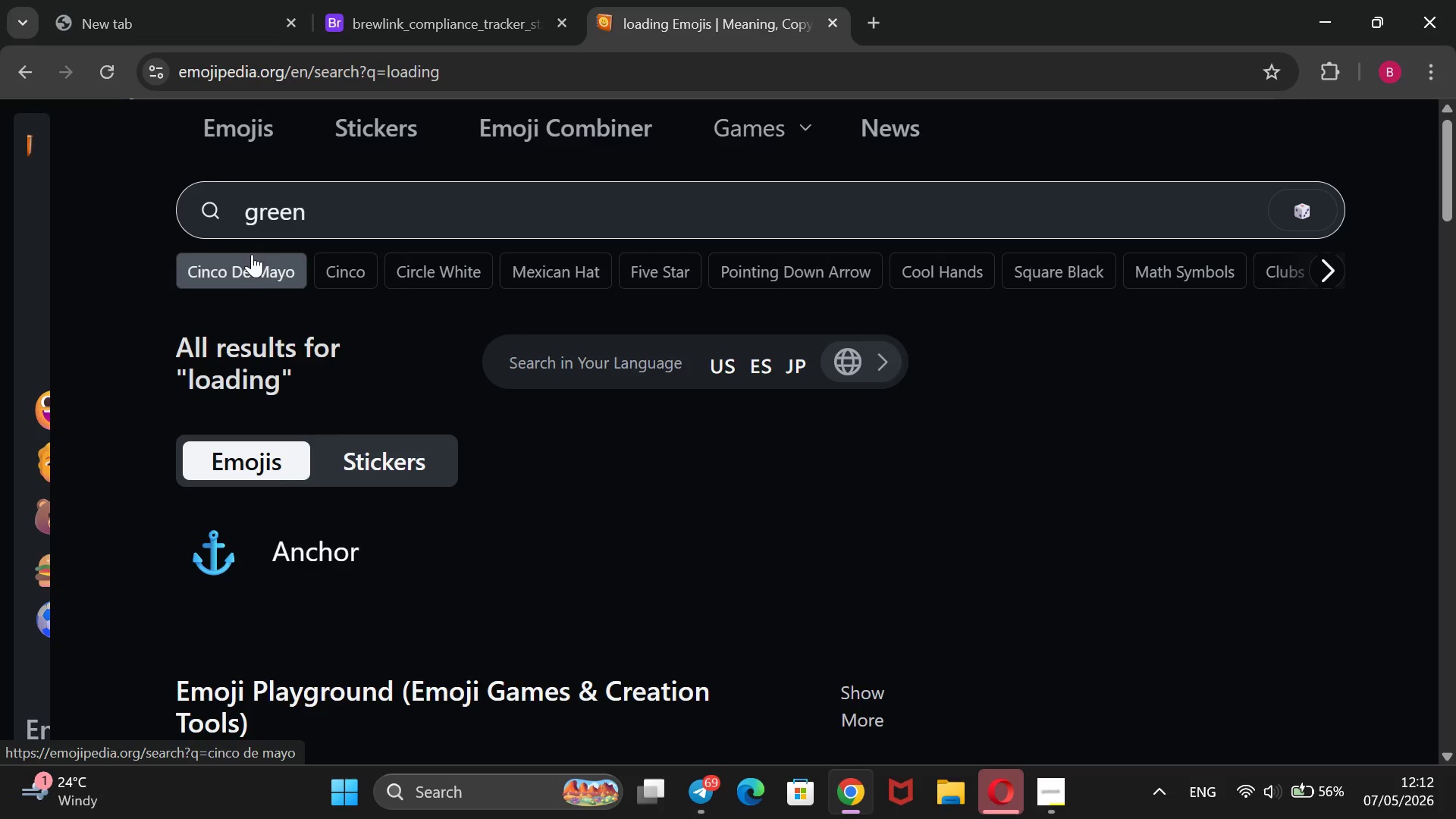 
key(Enter)
 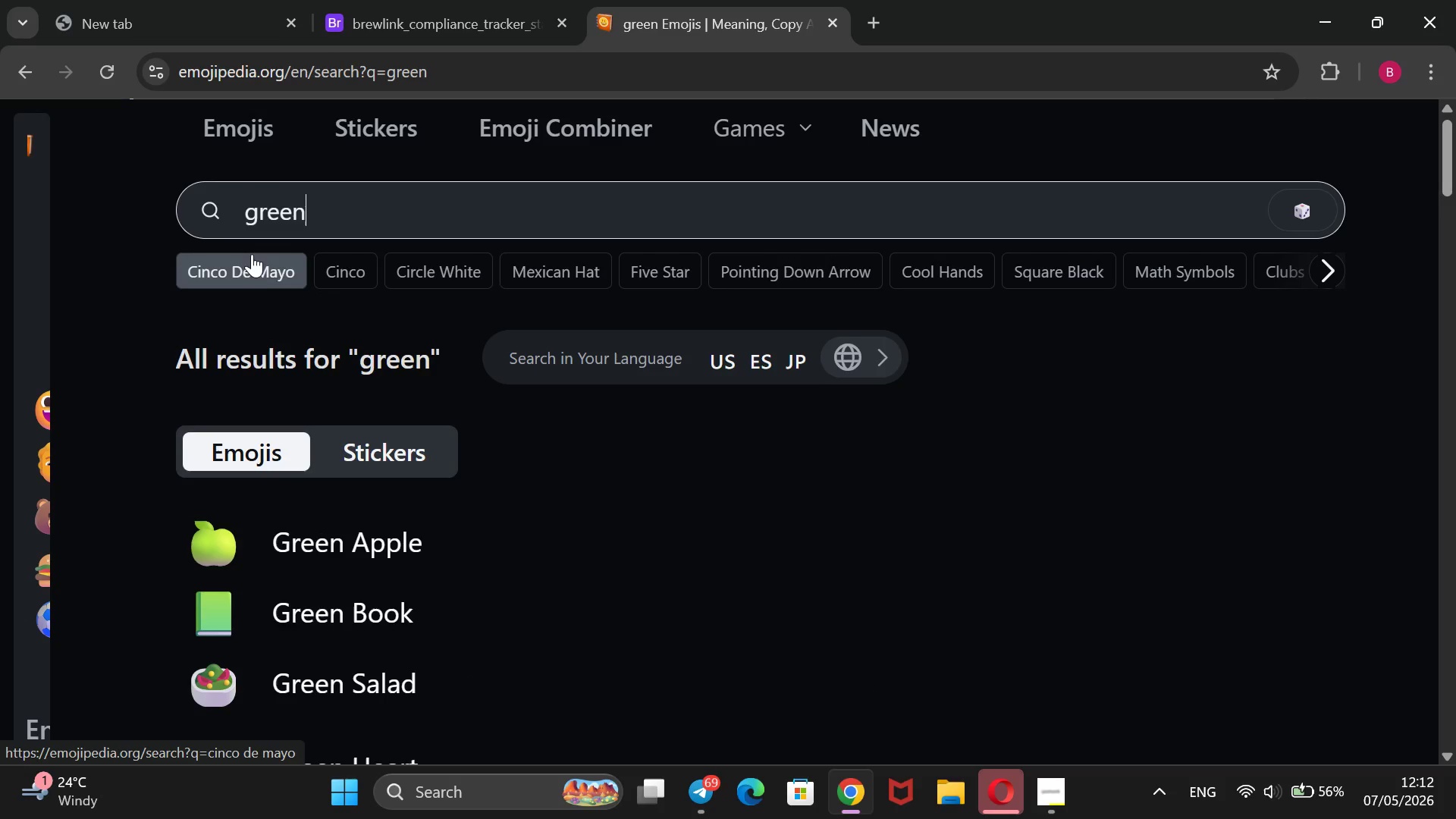 
scroll: coordinate [276, 536], scroll_direction: down, amount: 5.0
 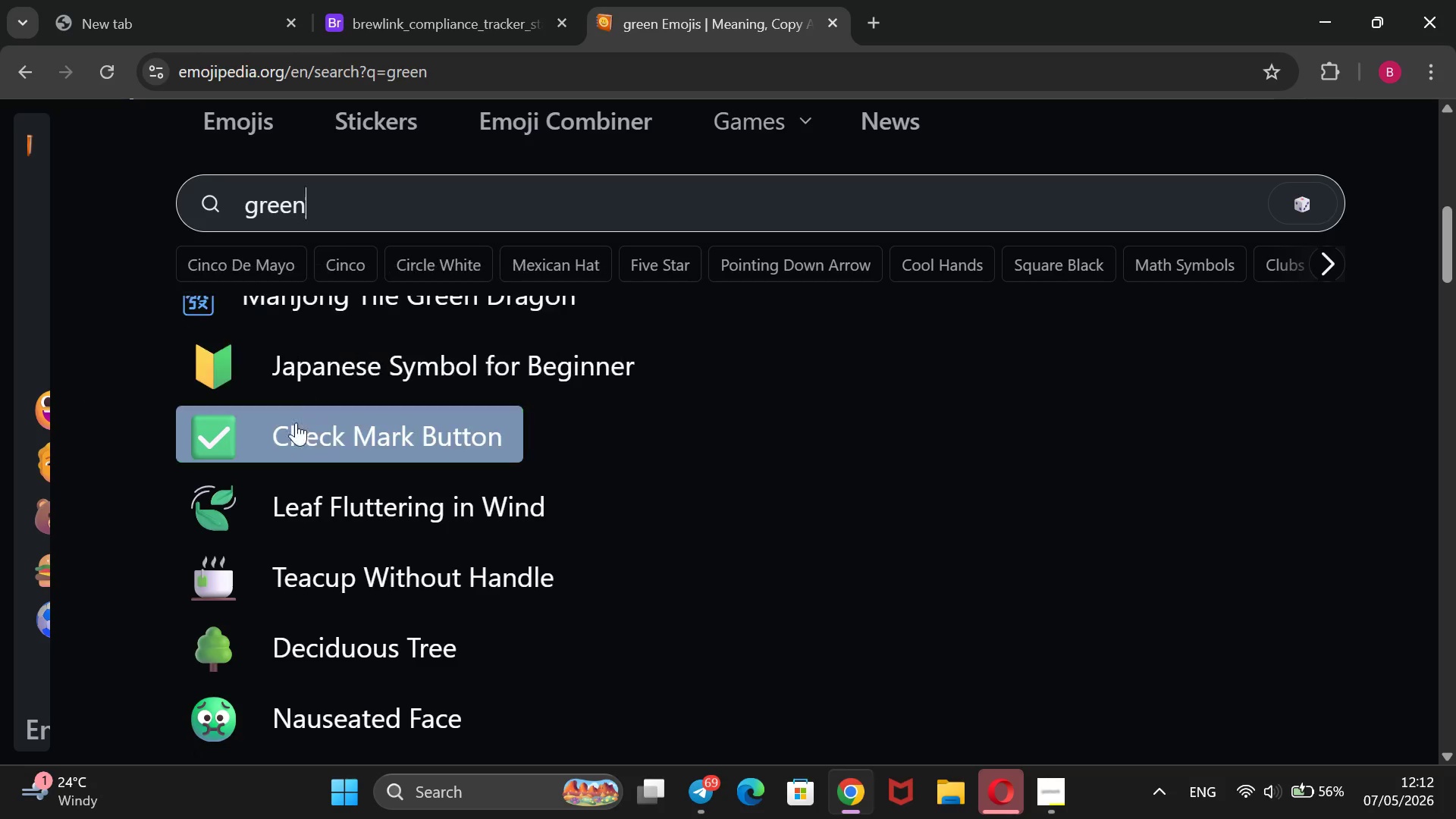 
left_click([296, 422])
 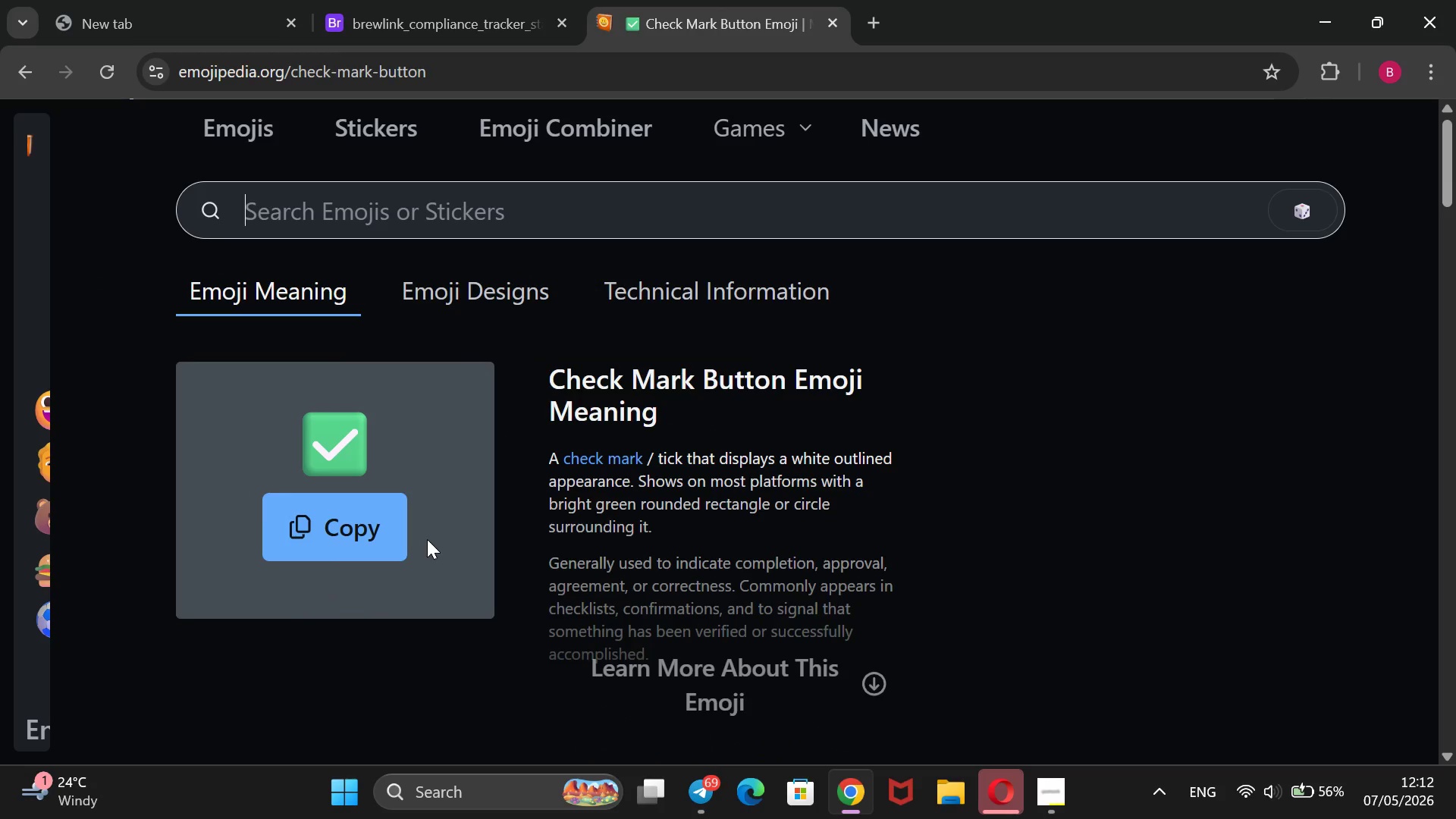 
left_click_drag(start_coordinate=[412, 453], to_coordinate=[251, 451])
 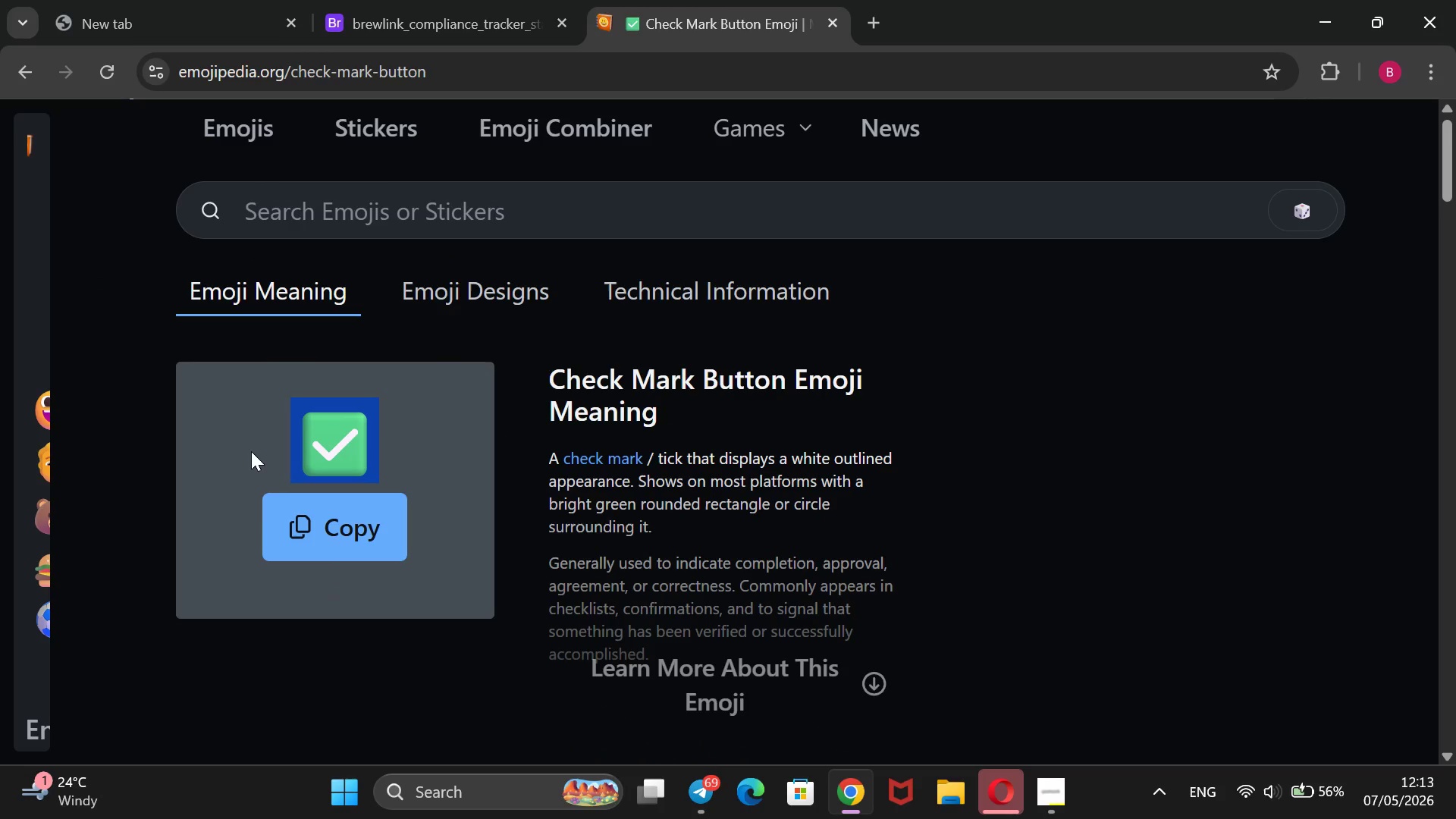 
key(Control+C)
 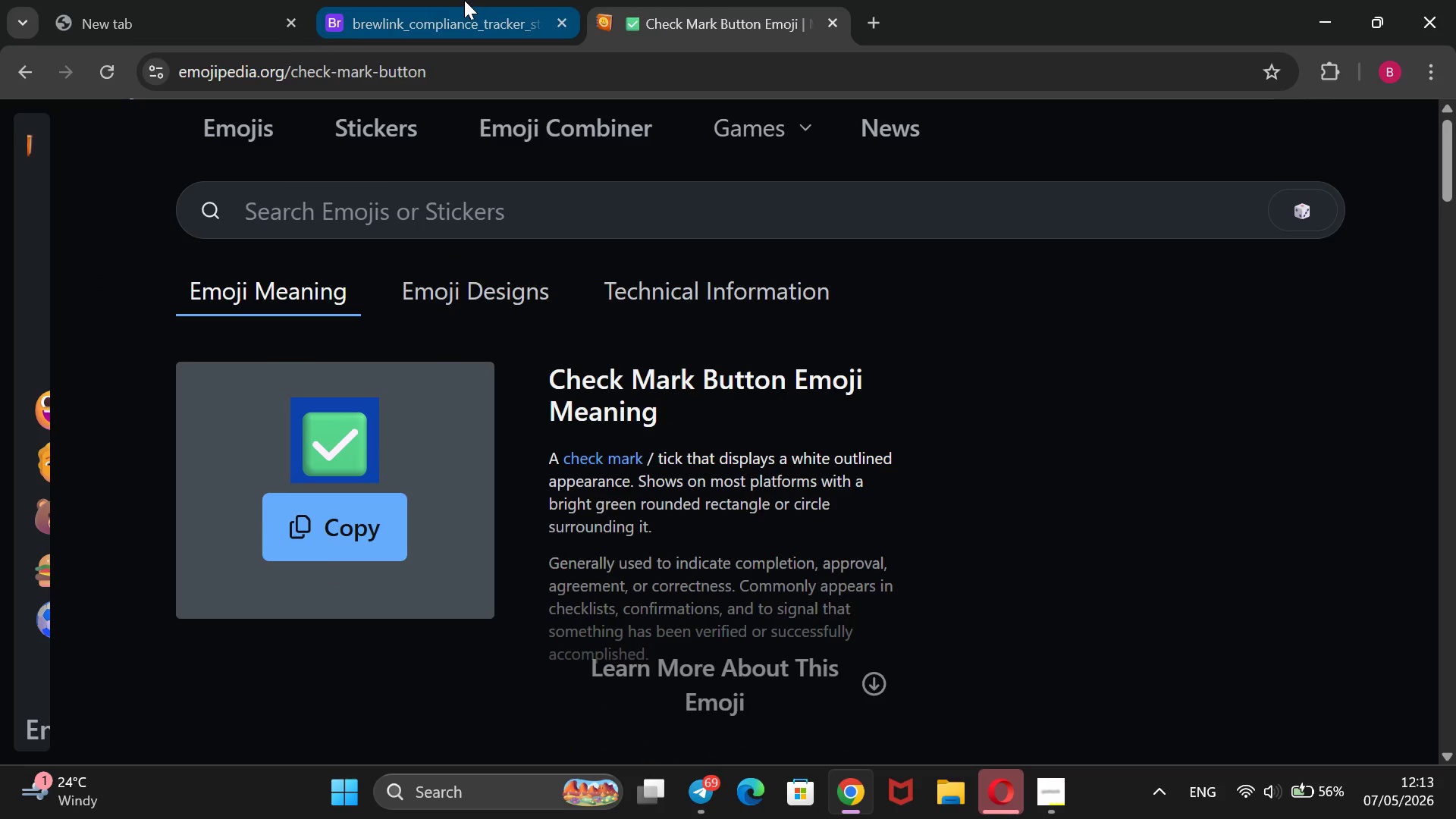 
left_click([464, 0])
 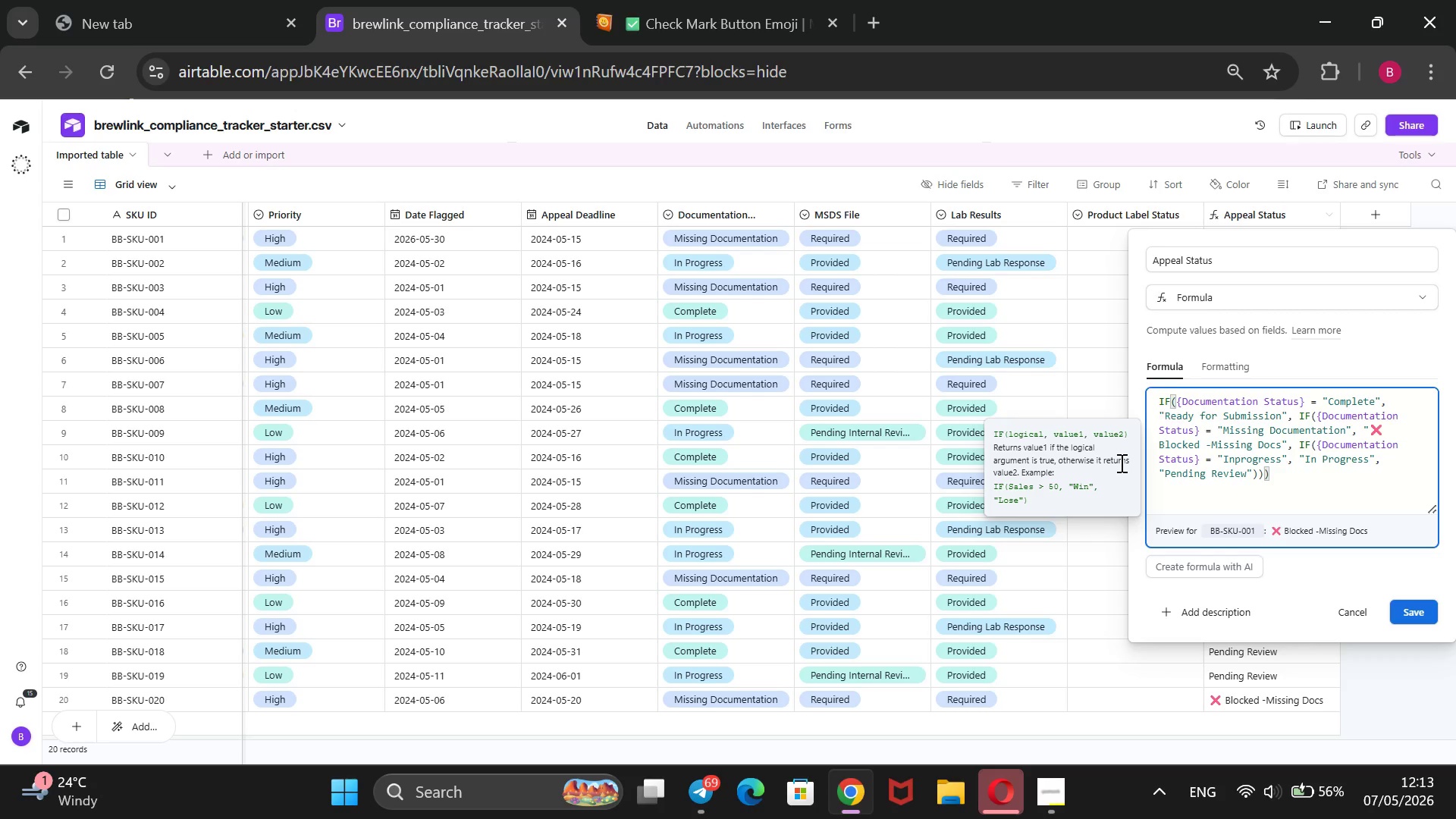 
key(Control+V)
 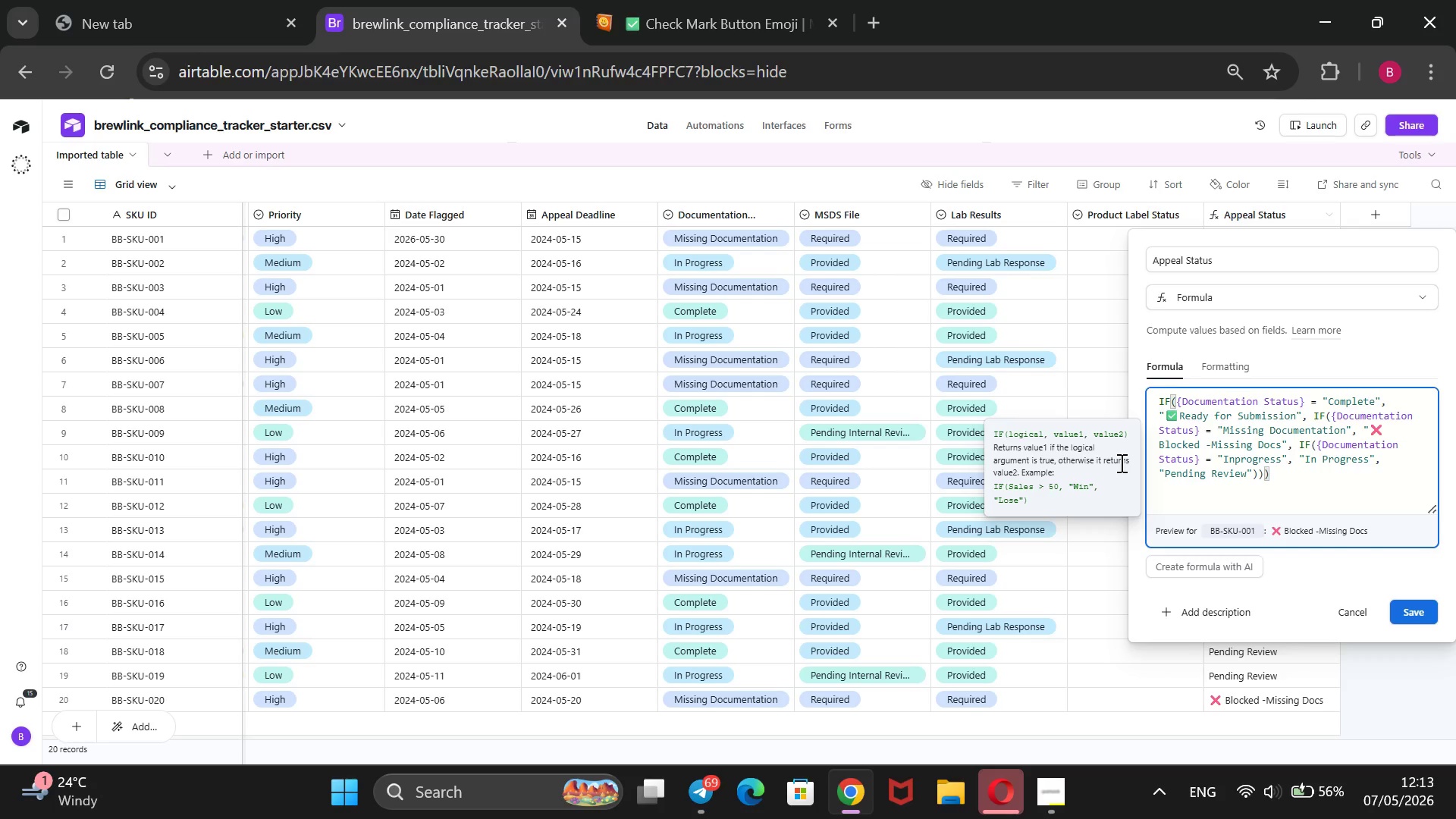 
key(Space)
 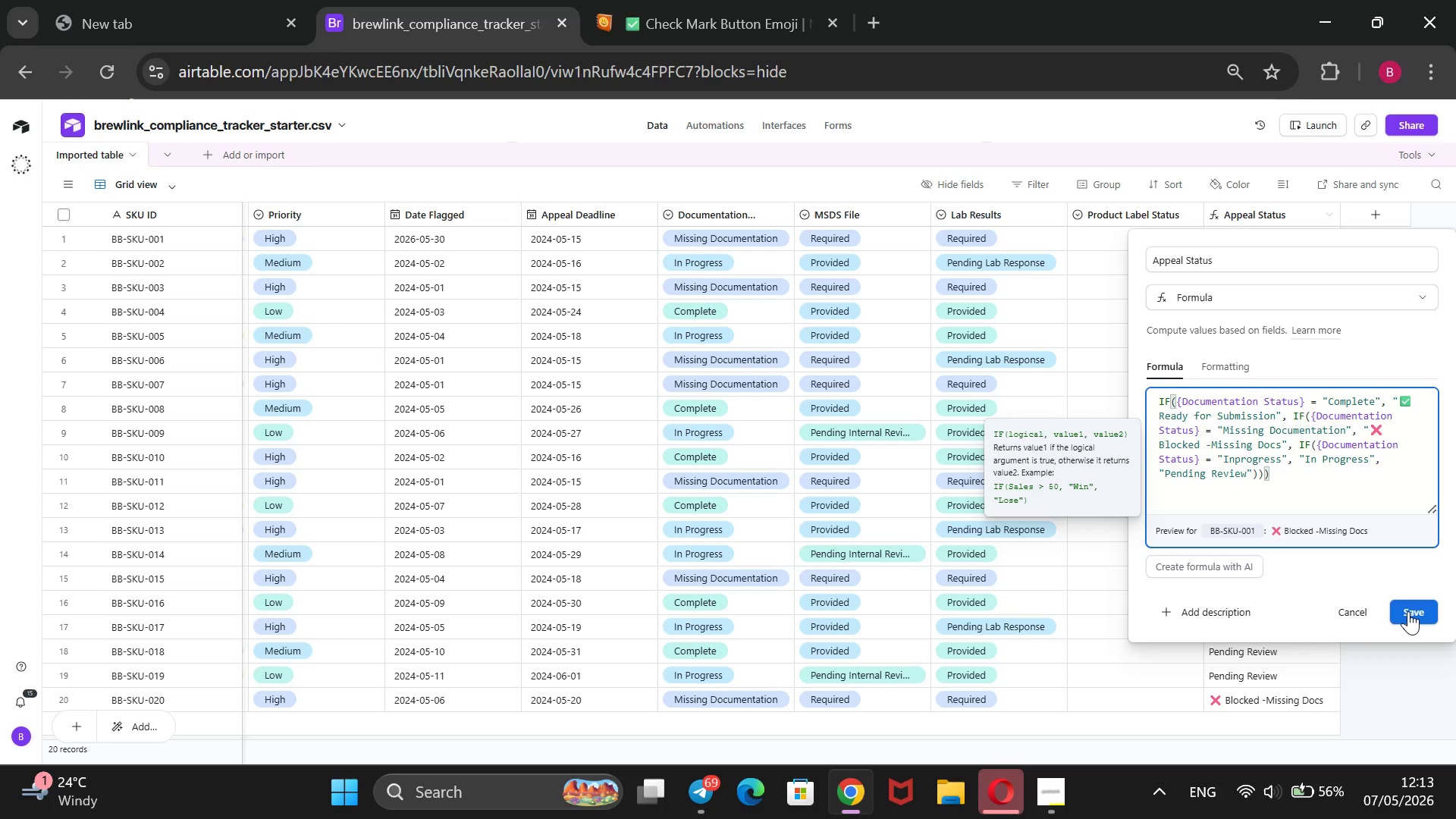 
left_click([1410, 611])
 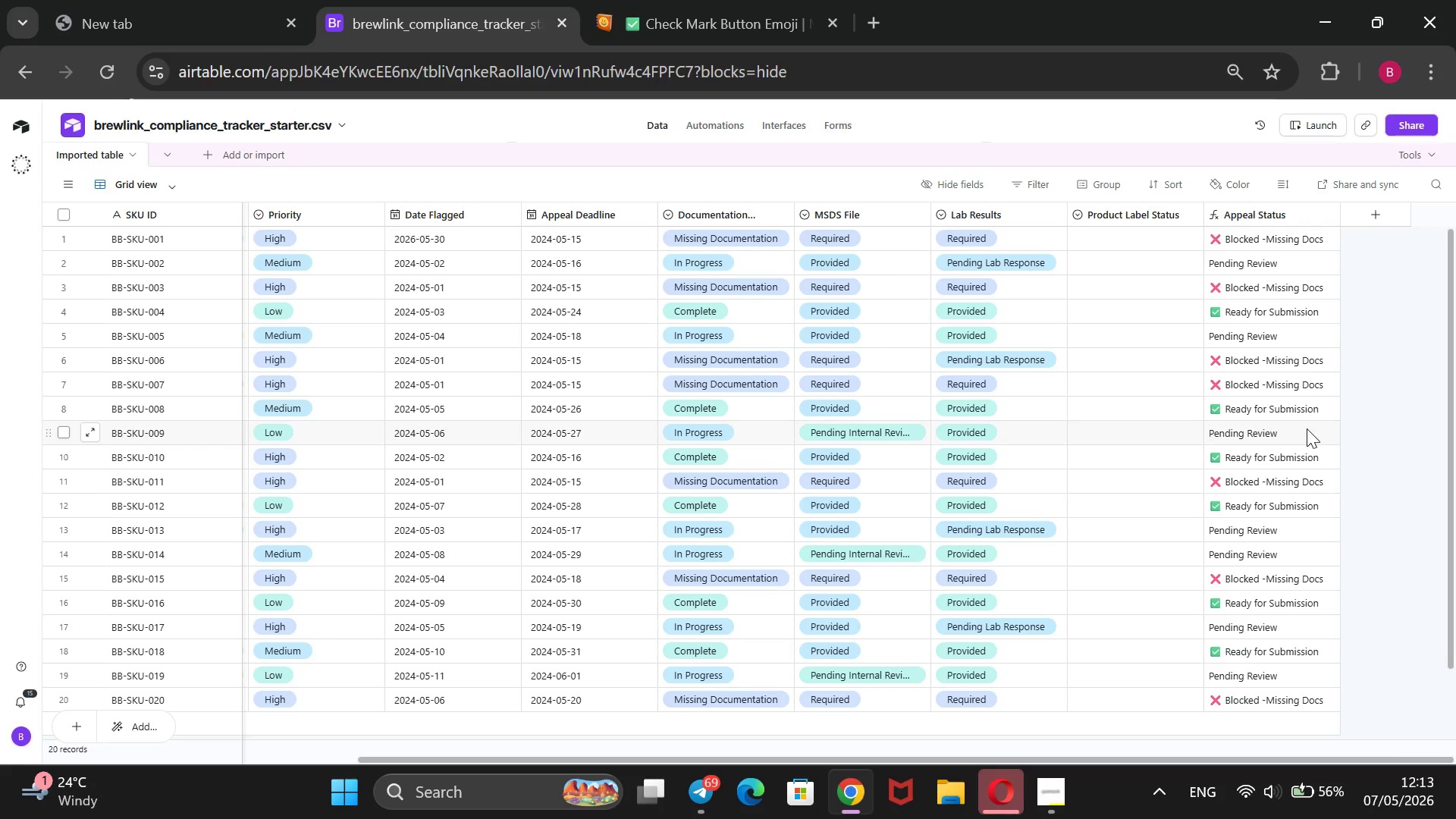 
wait(25.03)
 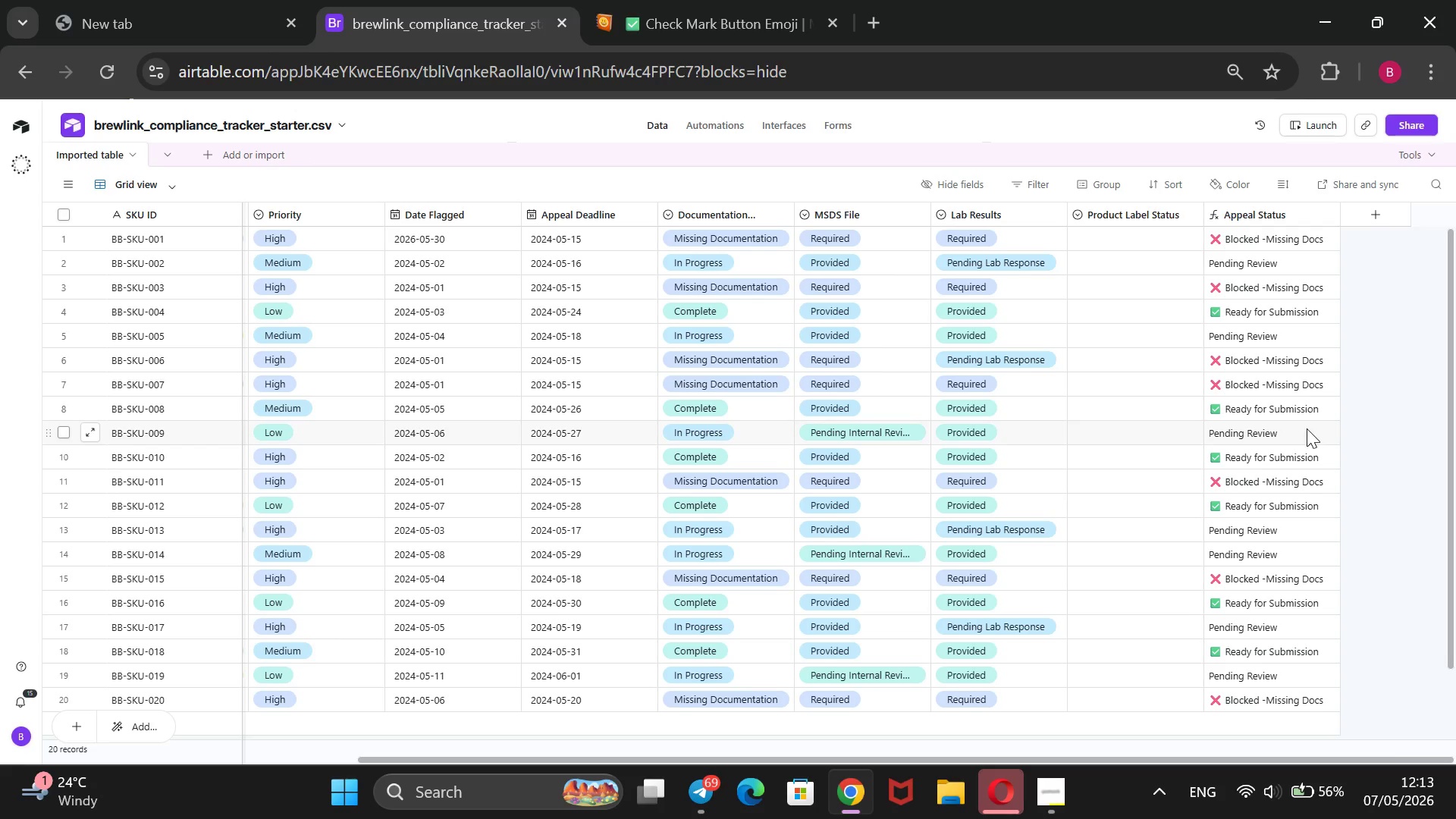 
right_click([1261, 209])
 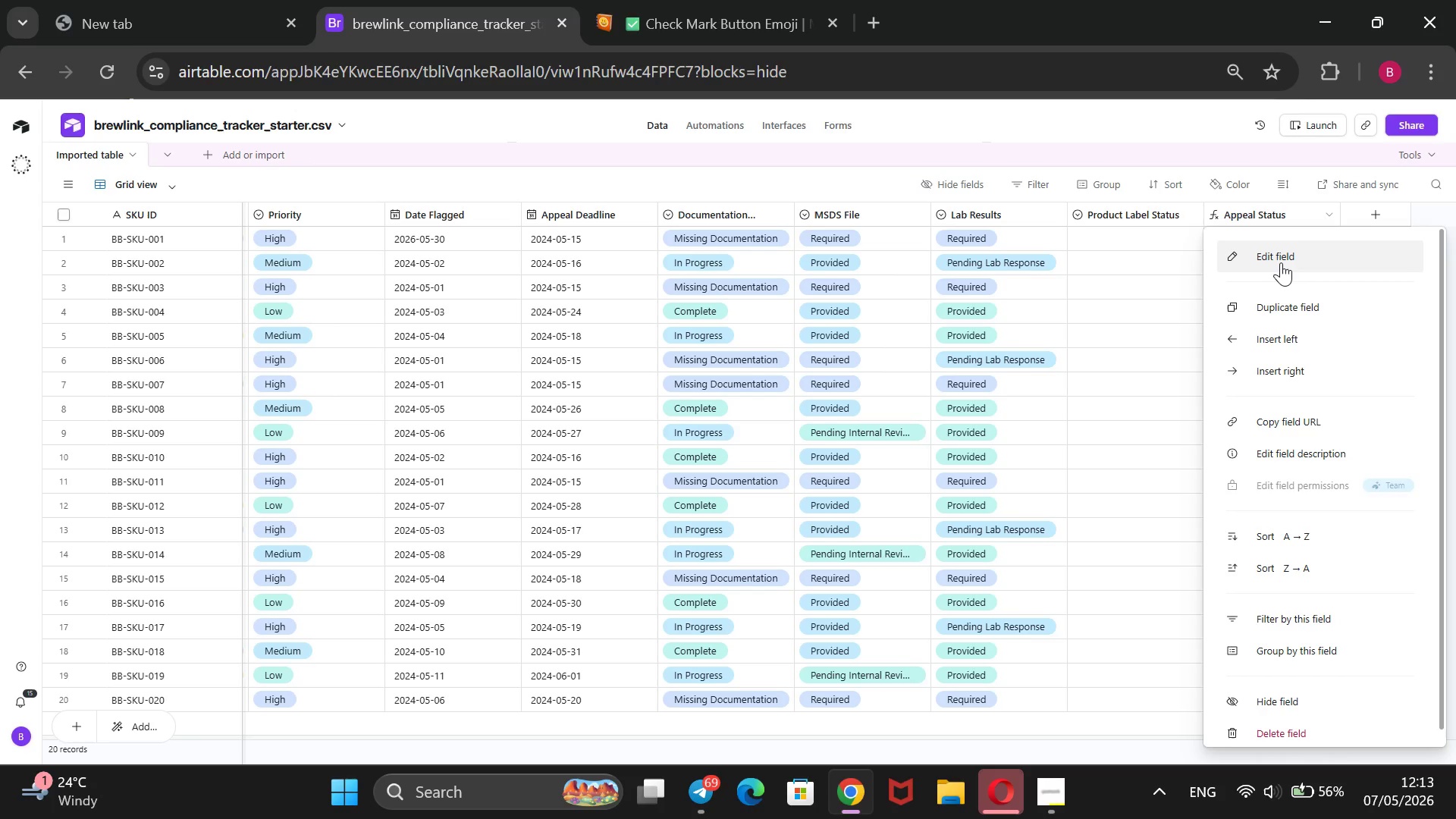 
left_click([1281, 260])
 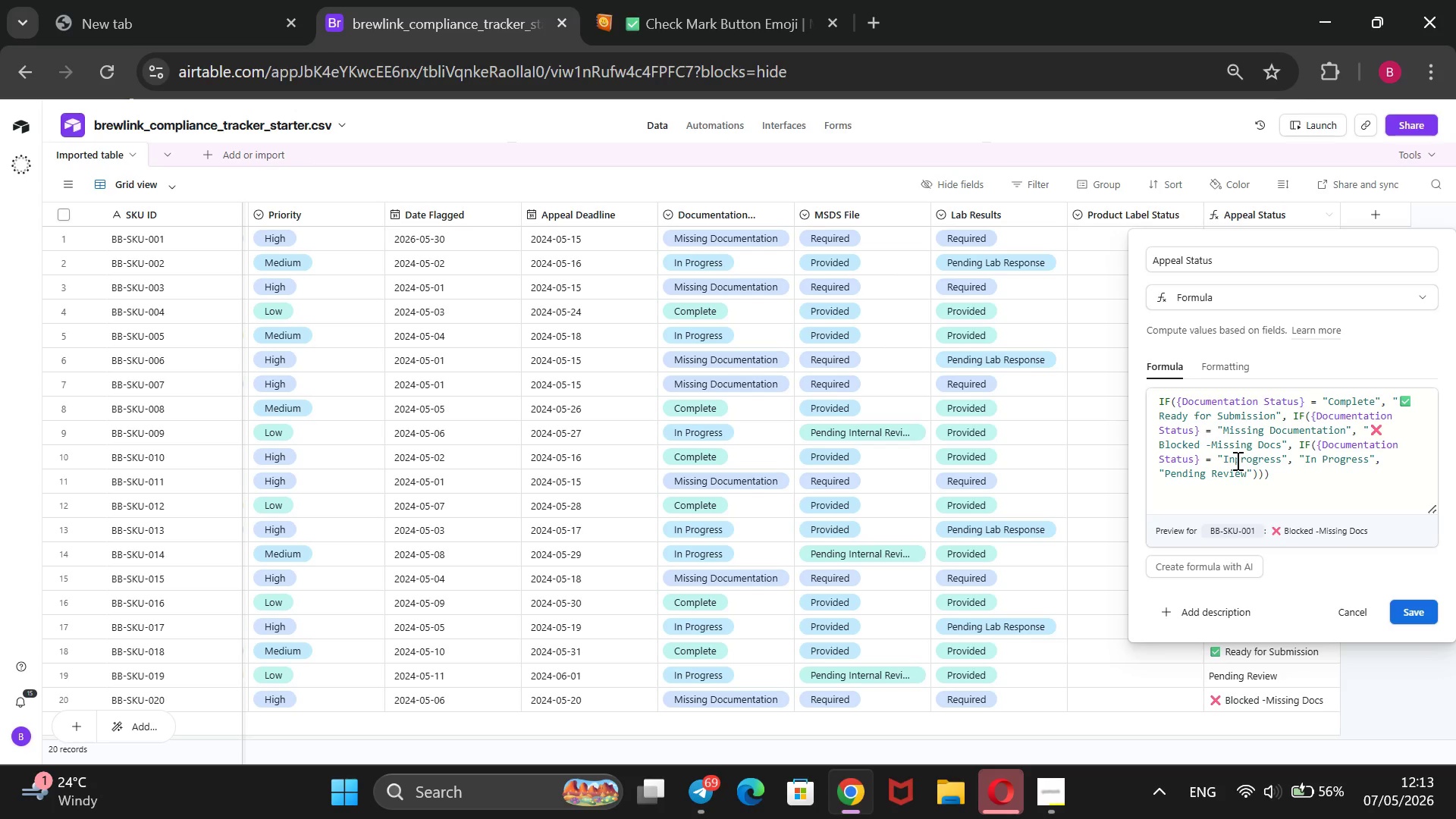 
wait(6.39)
 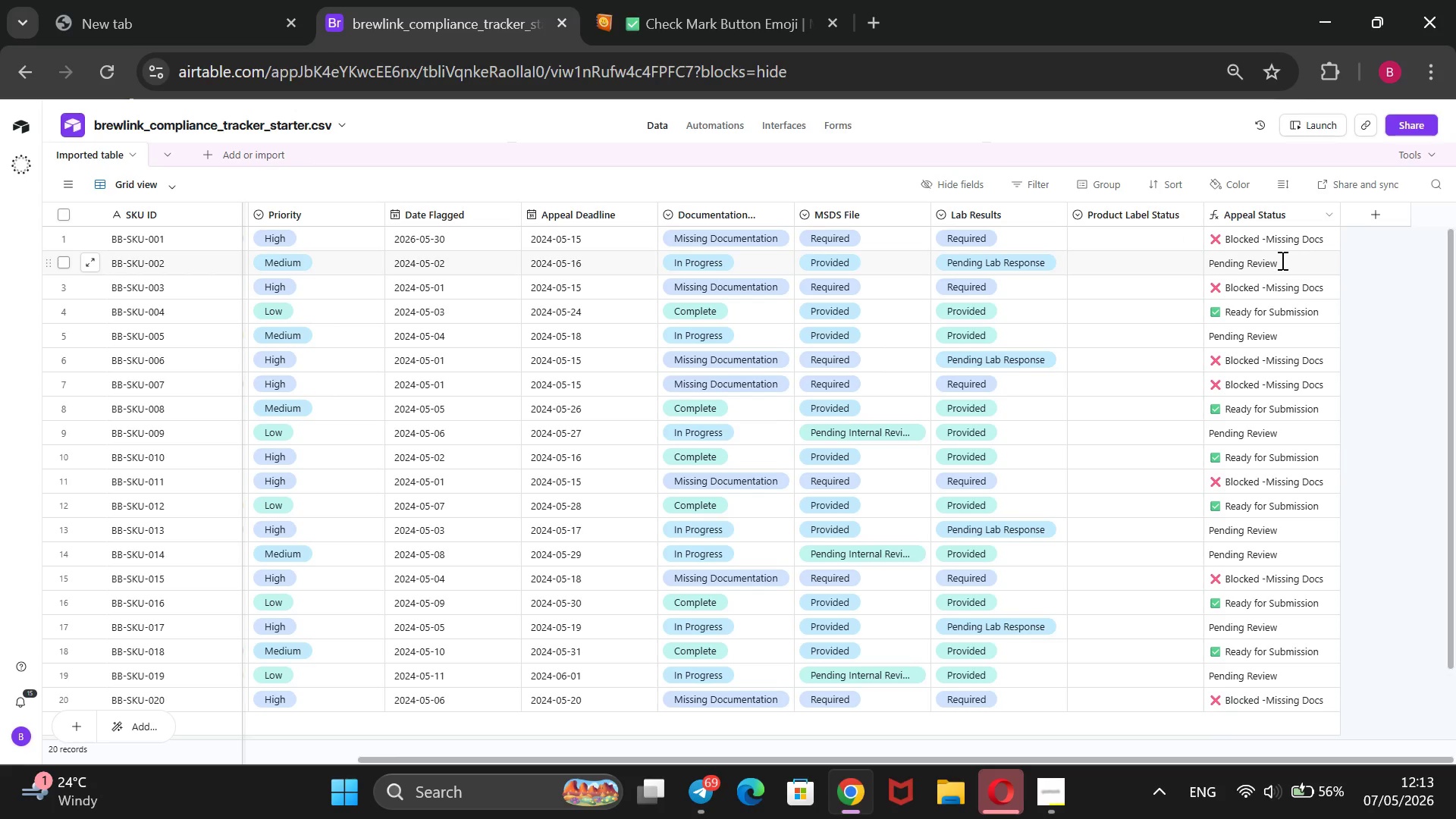 
left_click([1234, 460])
 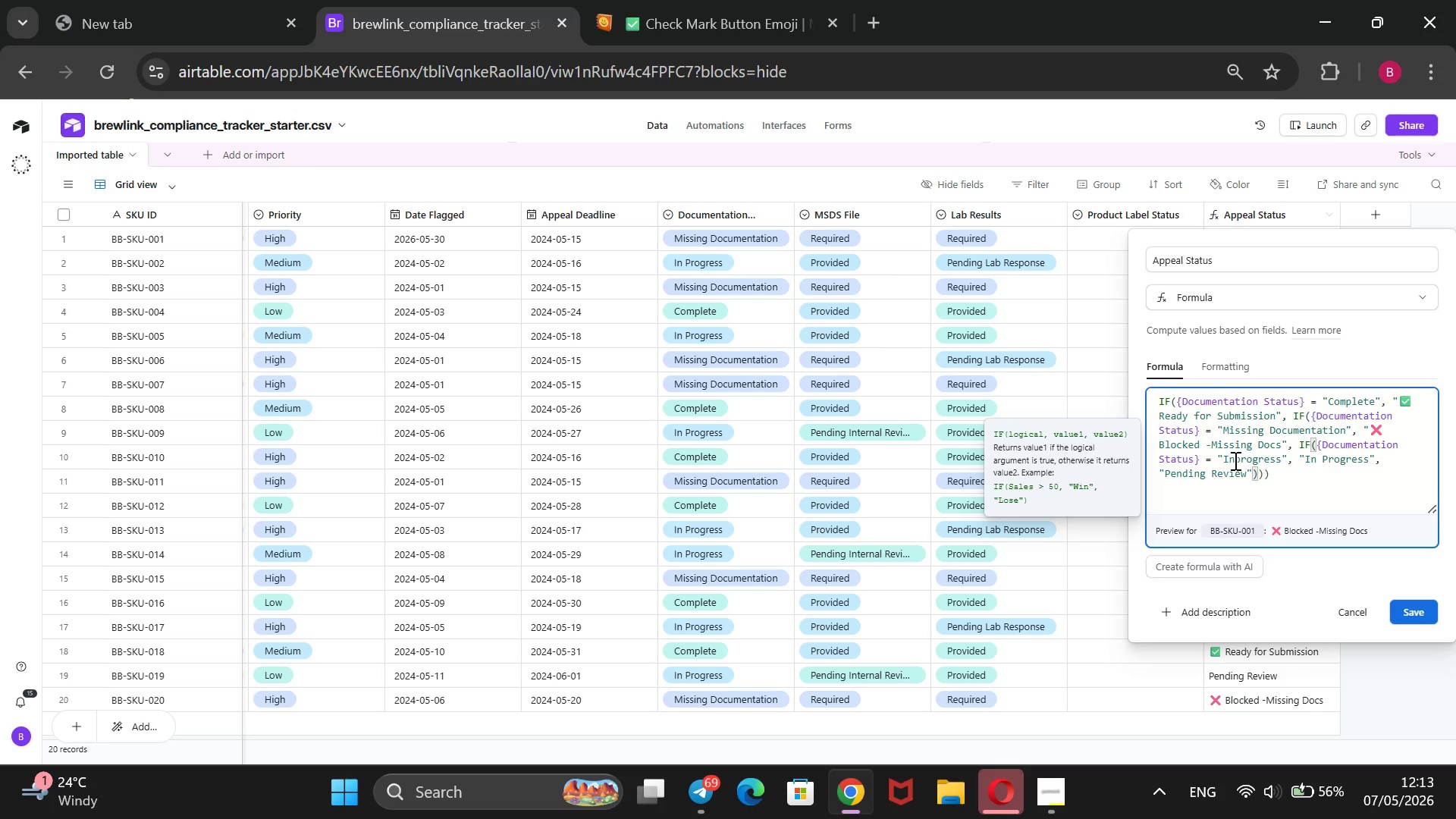 
key(Space)
 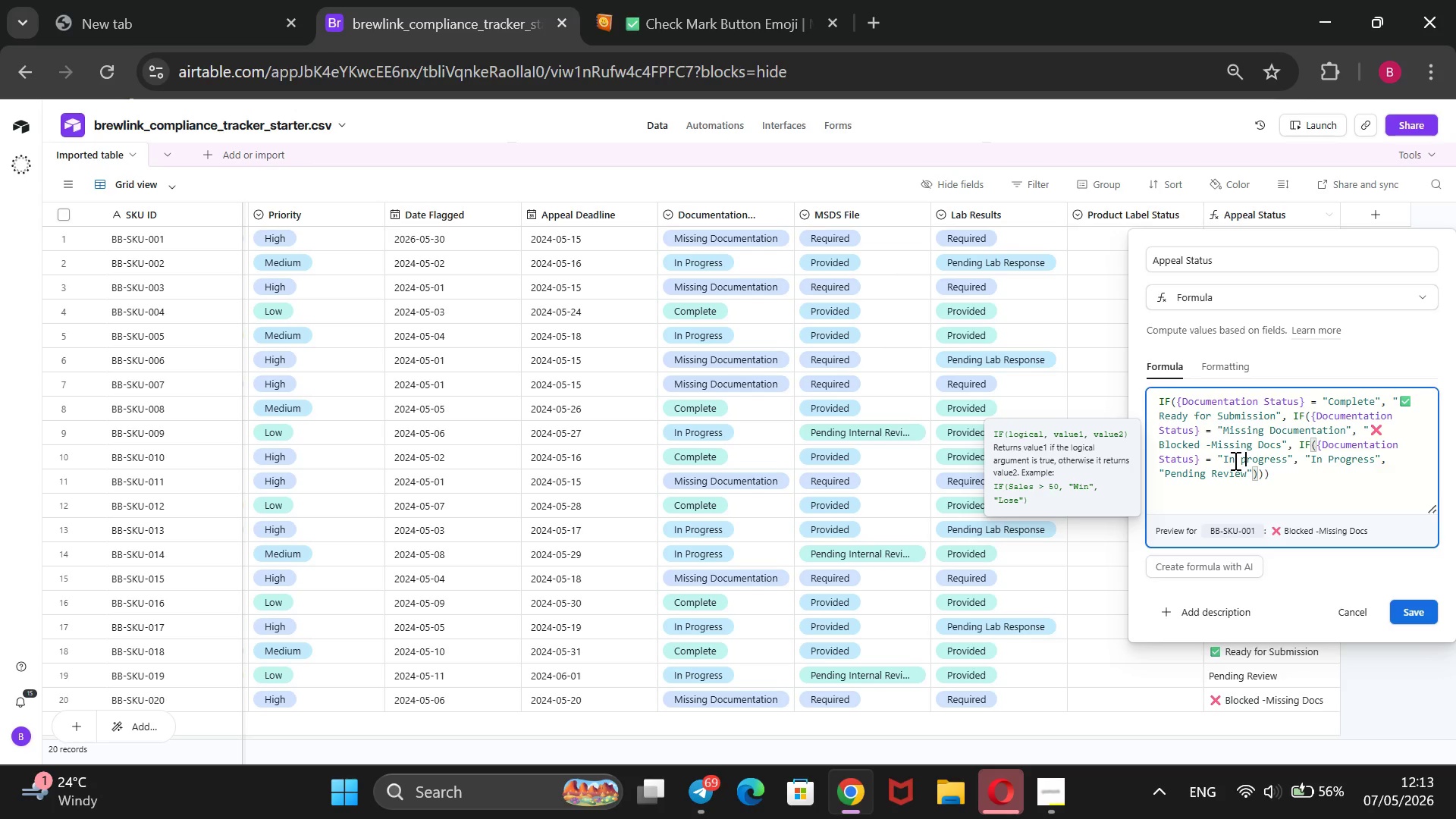 
key(ArrowRight)
 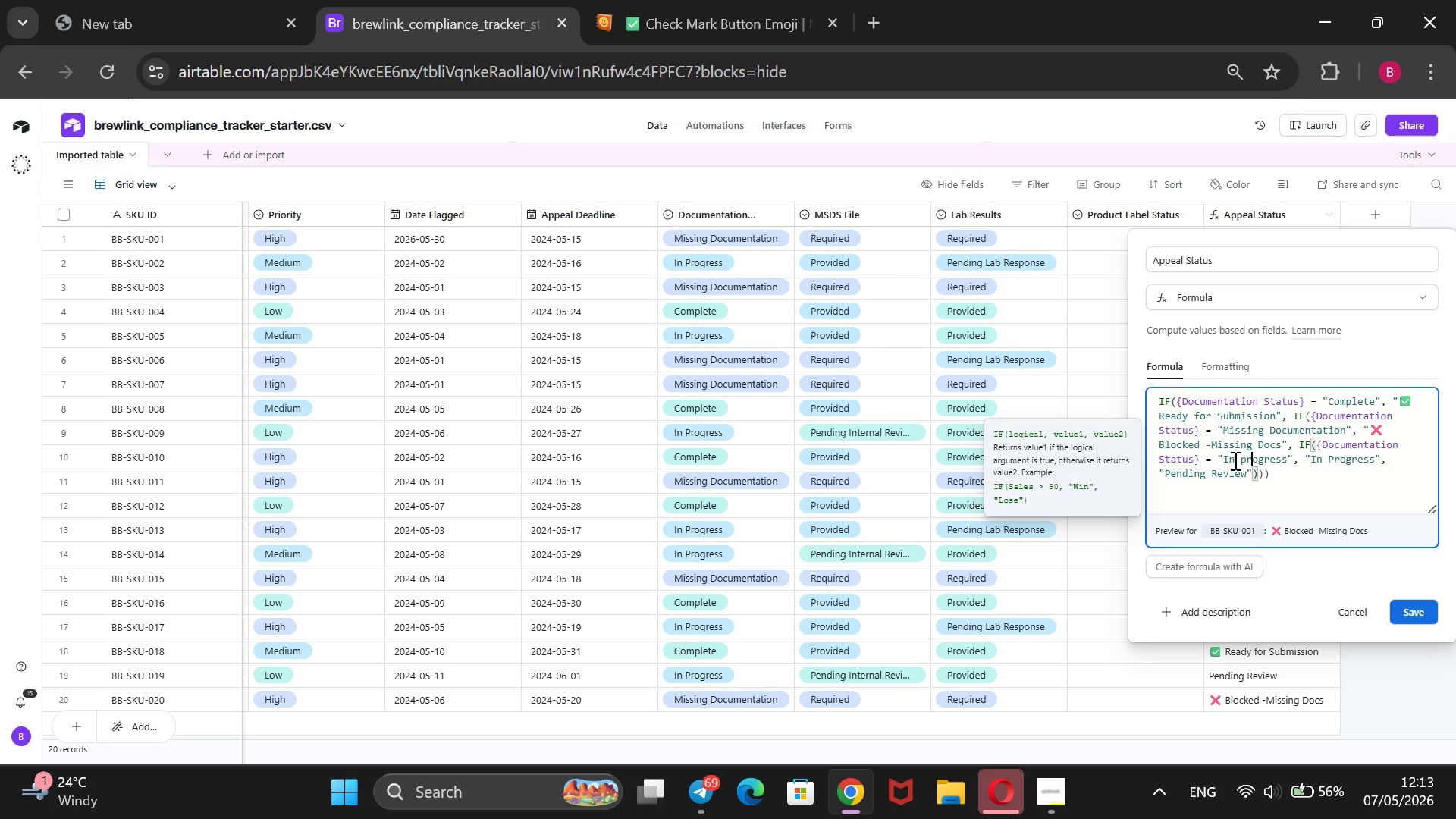 
key(ArrowRight)
 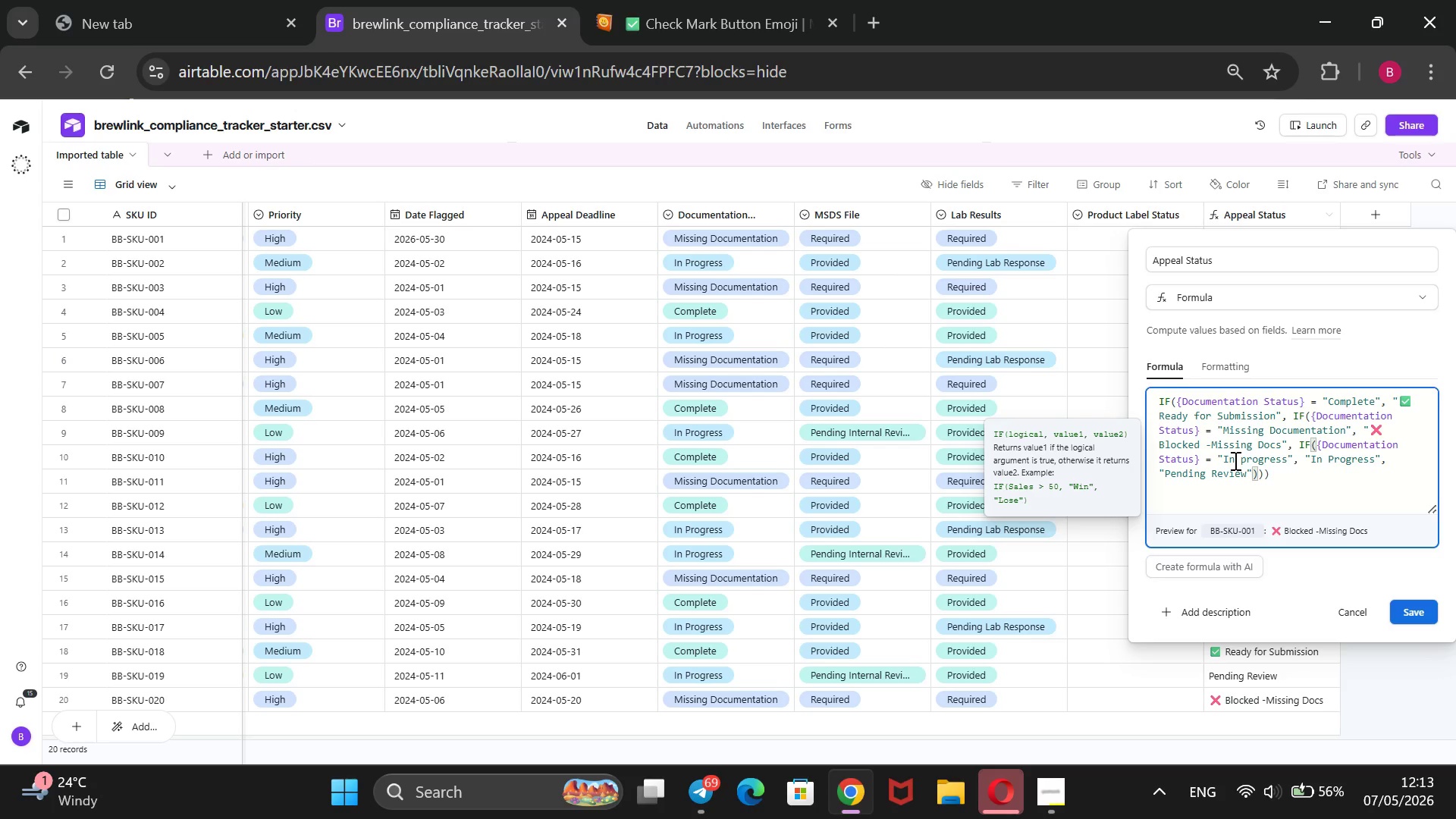 
key(ArrowLeft)
 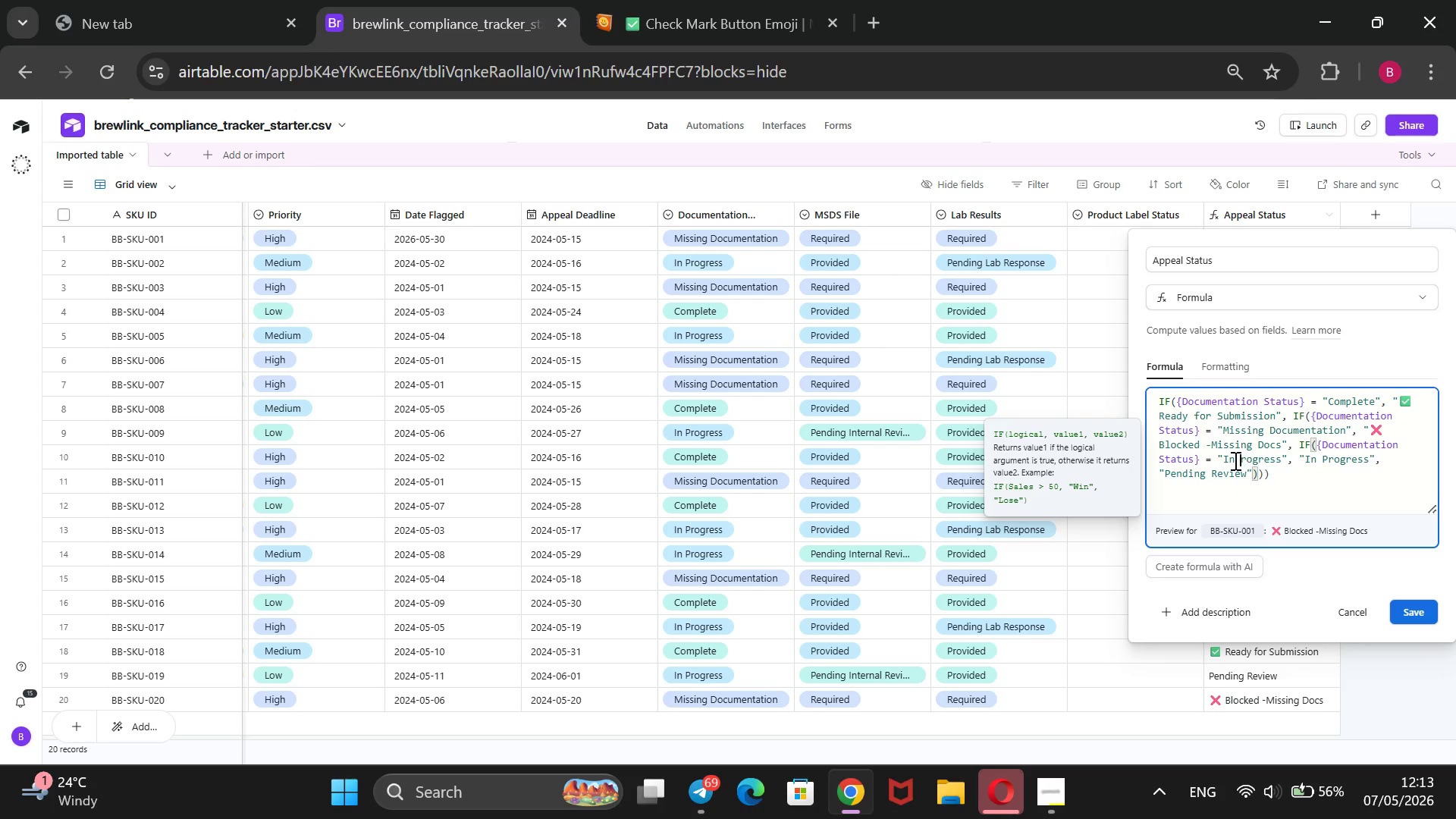 
key(Backspace)
 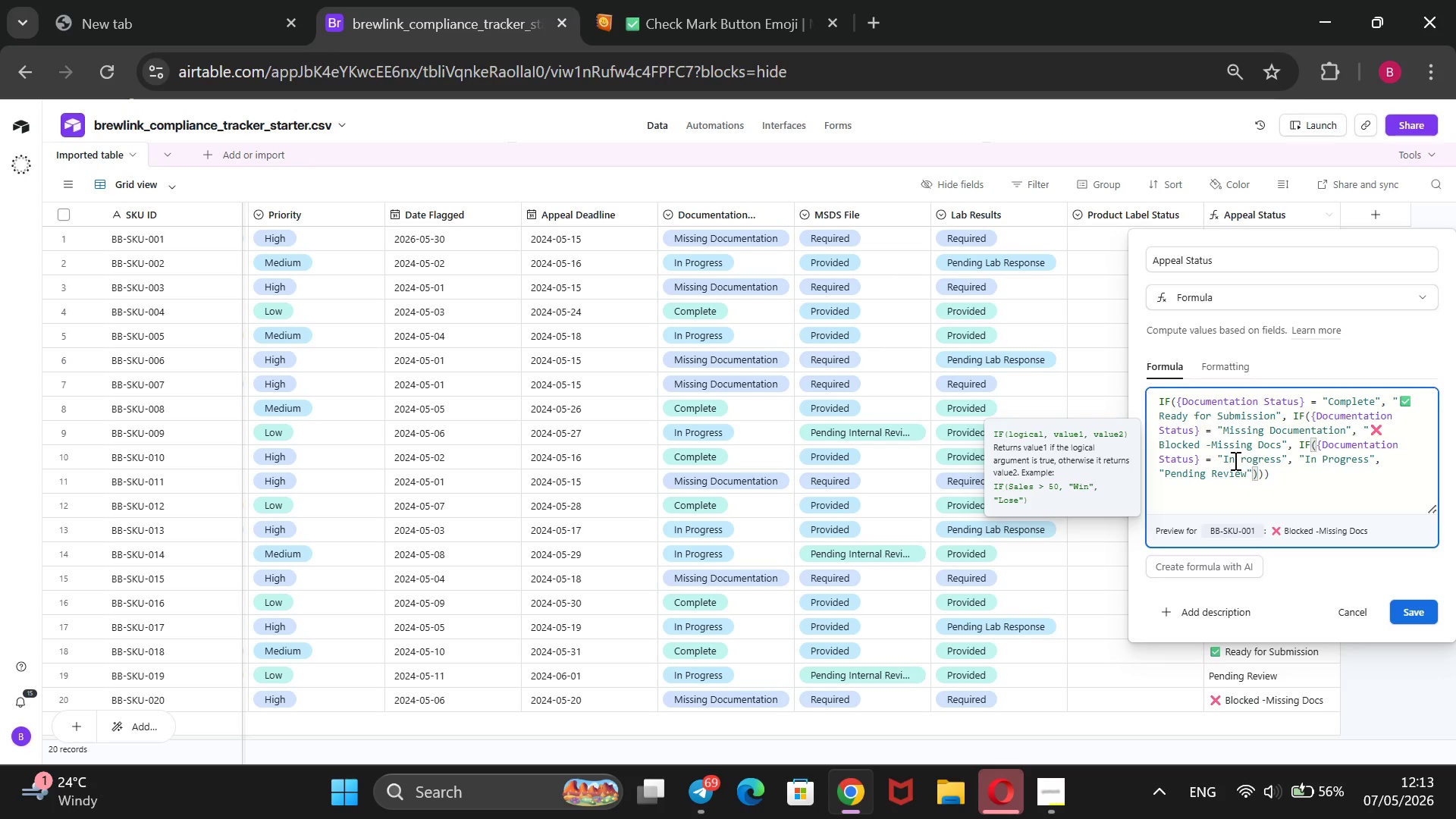 
key(CapsLock)
 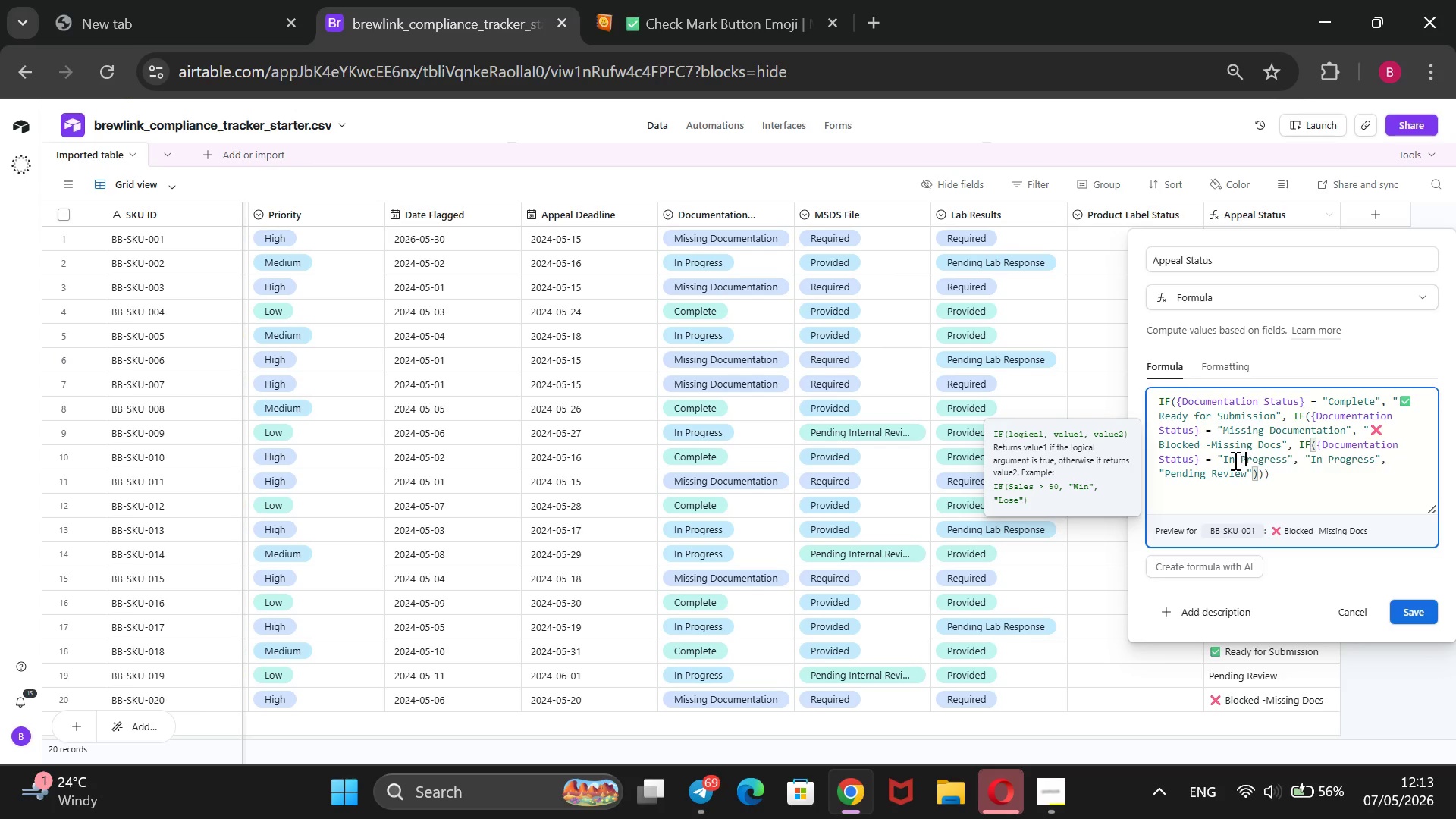 
key(P)
 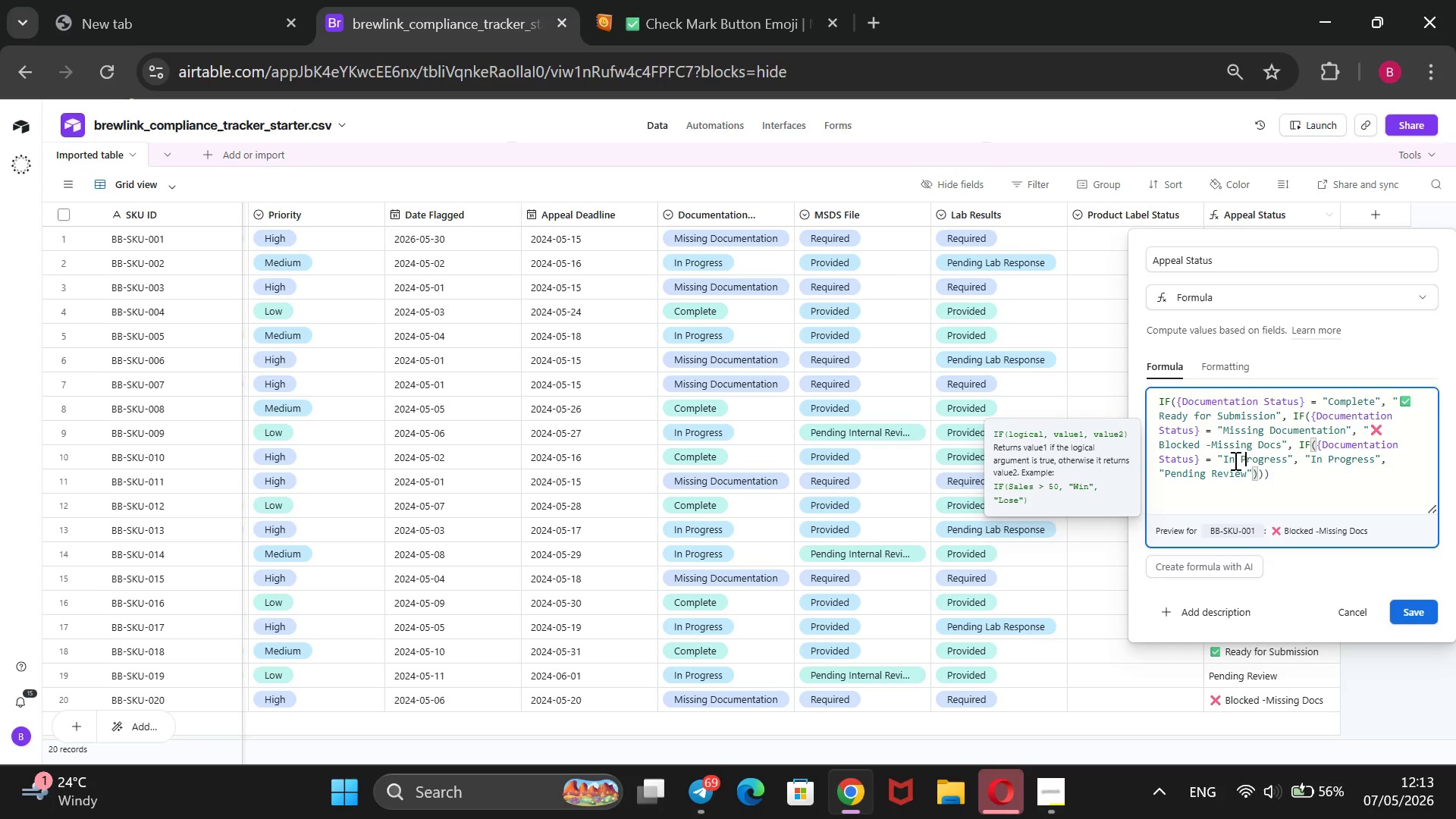 
key(CapsLock)
 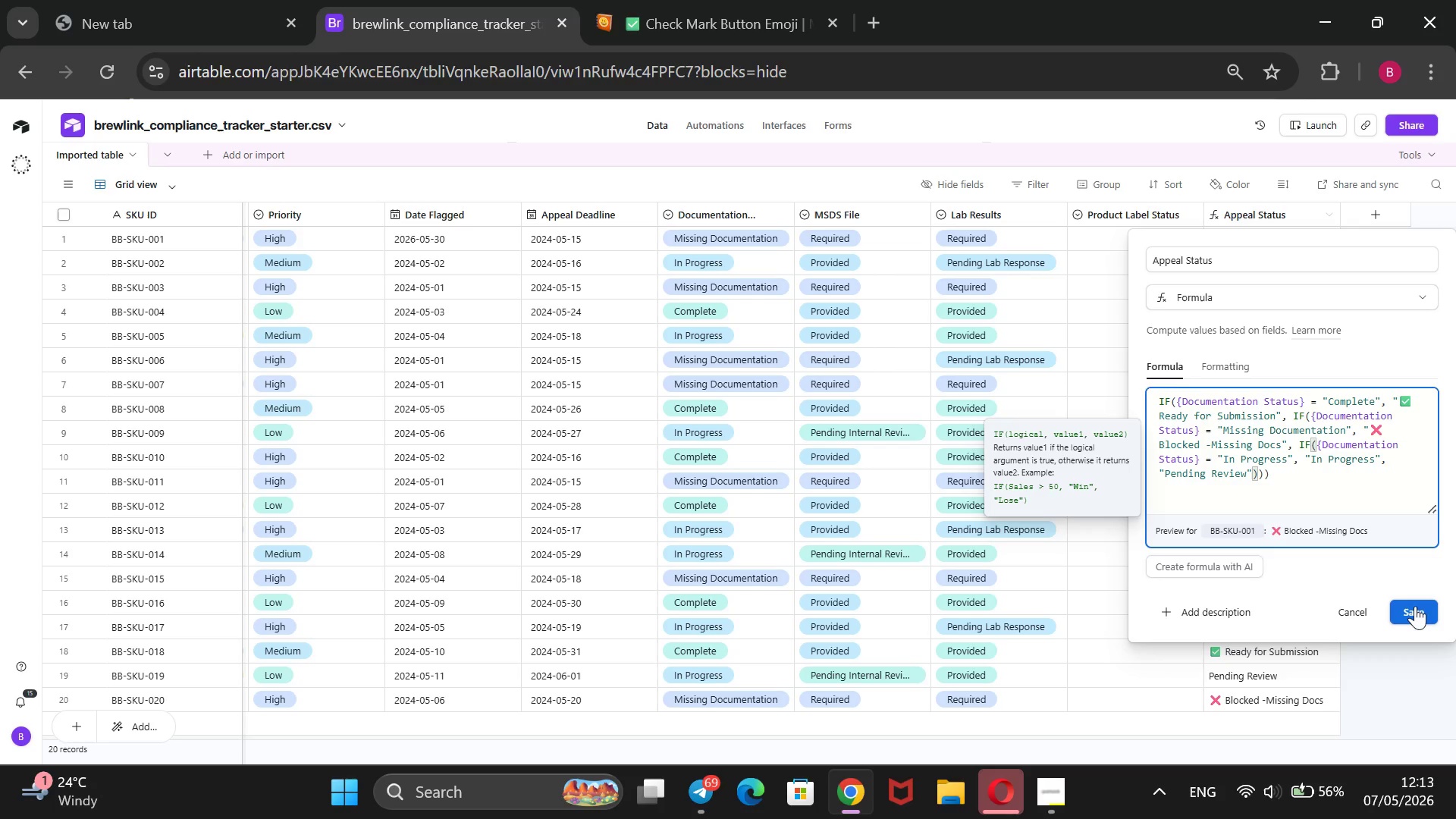 
left_click([1415, 604])
 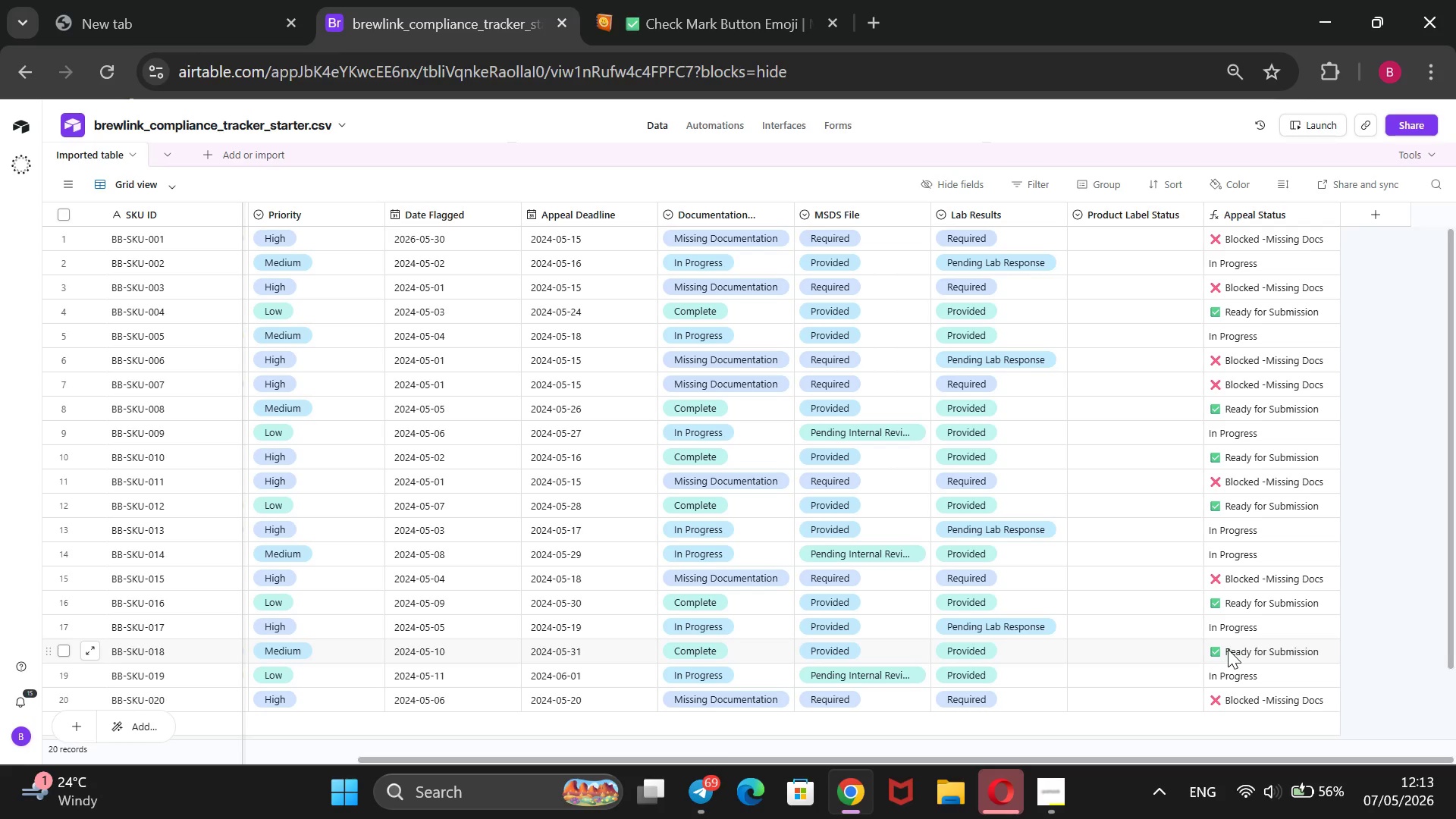 
wait(17.45)
 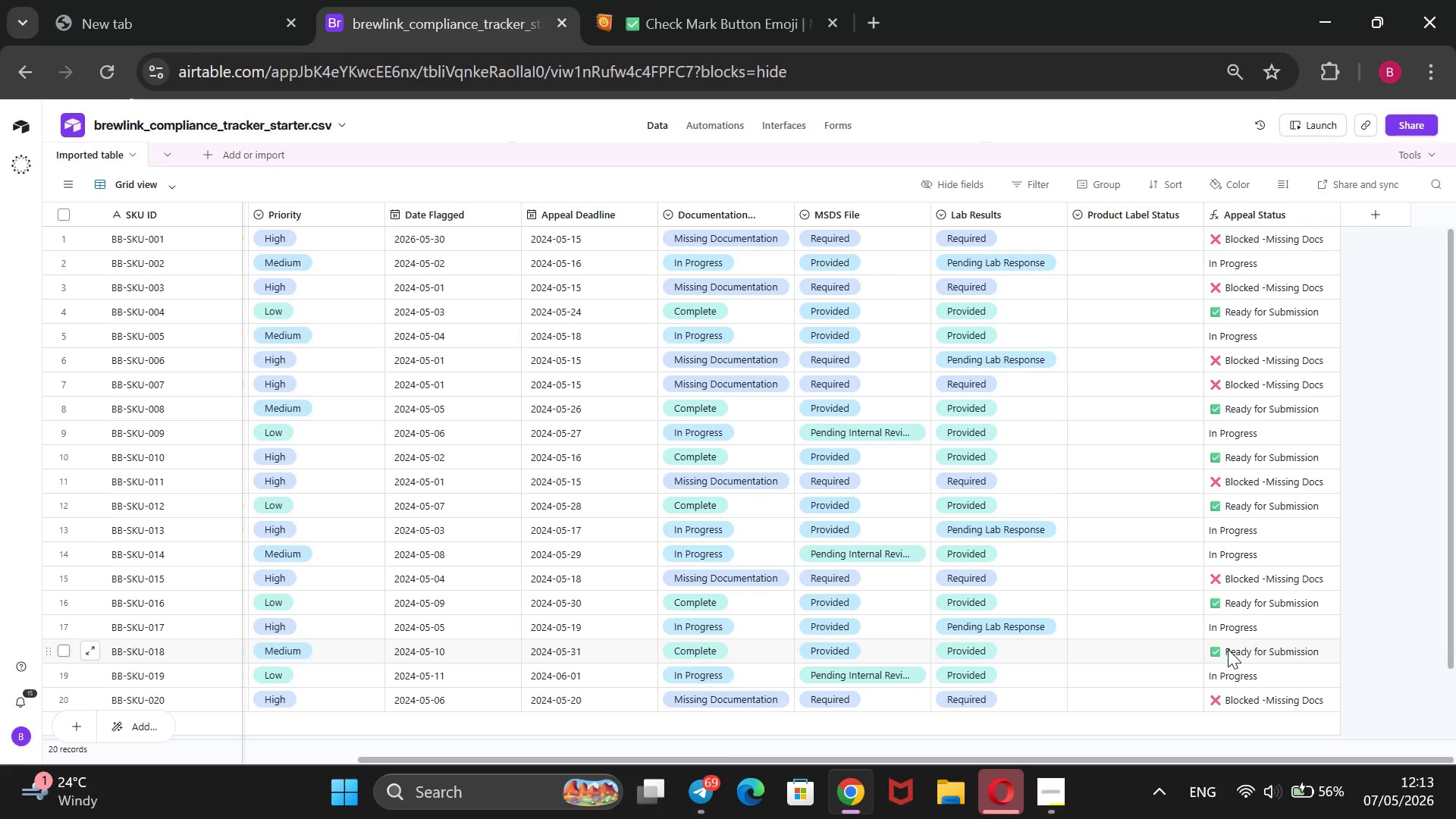 
left_click([1395, 217])
 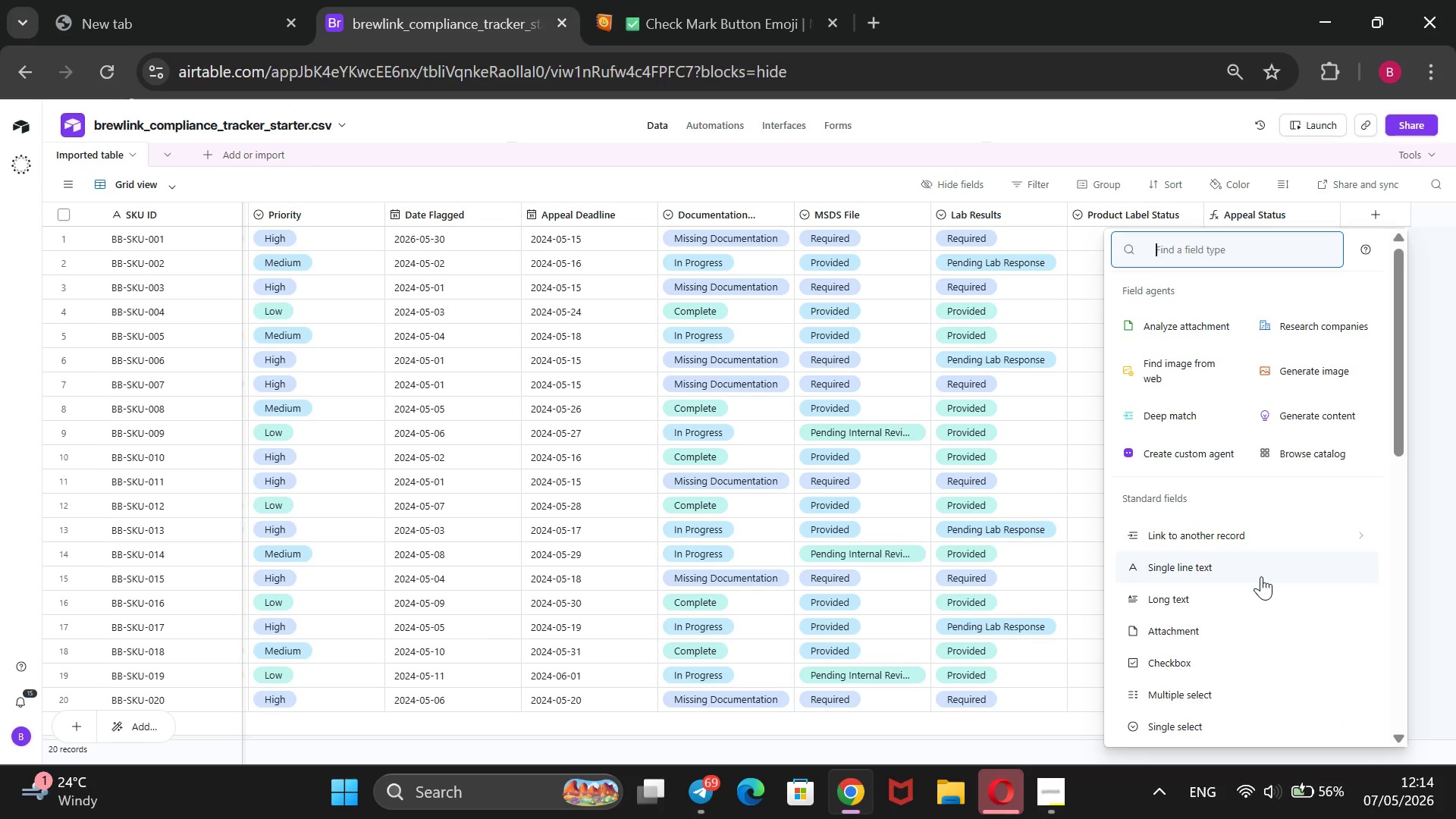 
scroll: coordinate [1194, 580], scroll_direction: down, amount: 3.0
 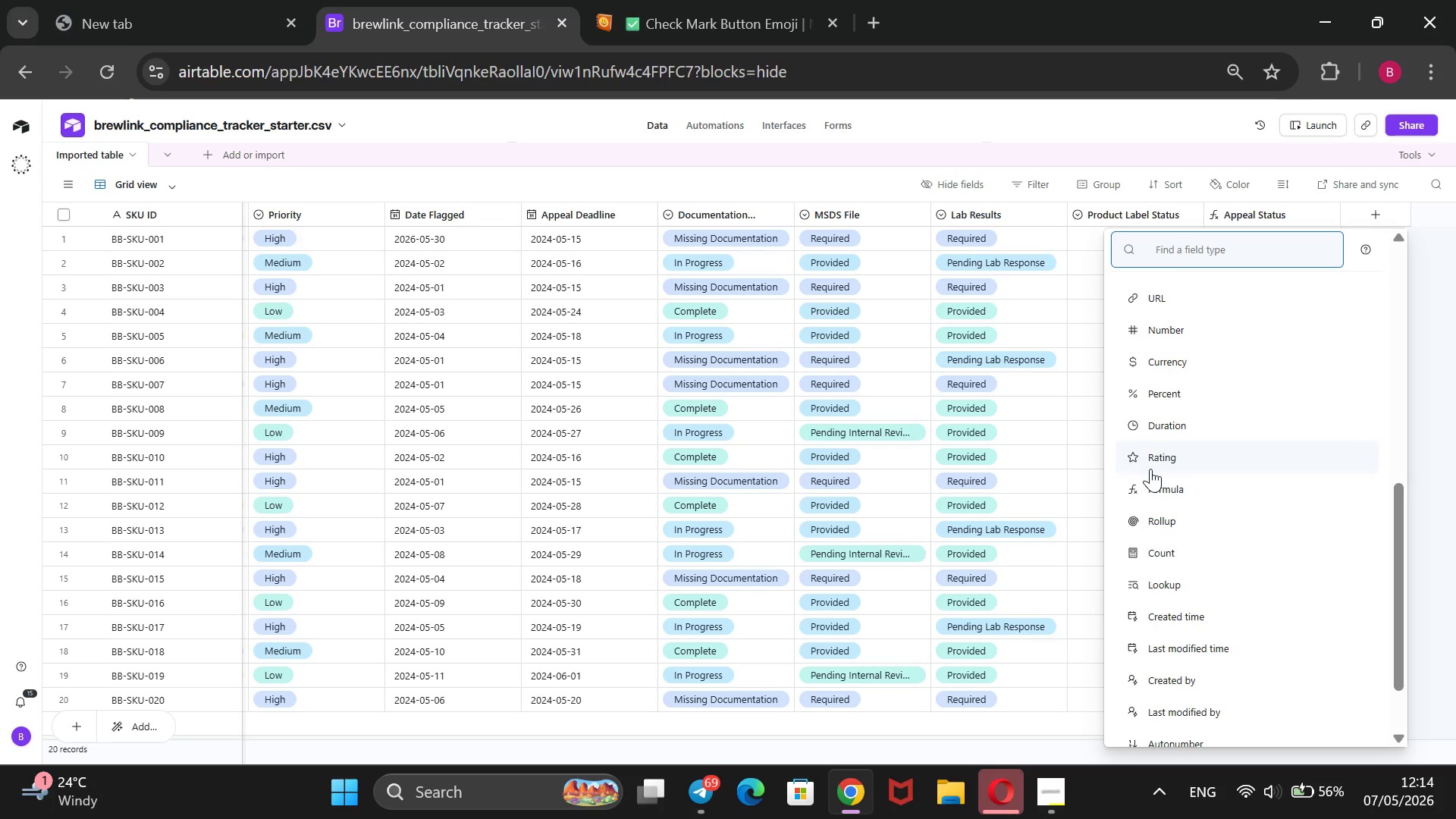 
left_click([1148, 481])
 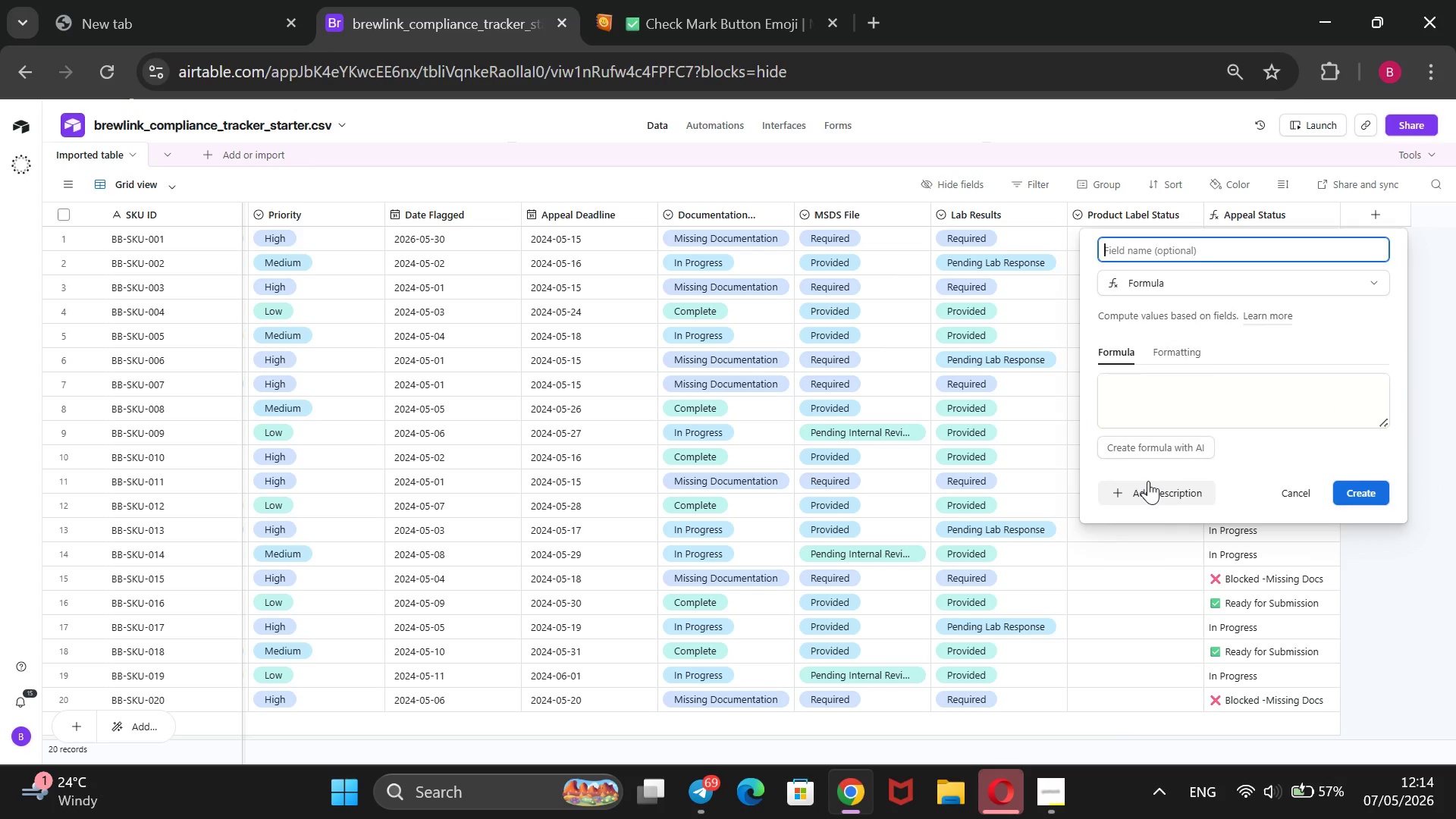 
type(Coml)
key(Backspace)
type(pliance Score)
 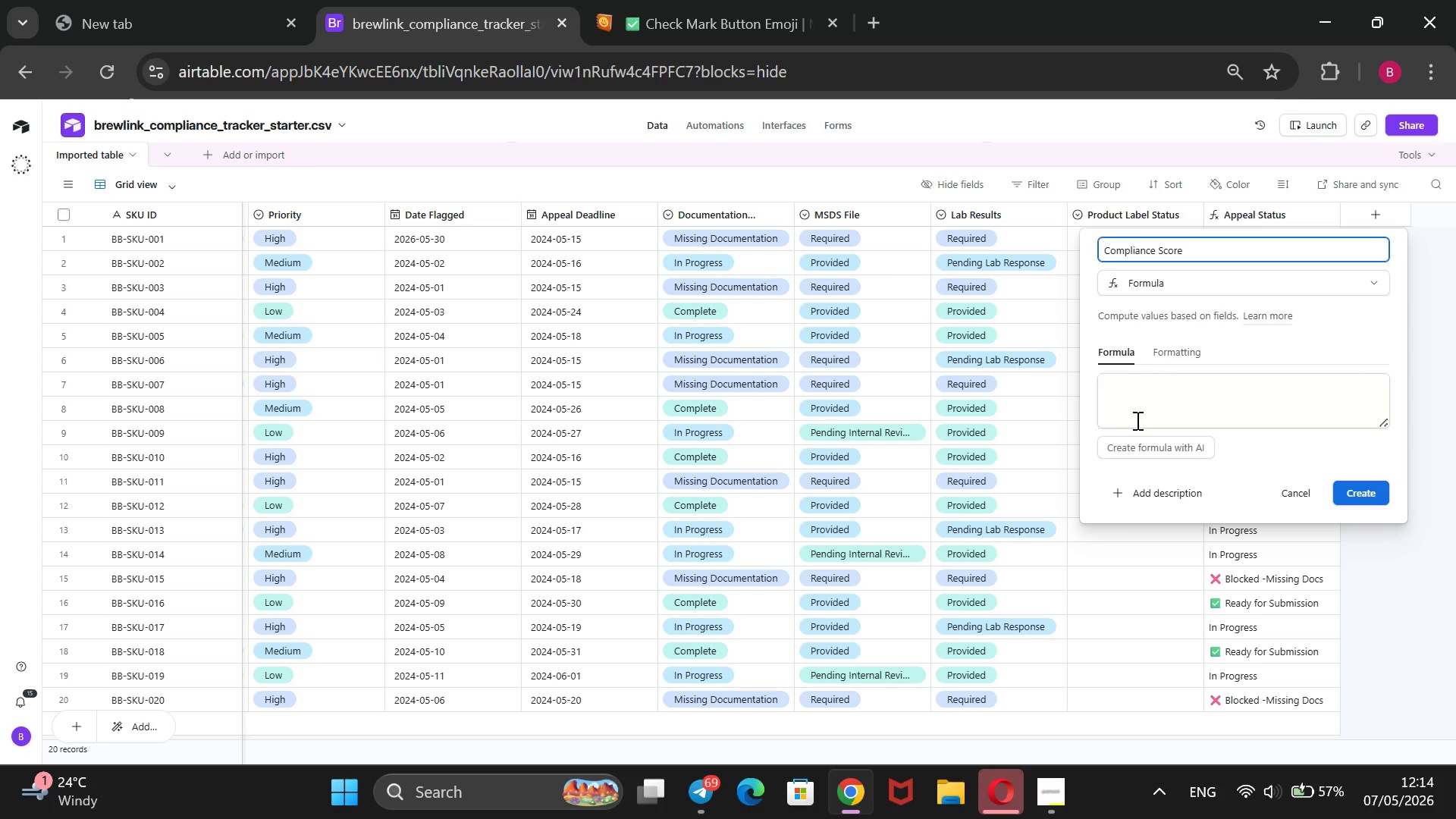 
left_click([1134, 401])
 